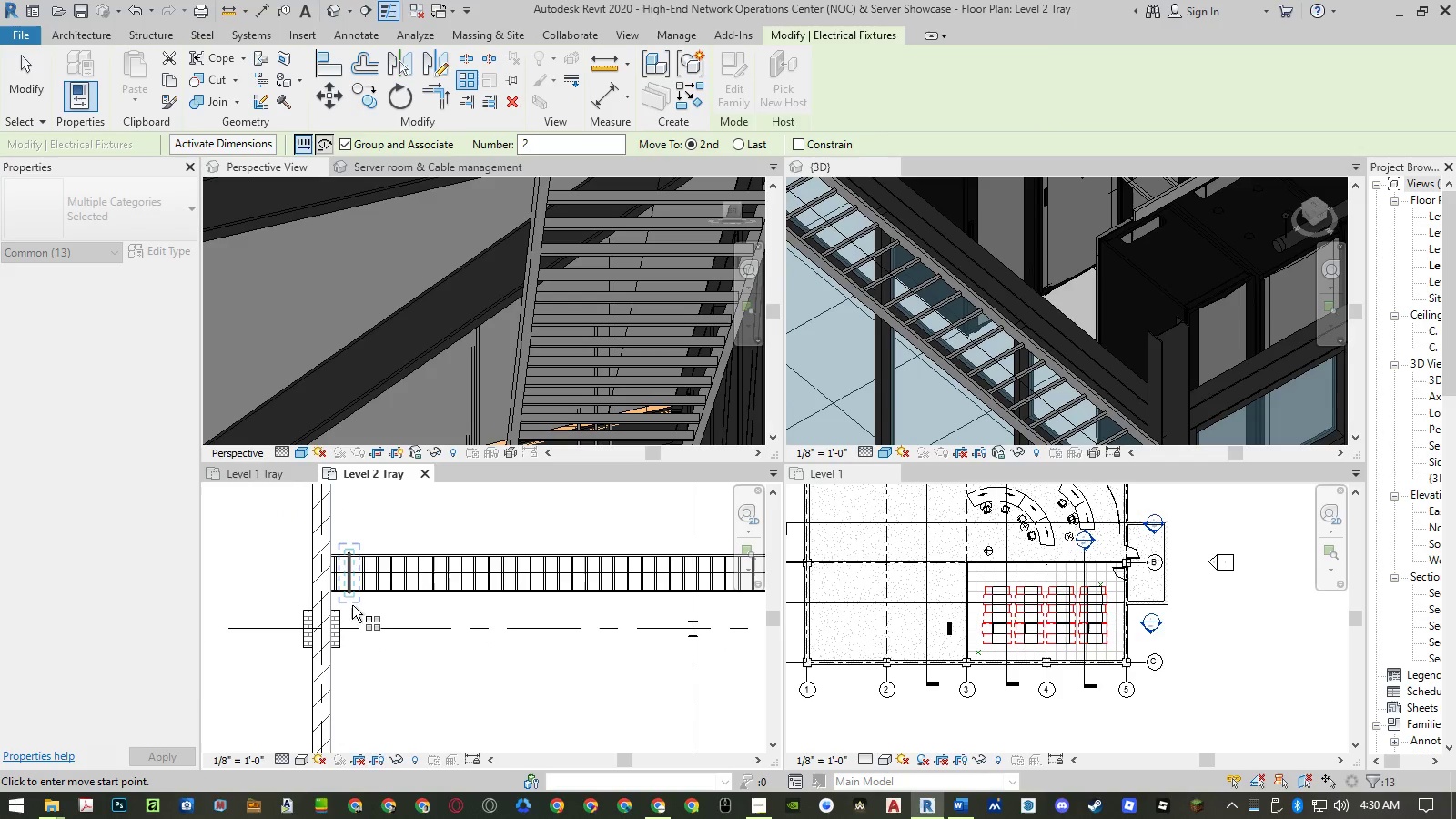 
left_click([349, 604])
 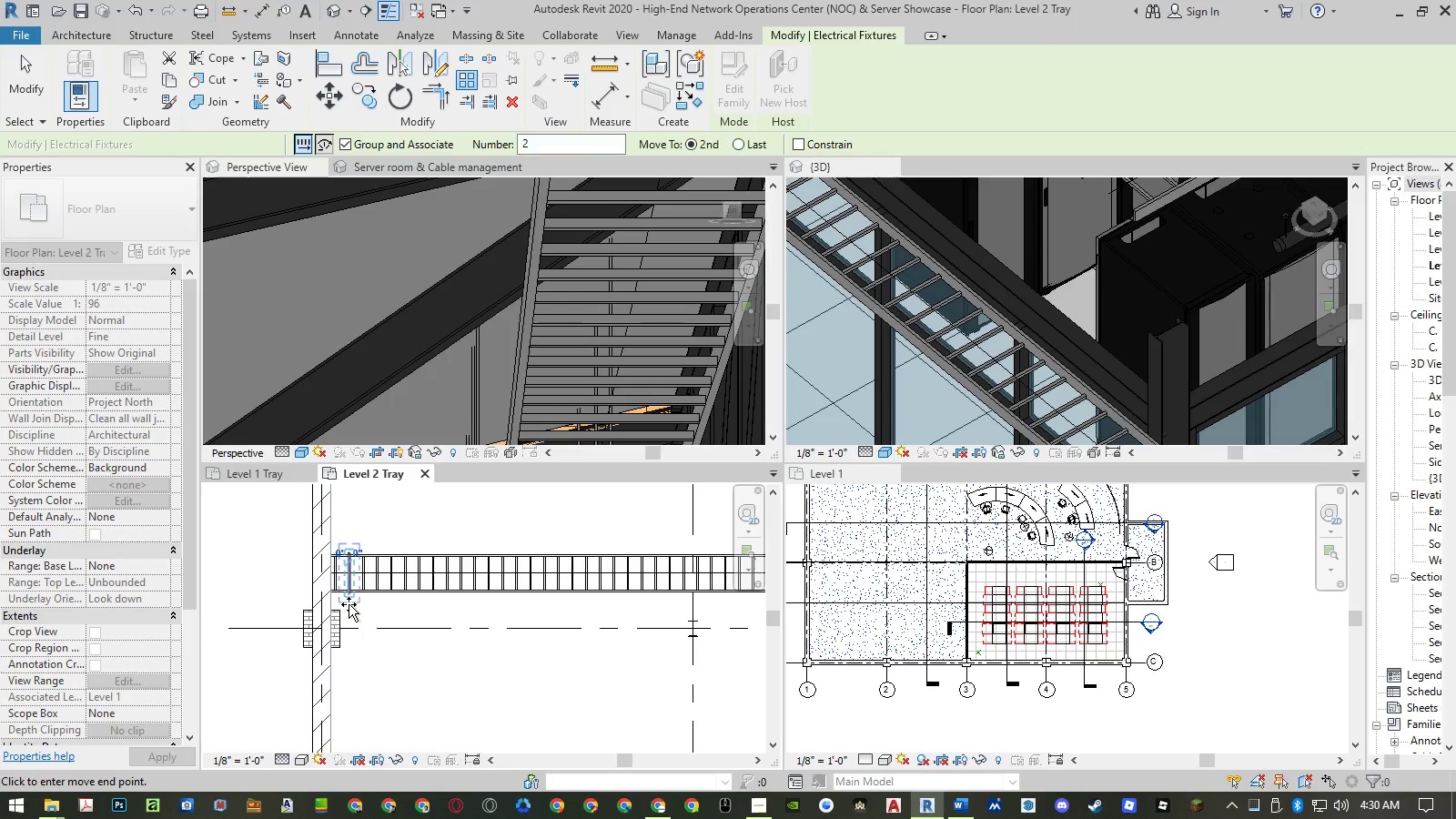 
scroll: coordinate [349, 604], scroll_direction: down, amount: 8.0
 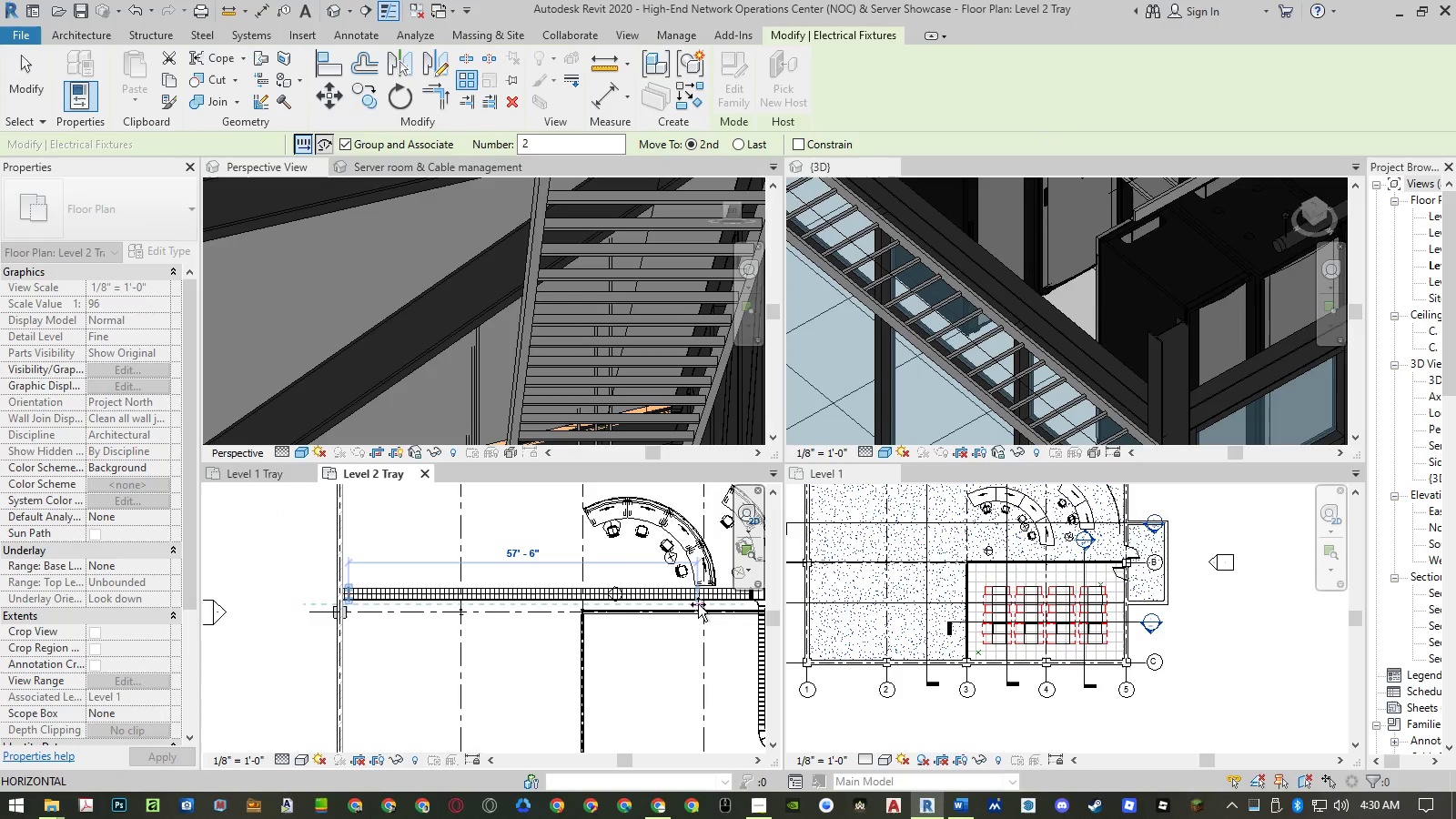 
scroll: coordinate [729, 604], scroll_direction: up, amount: 5.0
 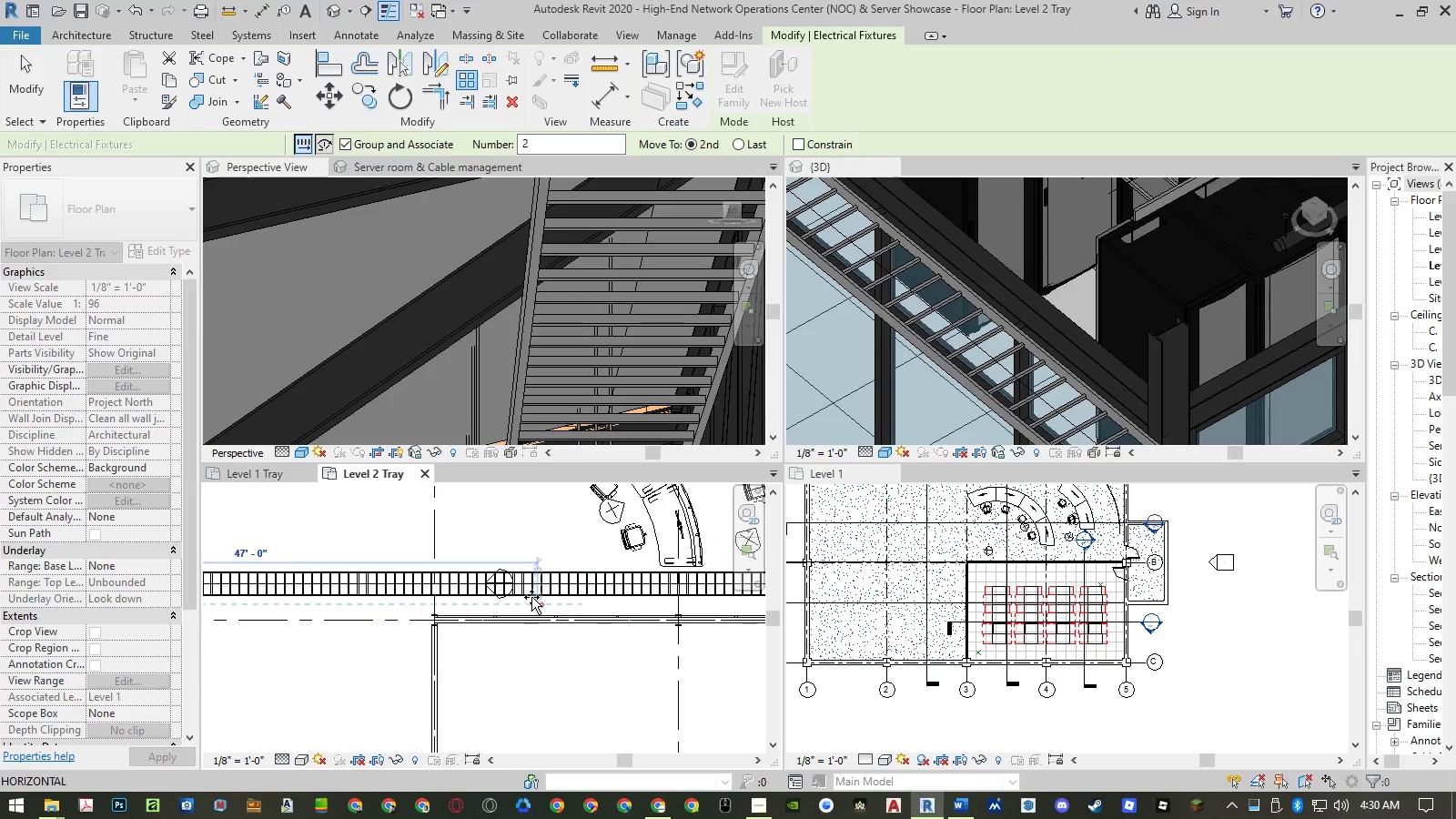 
scroll: coordinate [564, 600], scroll_direction: down, amount: 9.0
 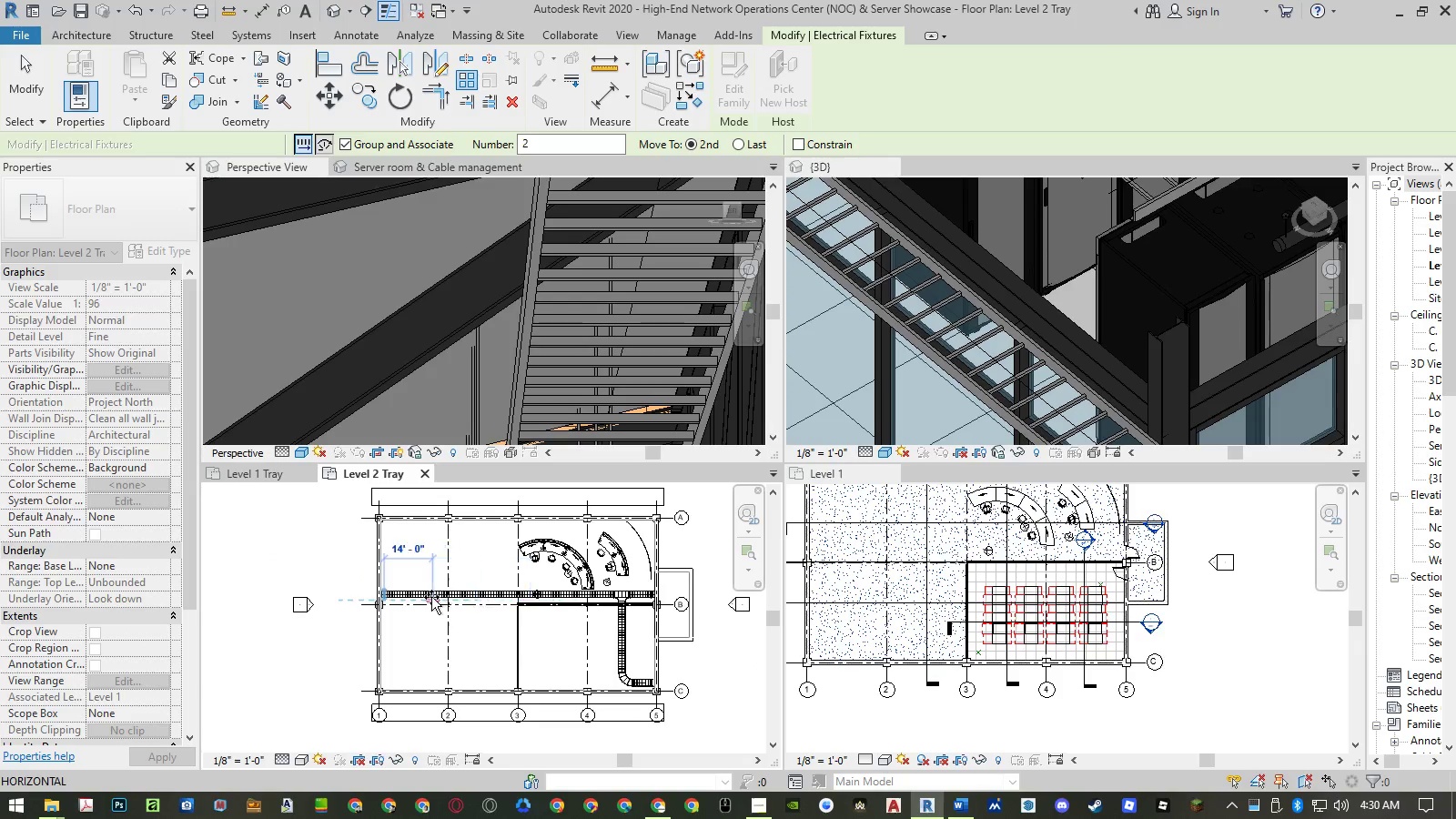 
scroll: coordinate [429, 595], scroll_direction: up, amount: 9.0
 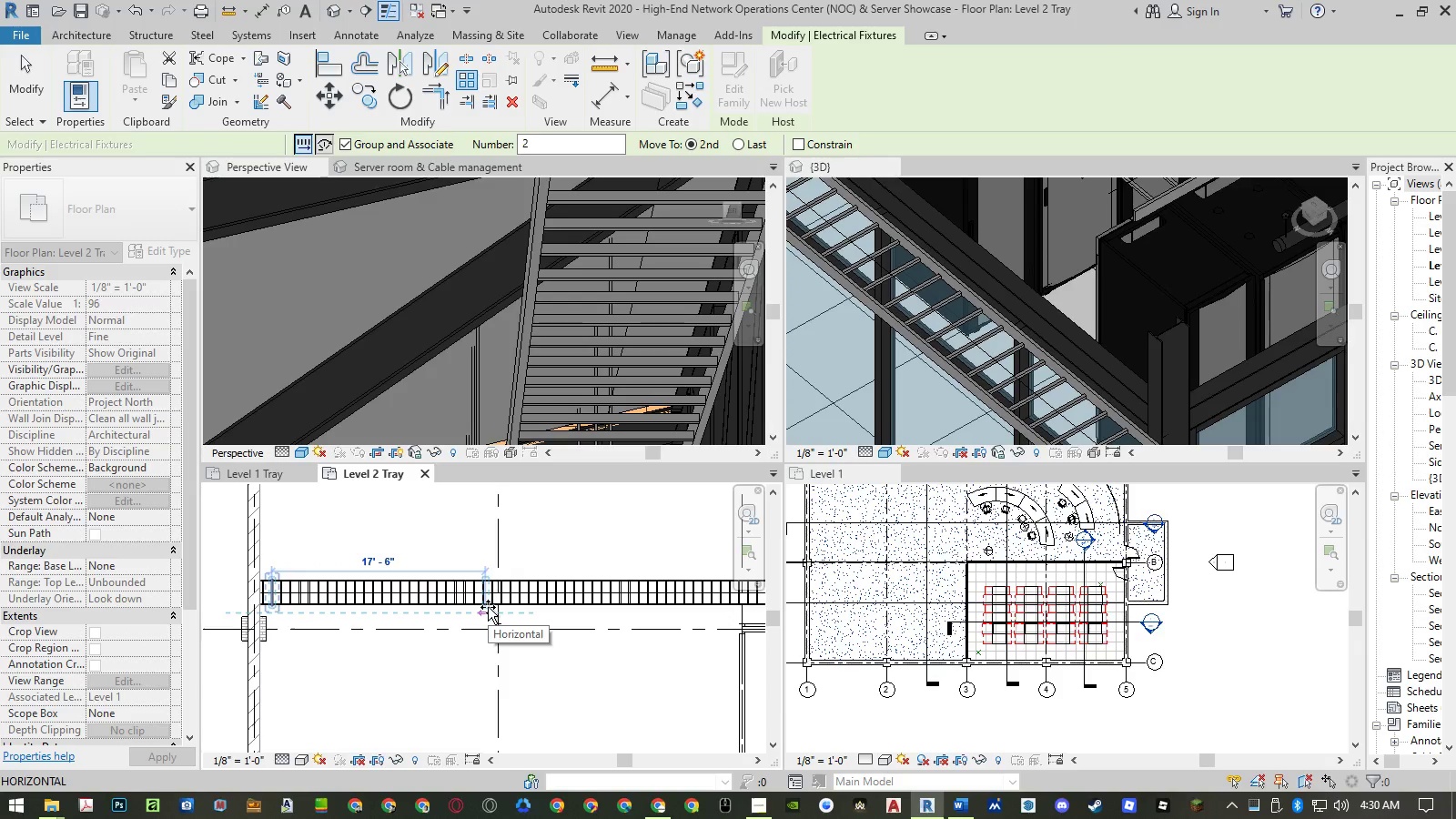 
key(Escape)
 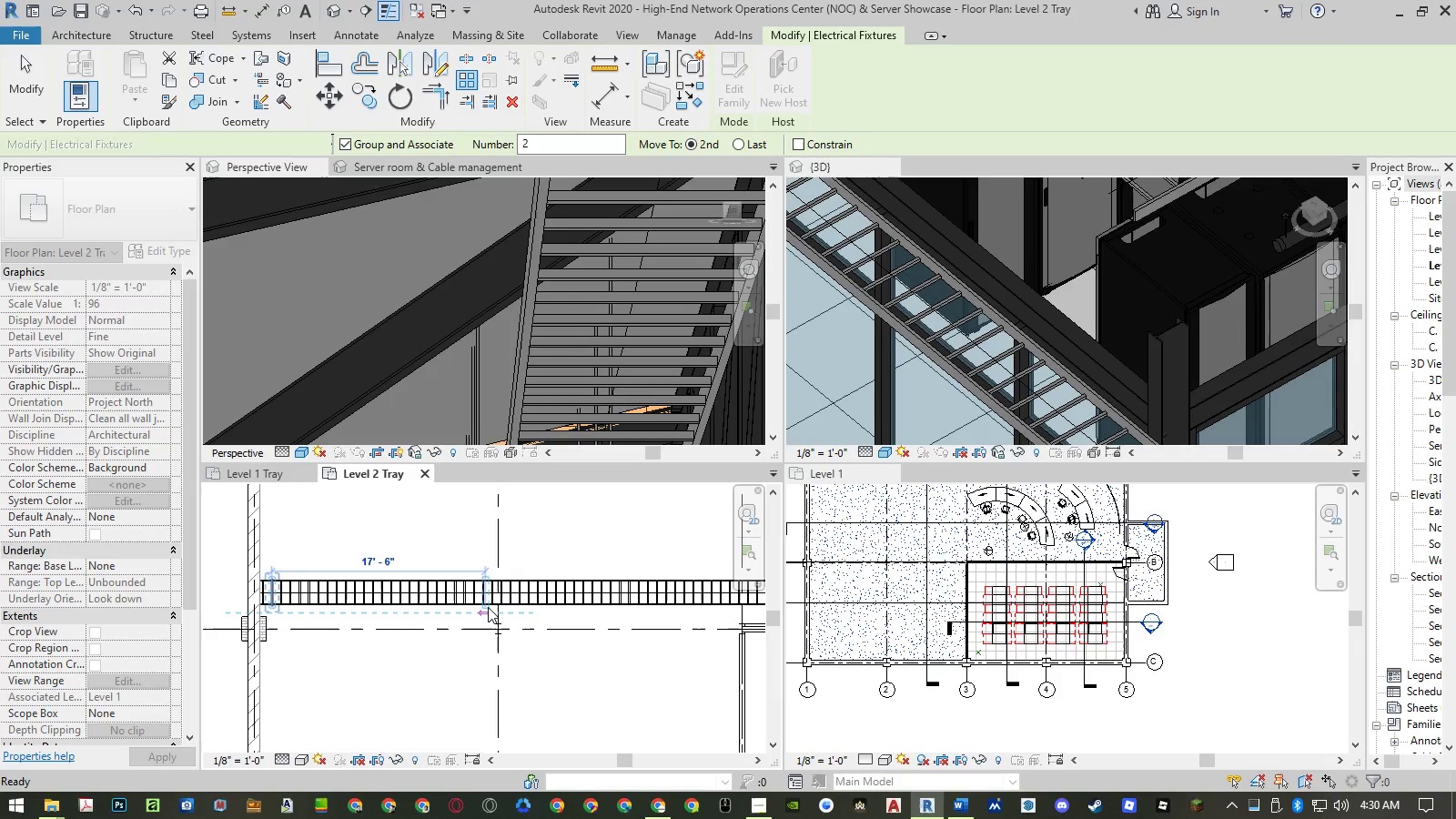 
key(Escape)
 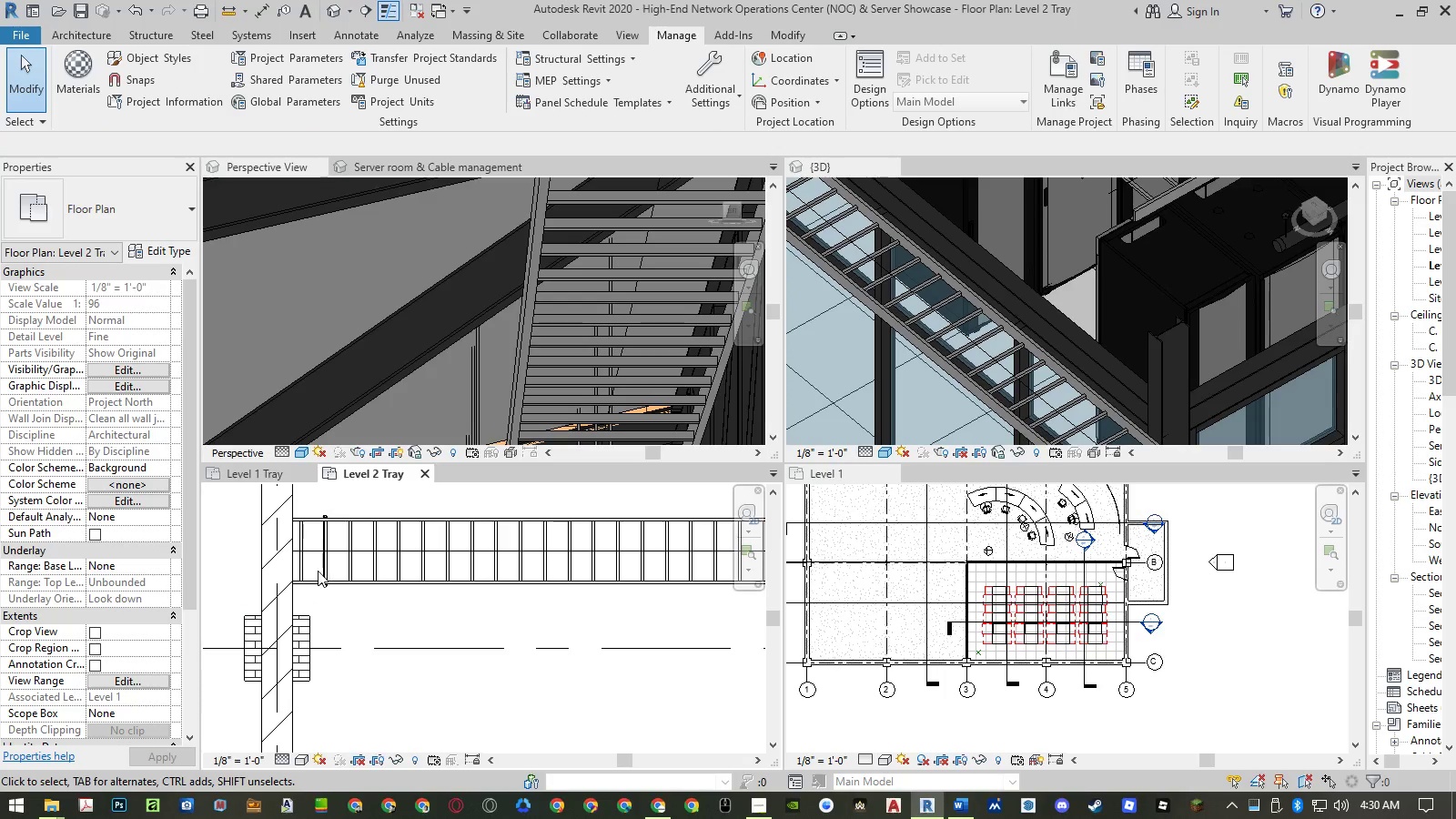 
left_click([321, 570])
 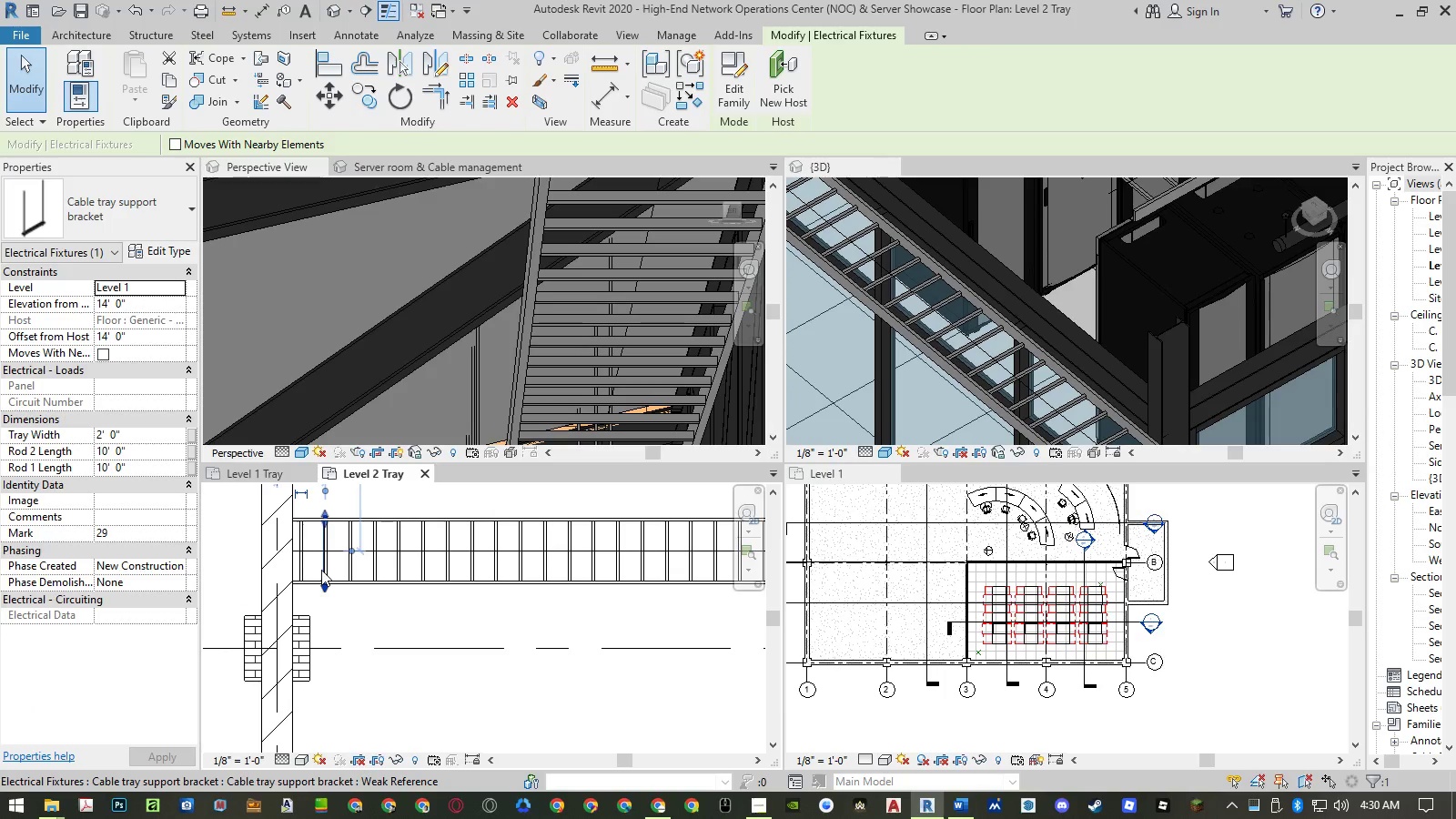 
type(co )
 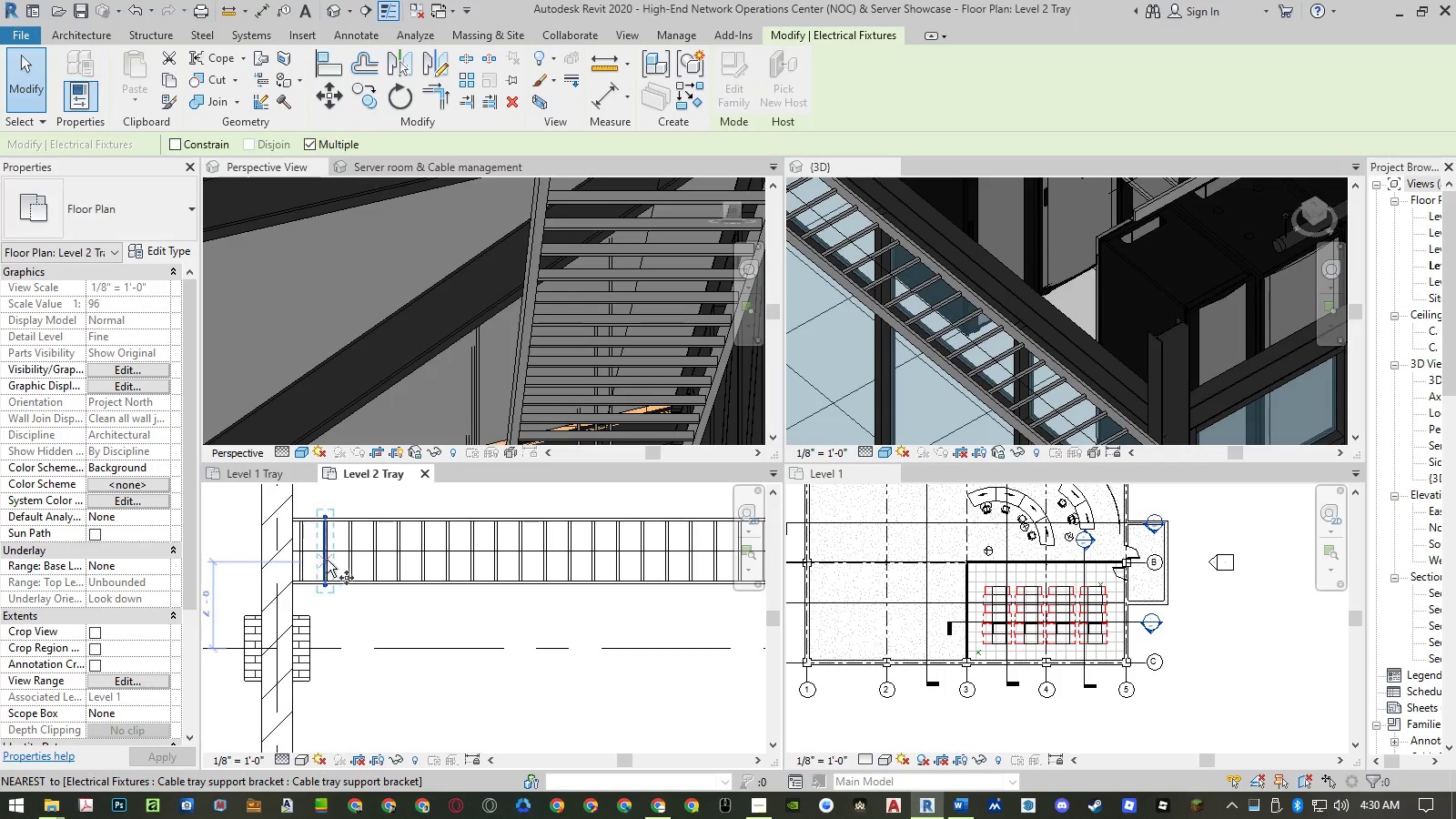 
scroll: coordinate [322, 549], scroll_direction: up, amount: 12.0
 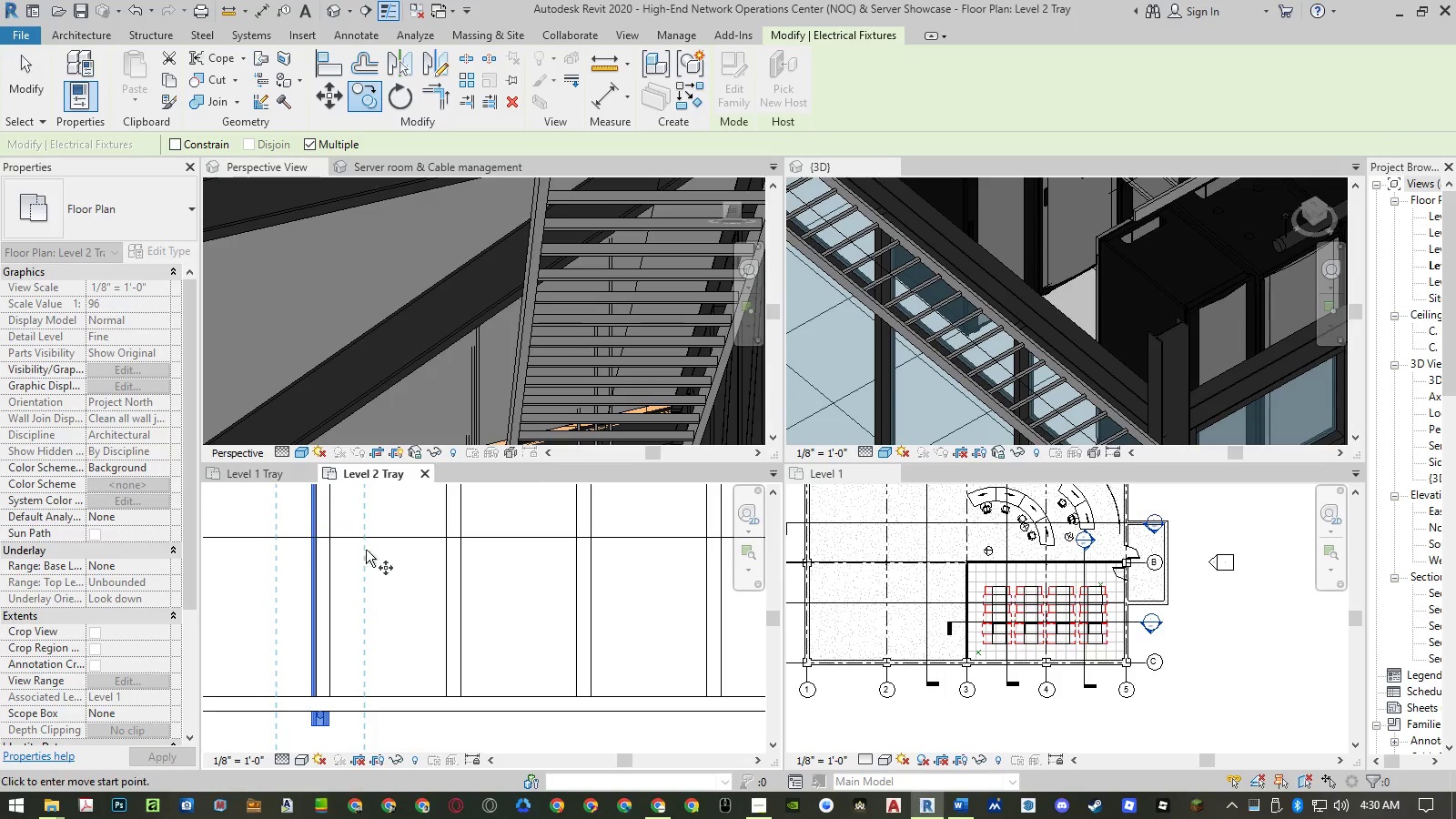 
scroll: coordinate [437, 602], scroll_direction: down, amount: 4.0
 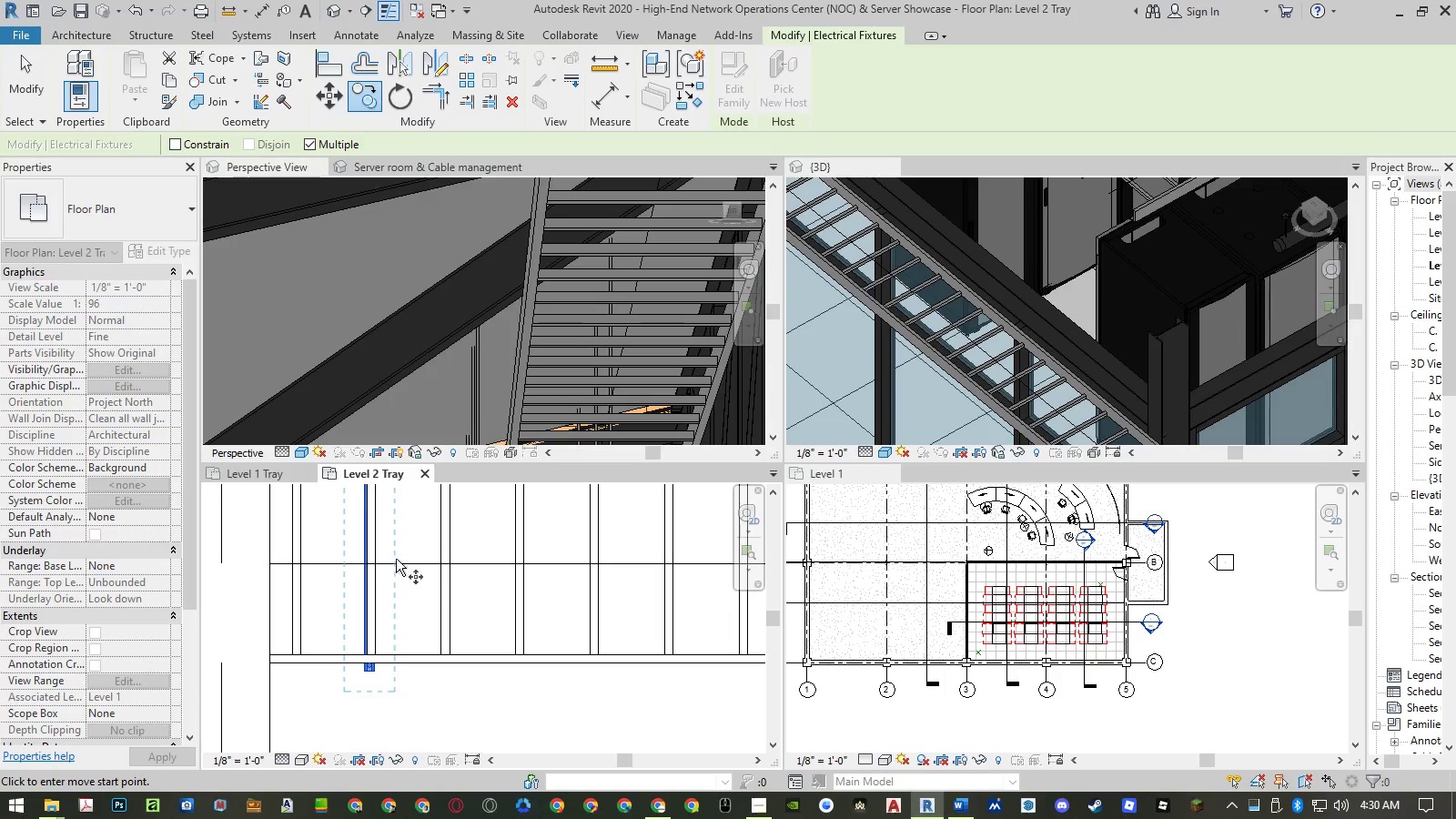 
scroll: coordinate [377, 540], scroll_direction: up, amount: 7.0
 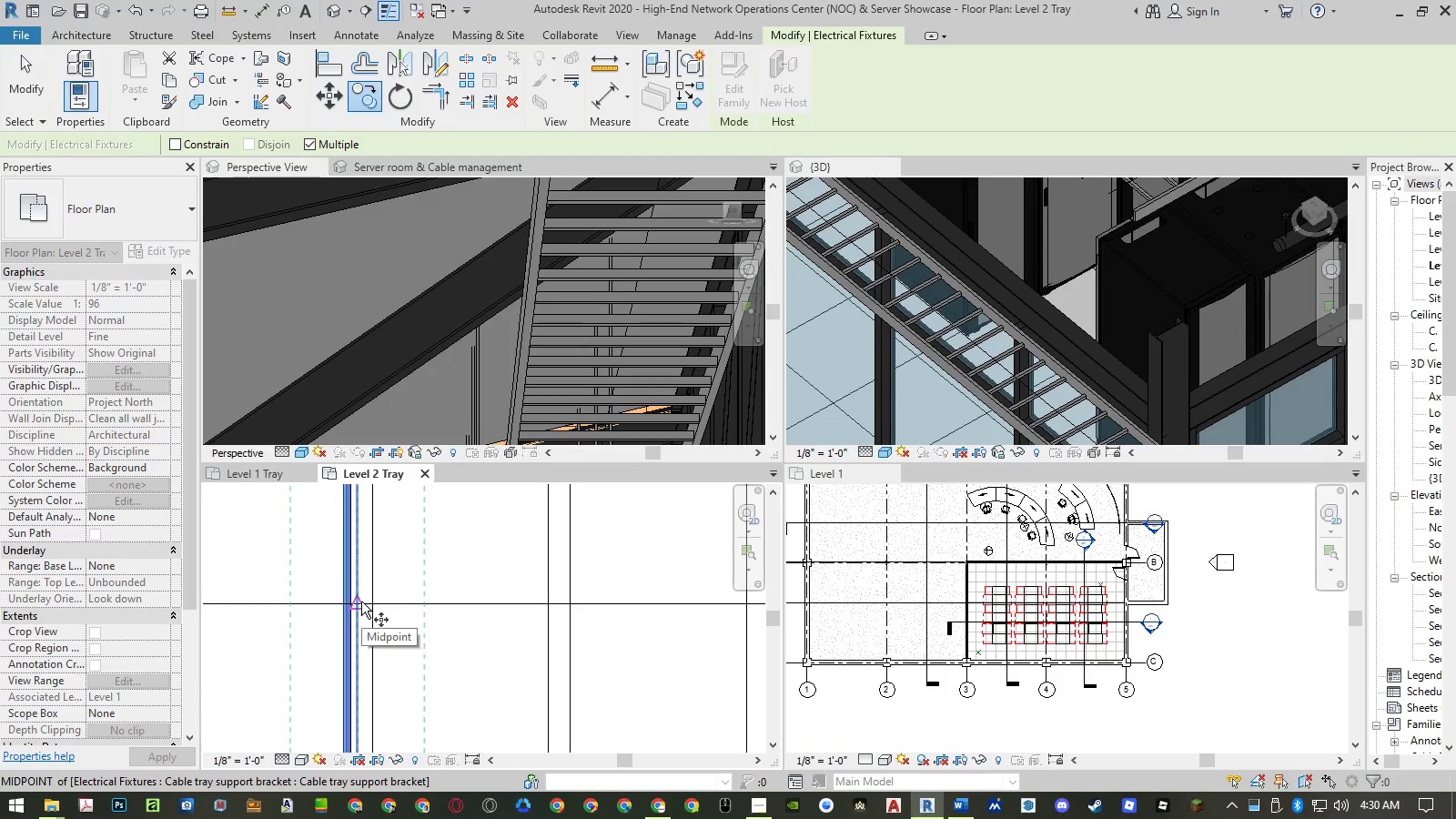 
left_click([361, 602])
 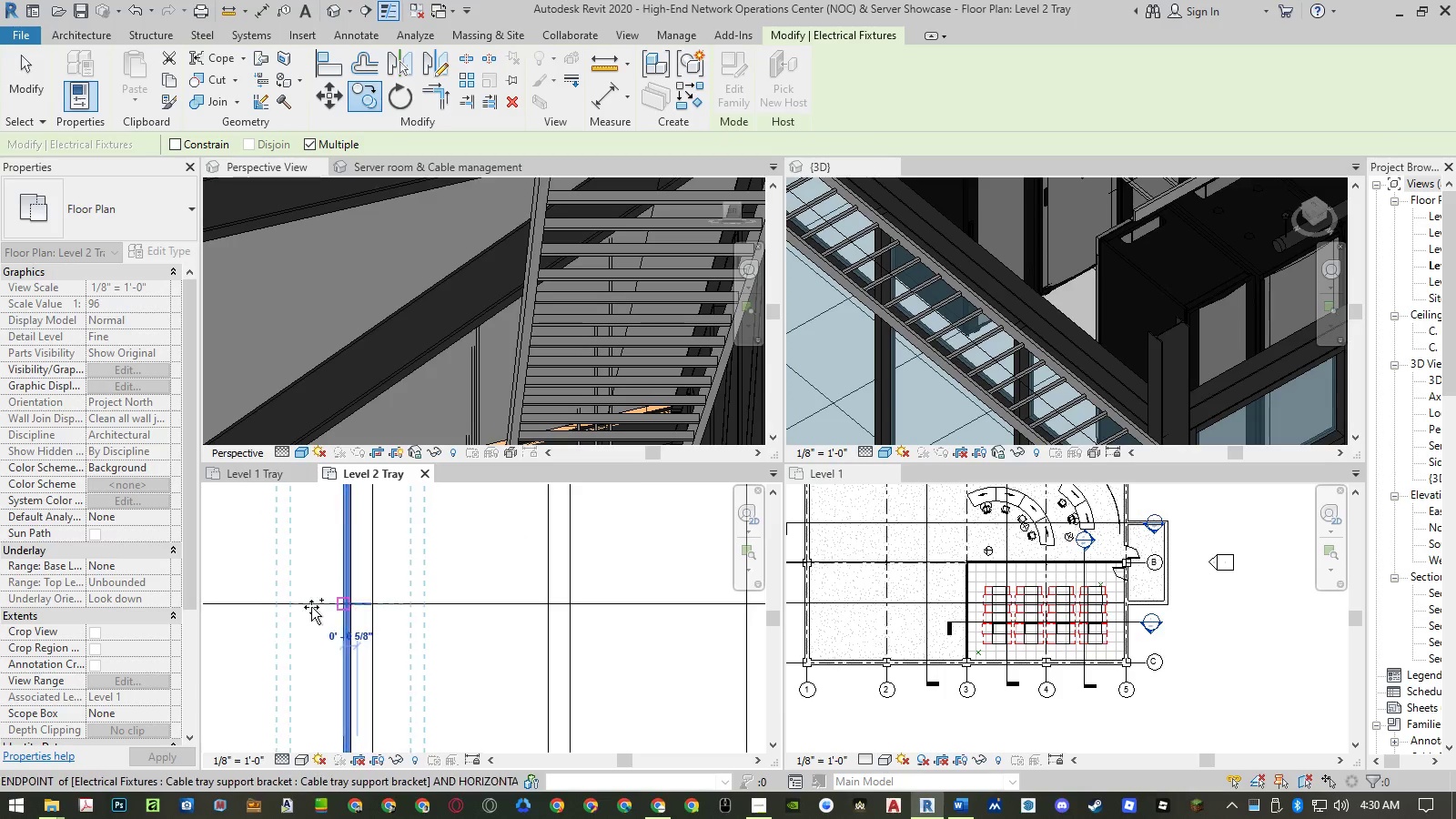 
scroll: coordinate [415, 606], scroll_direction: down, amount: 23.0
 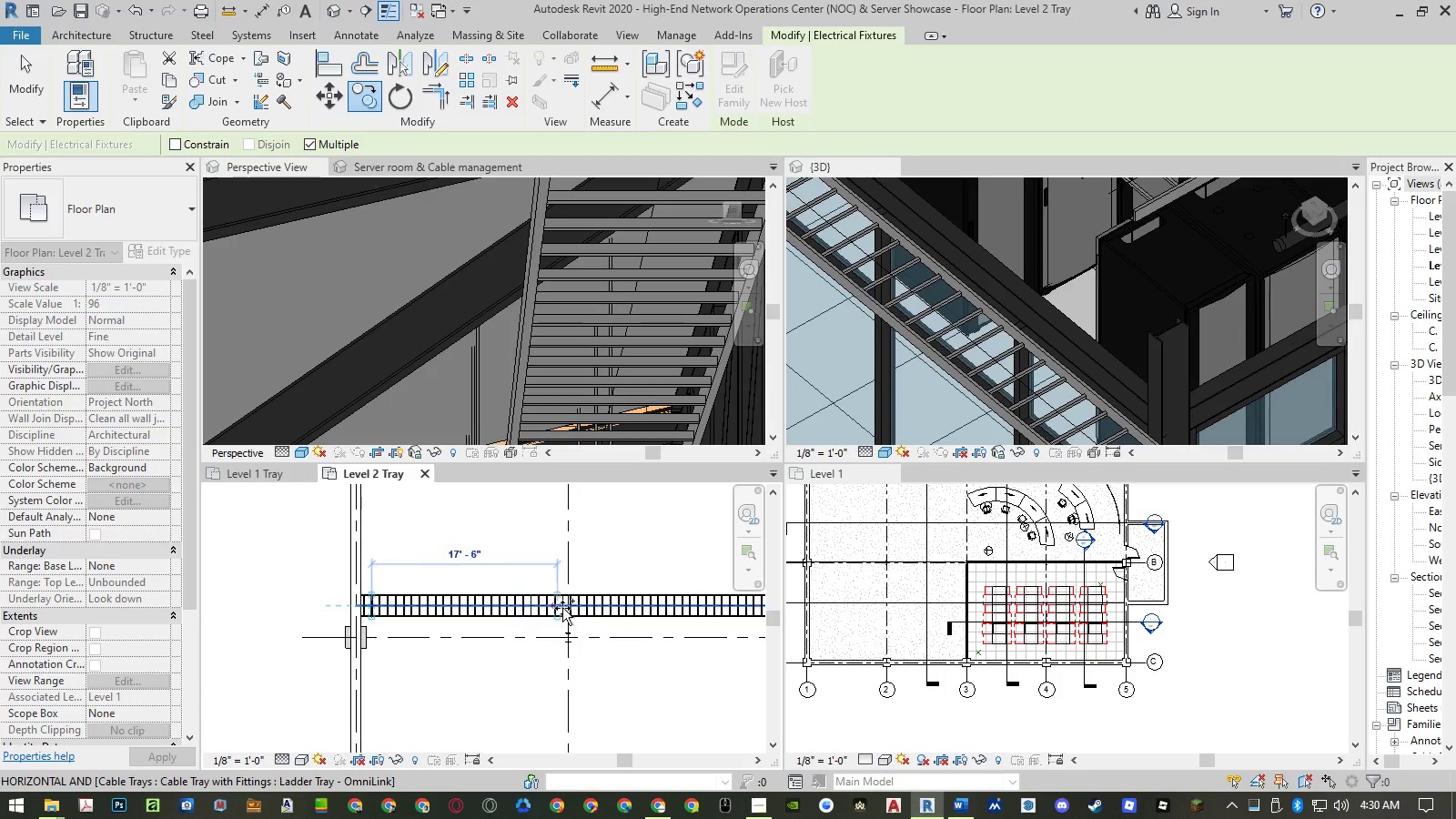 
scroll: coordinate [563, 602], scroll_direction: up, amount: 11.0
 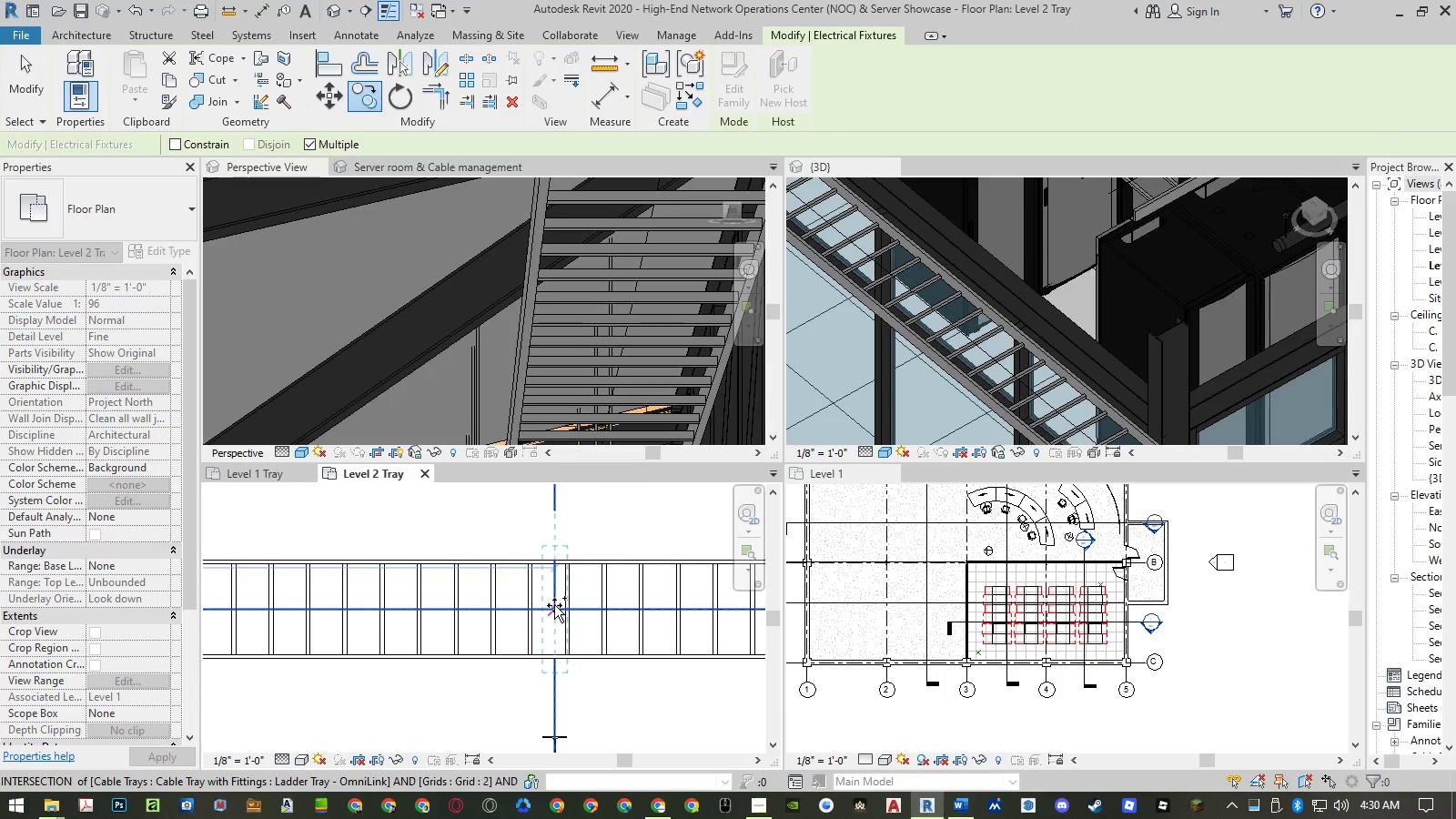 
left_click([554, 605])
 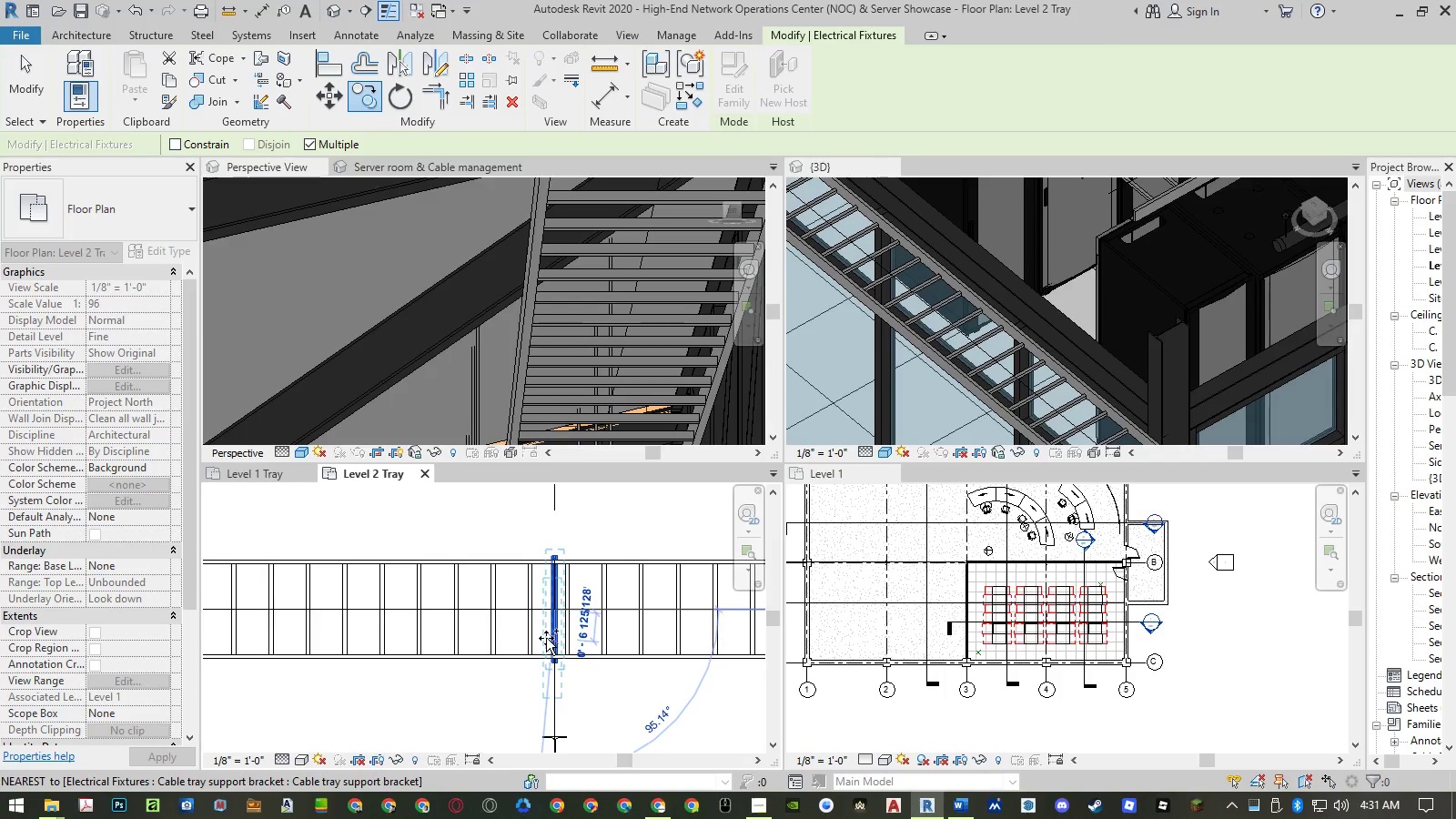 
key(Escape)
 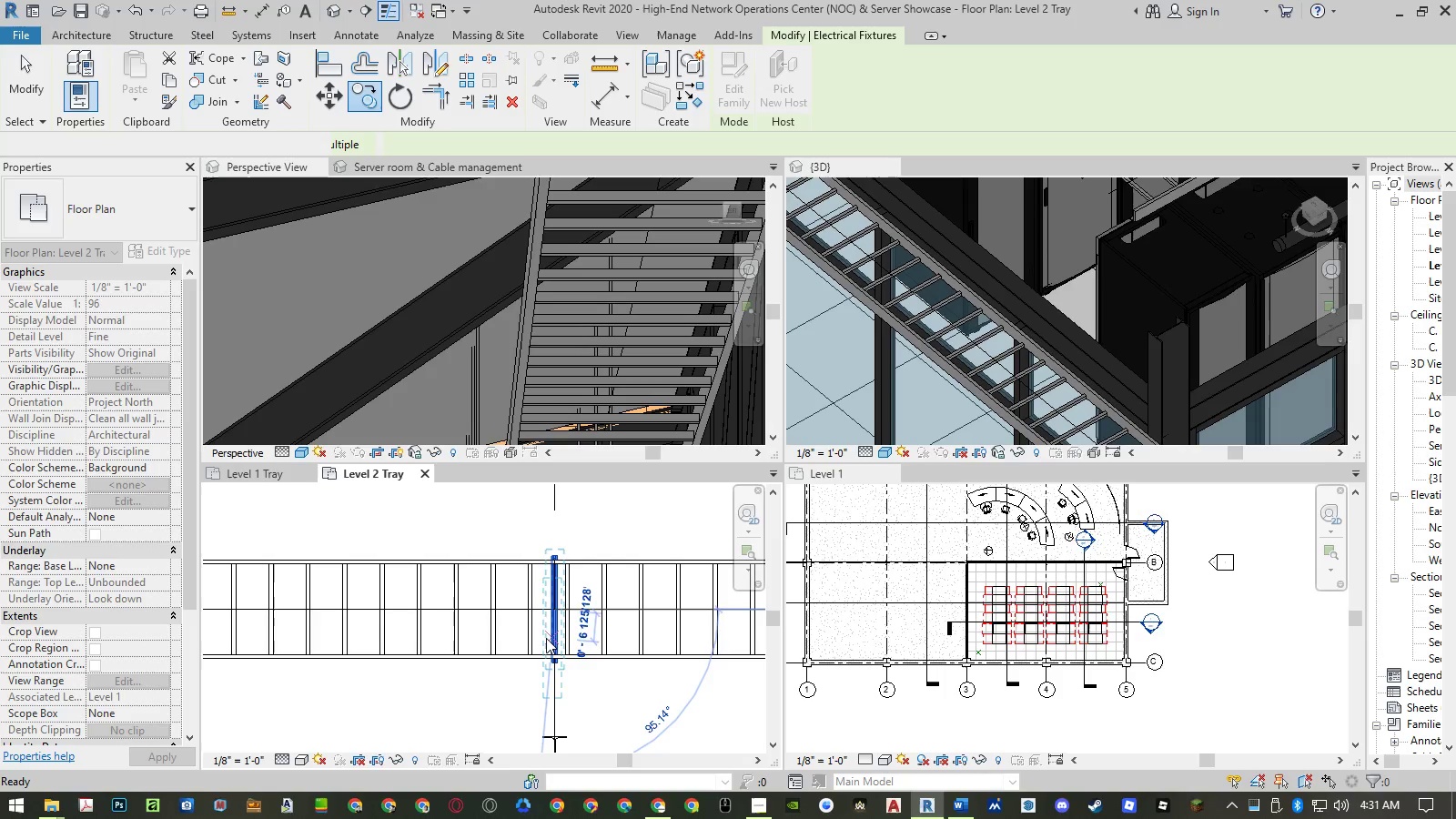 
key(Escape)
 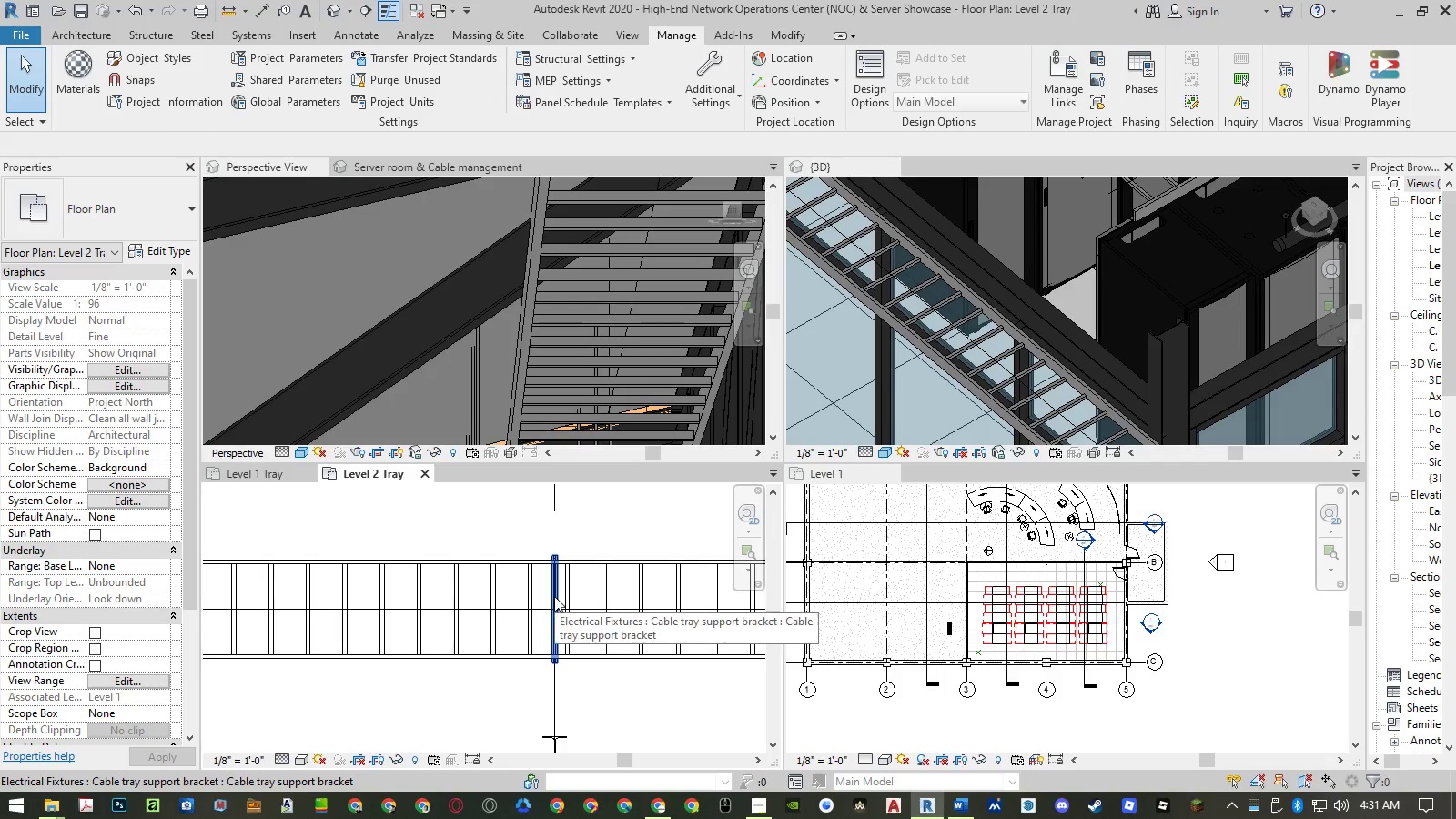 
left_click([554, 596])
 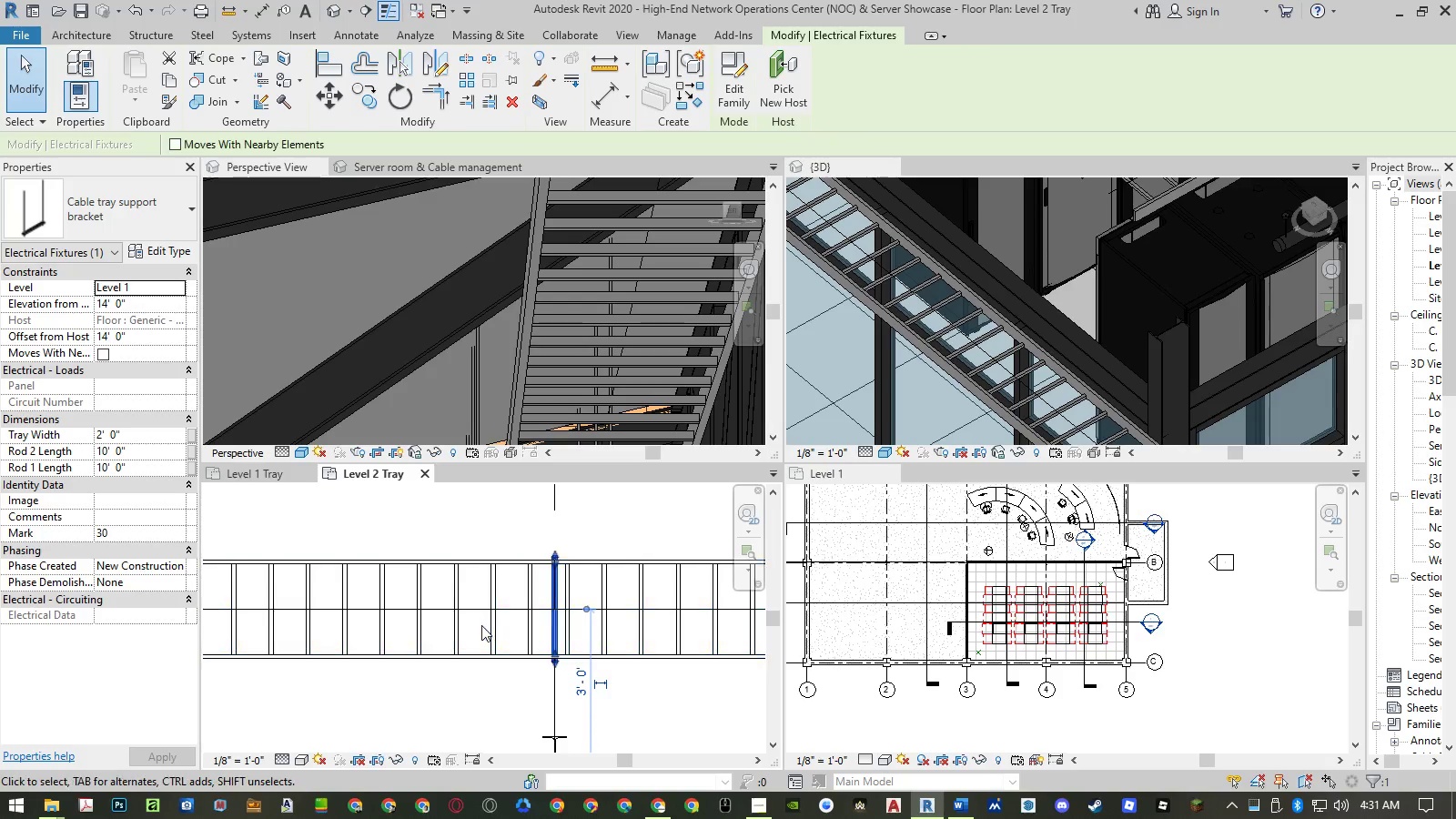 
scroll: coordinate [480, 625], scroll_direction: down, amount: 9.0
 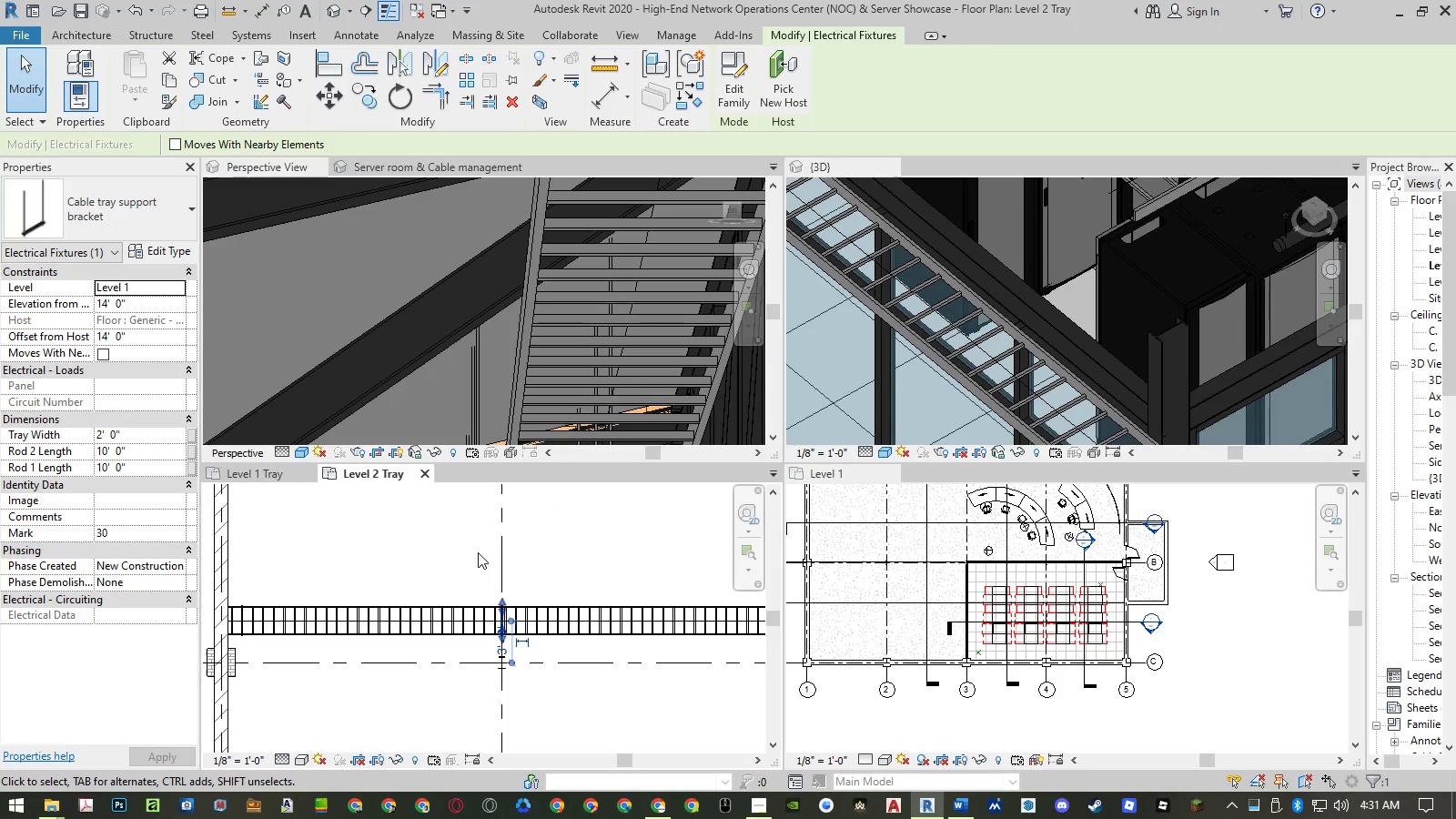 
type(co)
 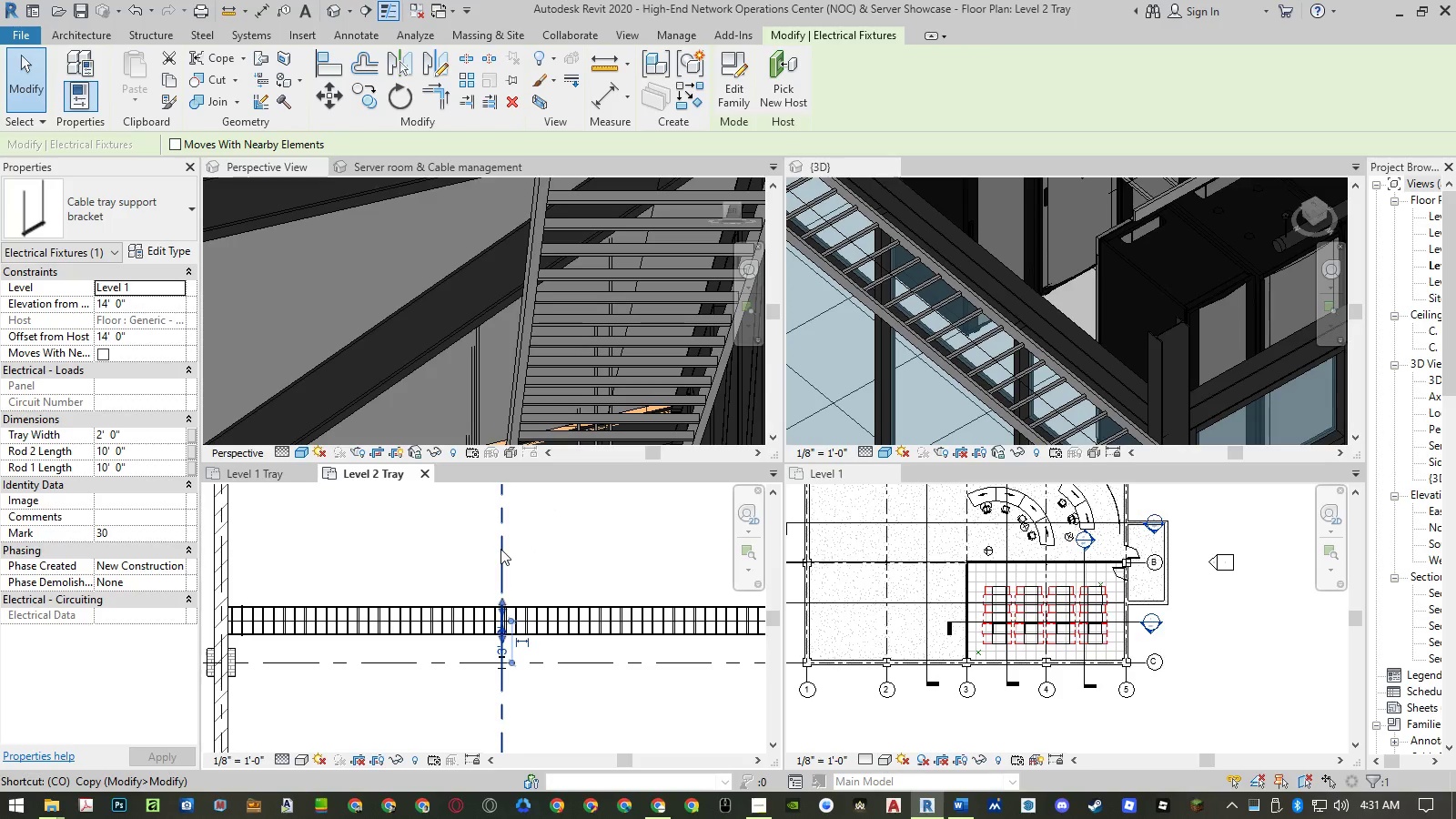 
key(Space)
 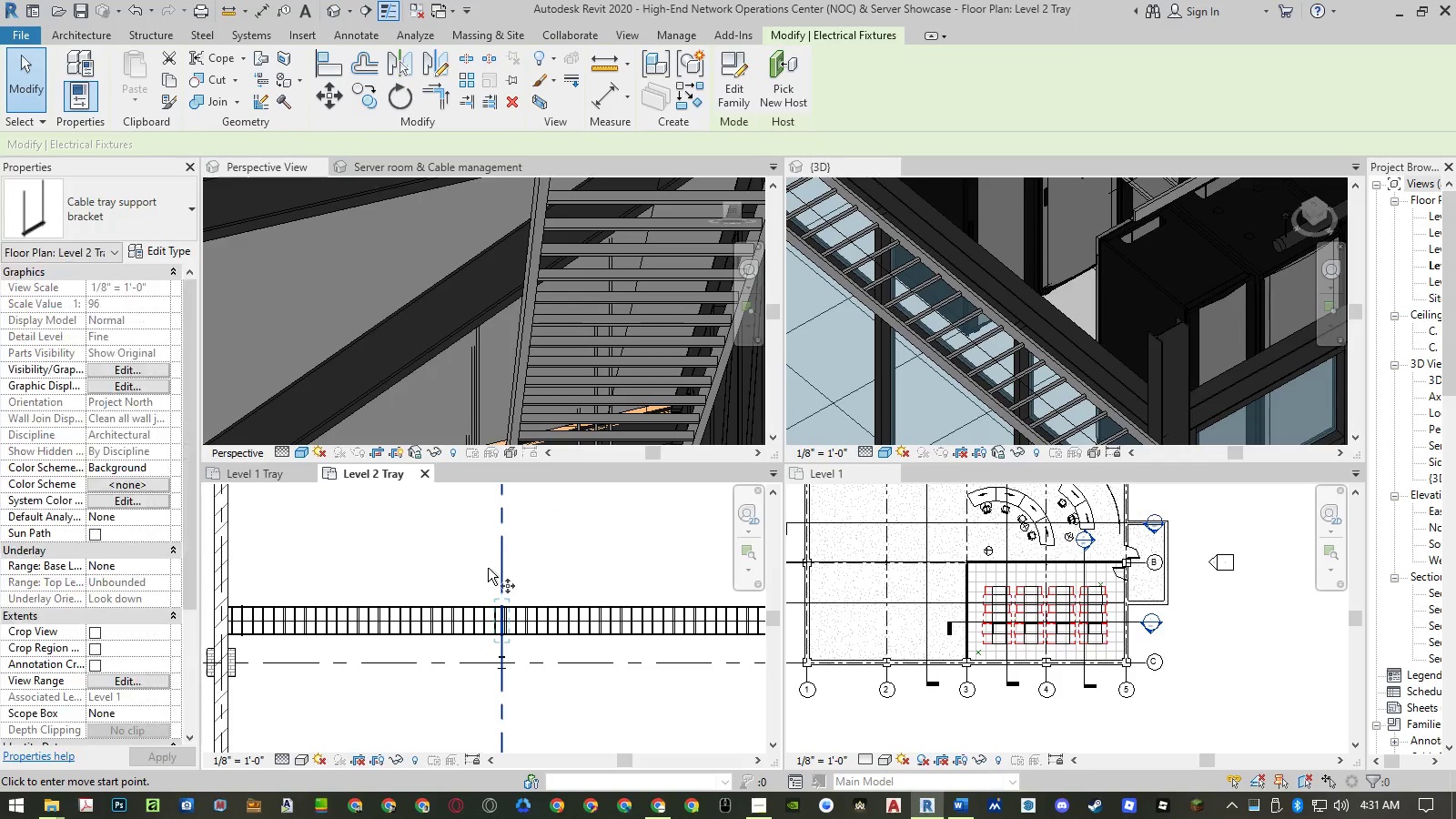 
scroll: coordinate [488, 568], scroll_direction: down, amount: 4.0
 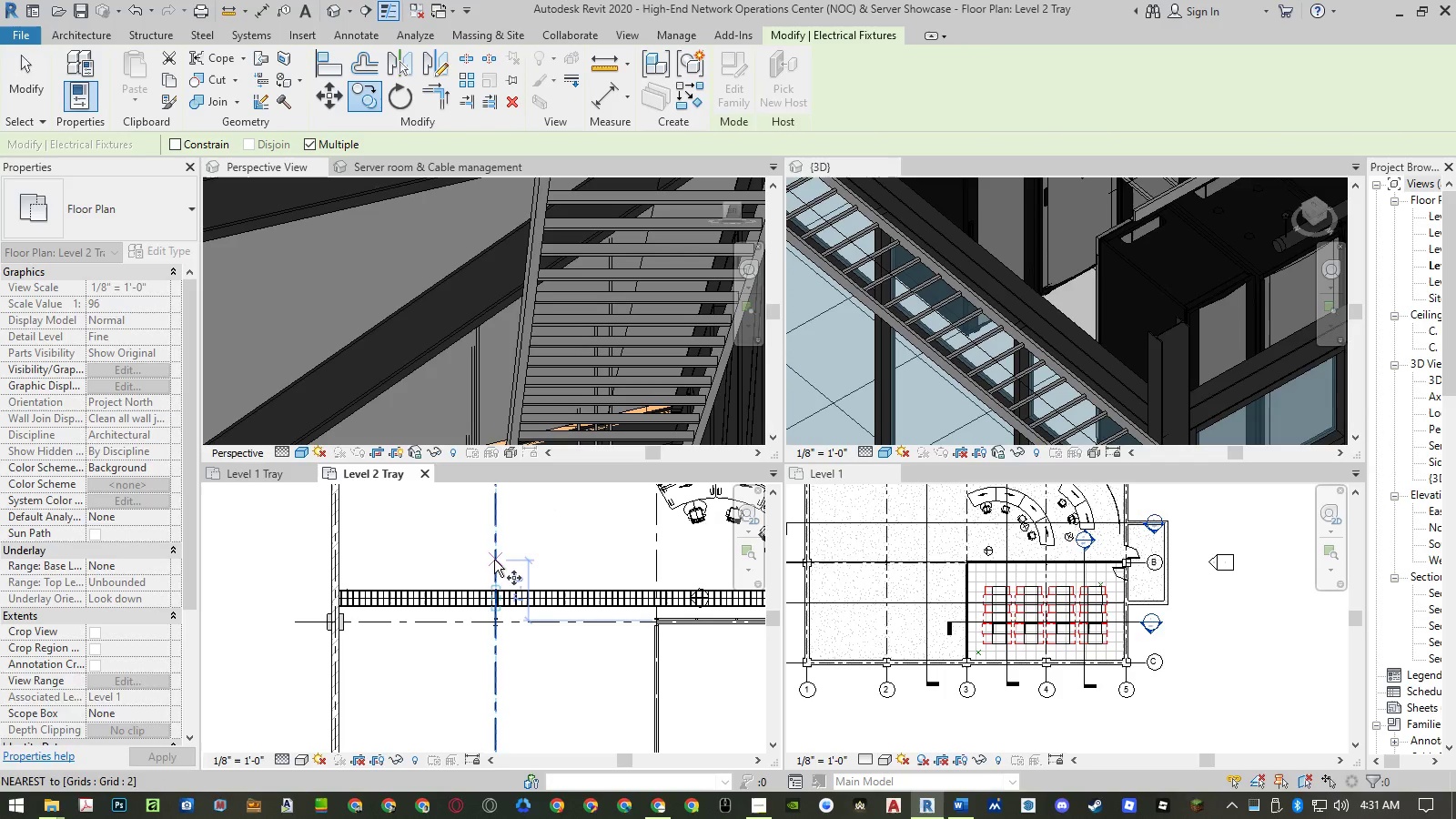 
left_click([494, 560])
 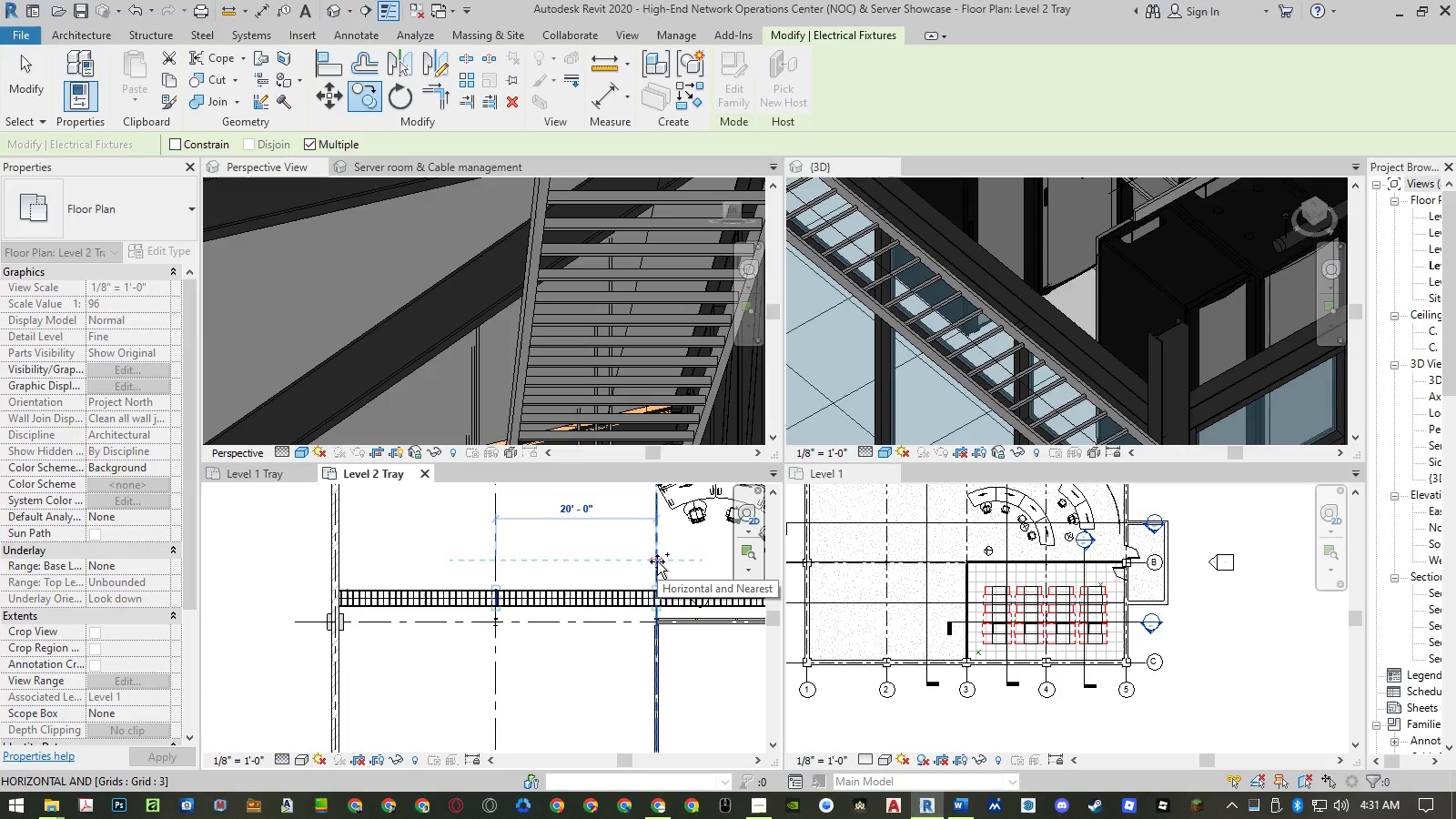 
wait(6.45)
 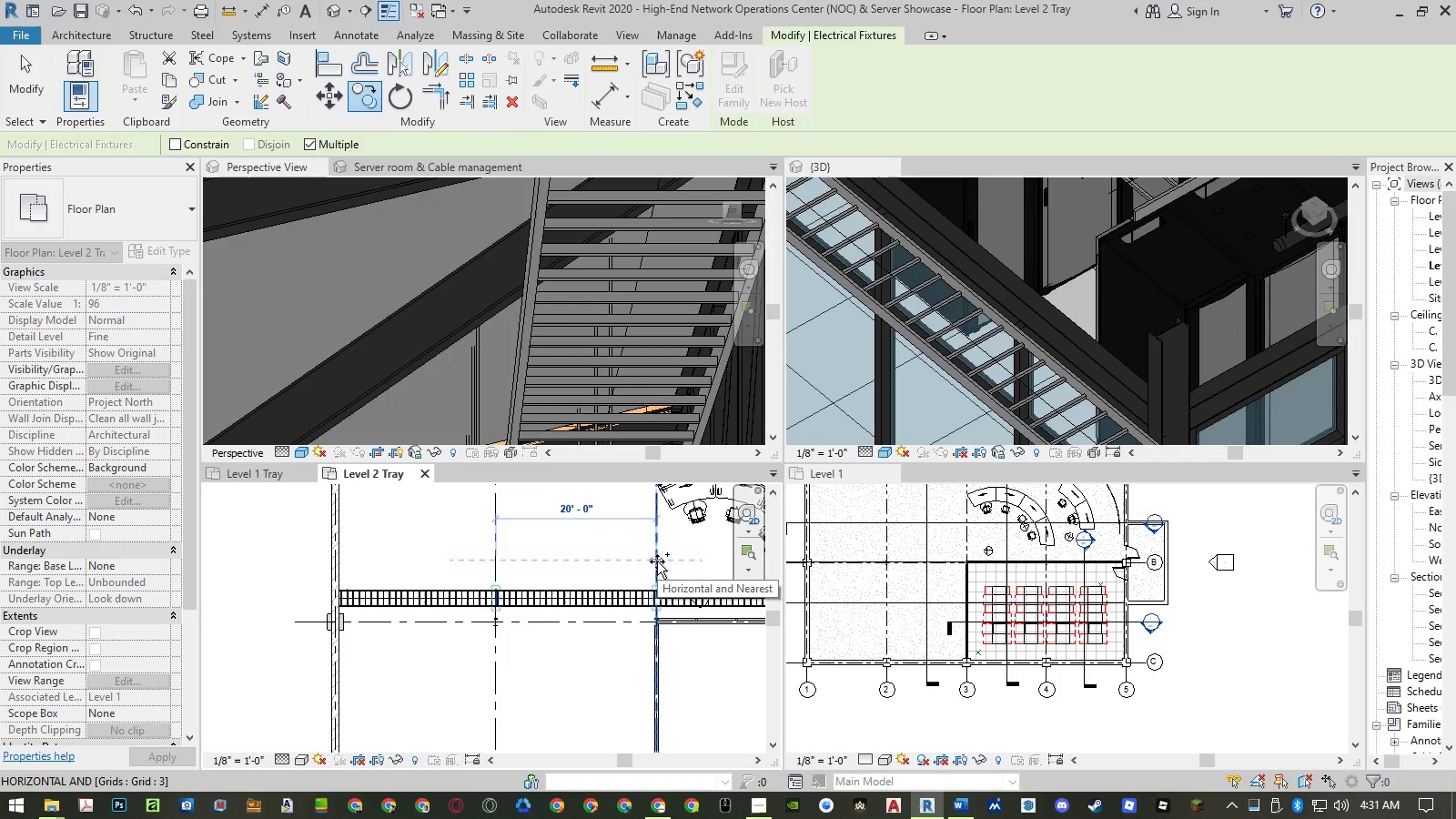 
key(Numpad1)
 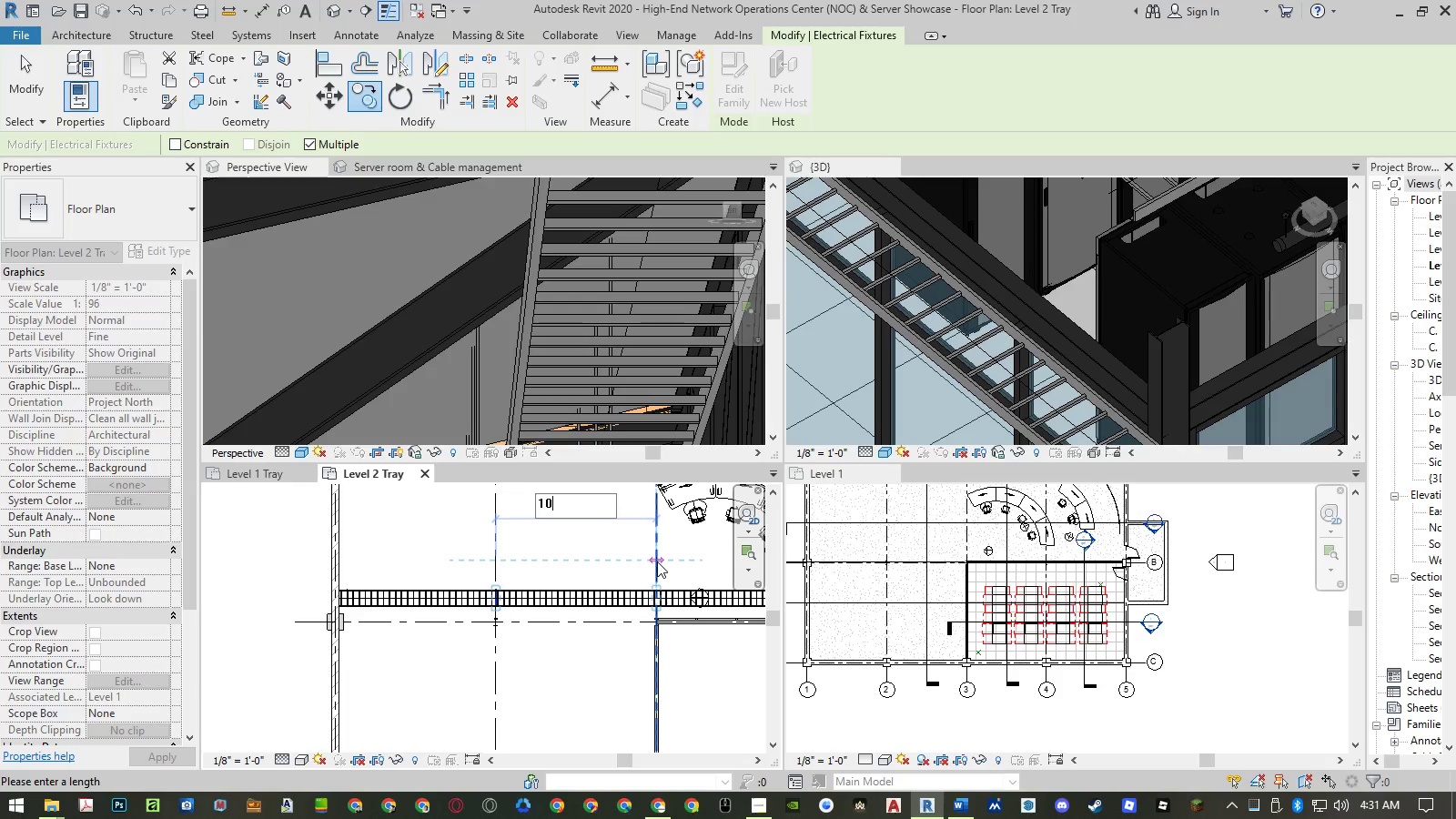 
key(Numpad0)
 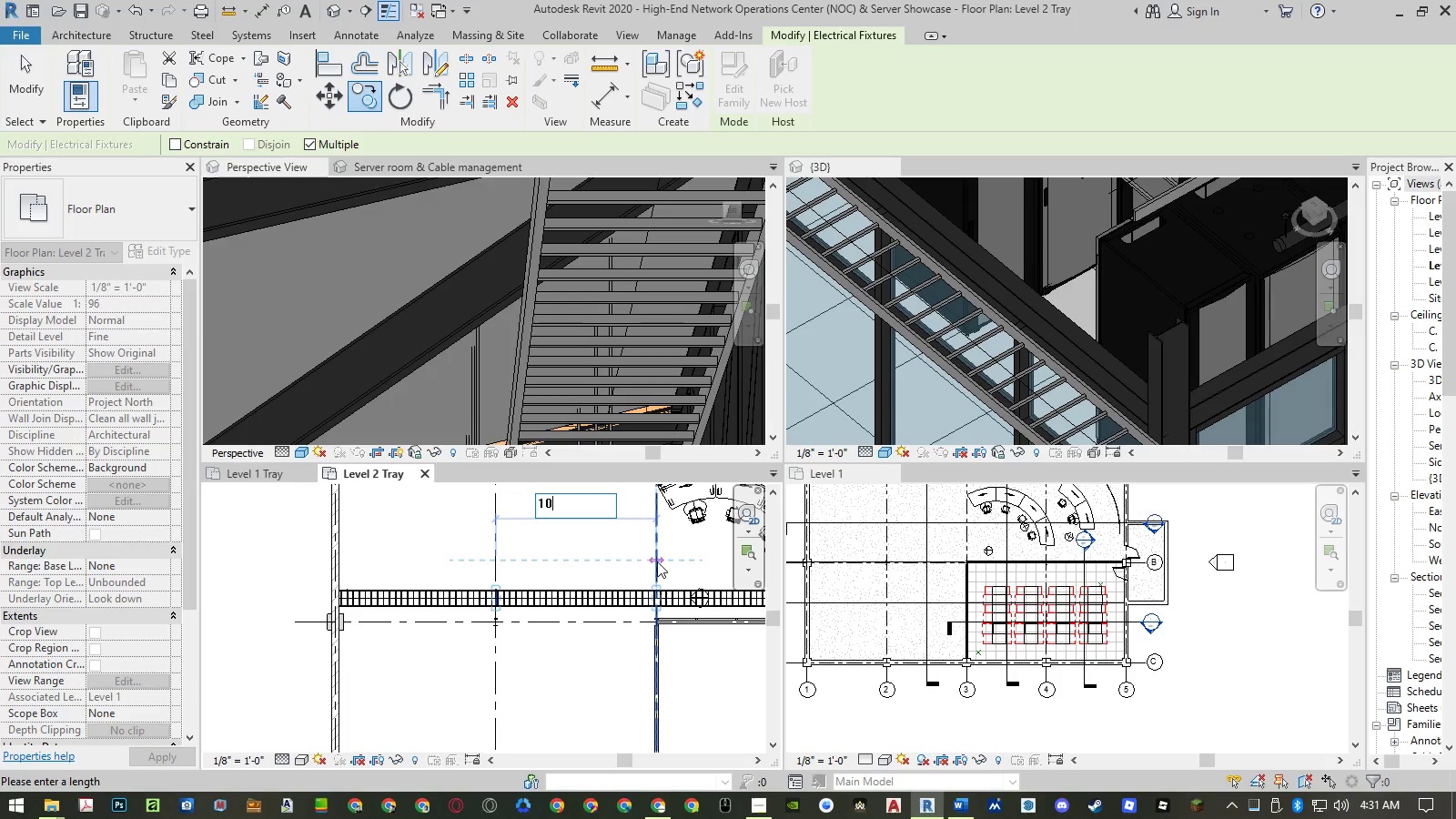 
key(NumpadEnter)
 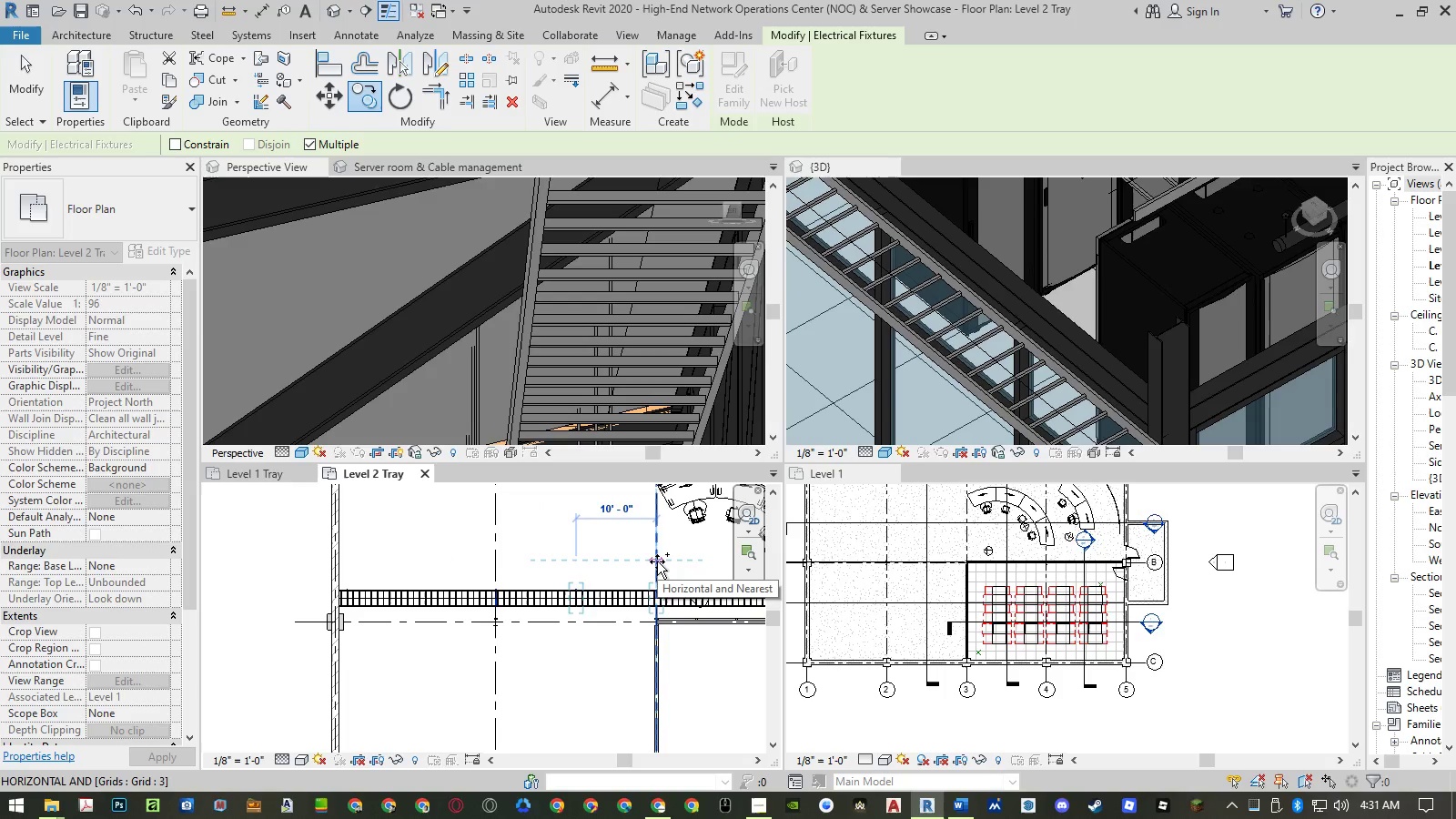 
key(Numpad2)
 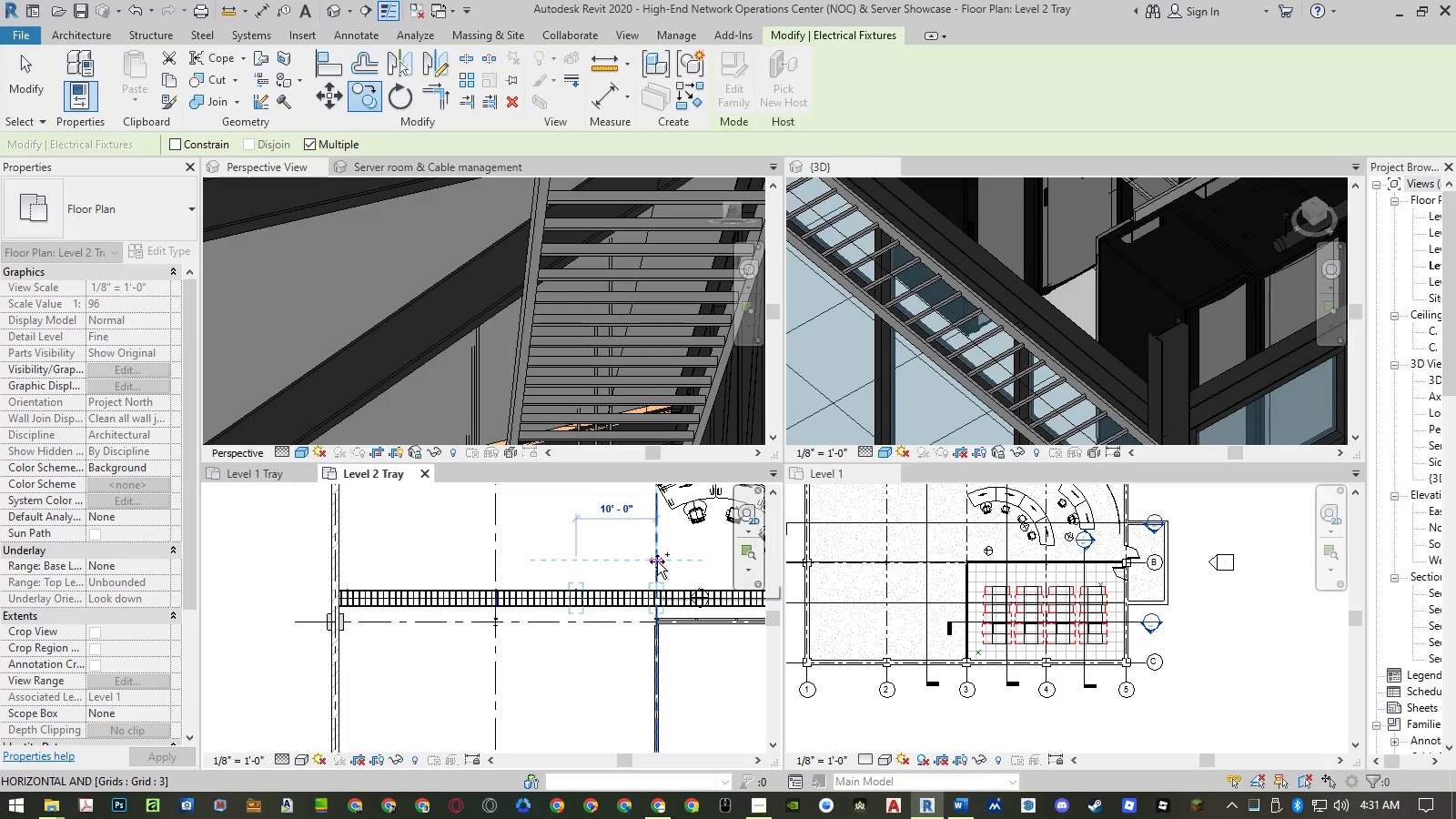 
key(Numpad0)
 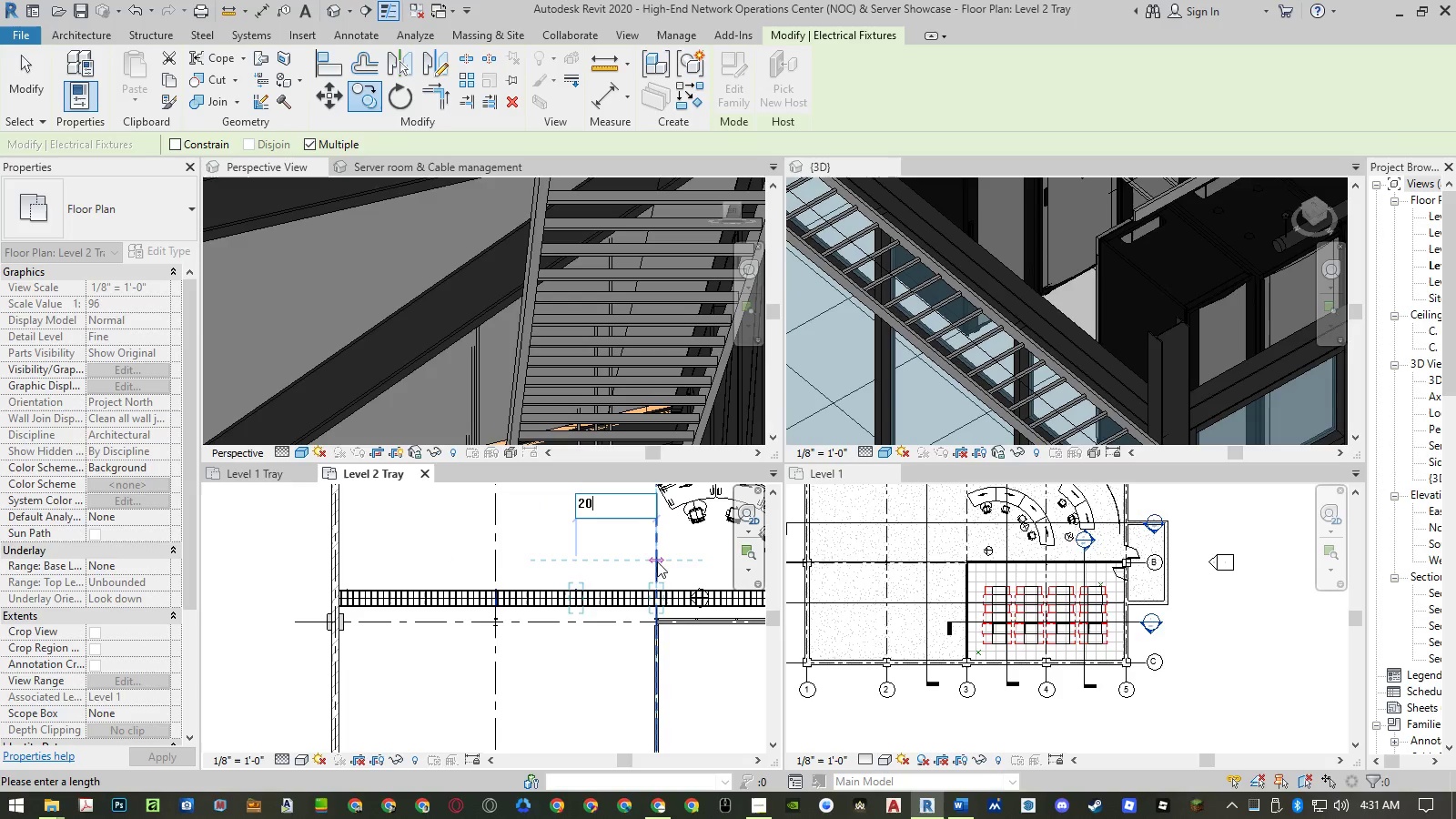 
key(NumpadEnter)
 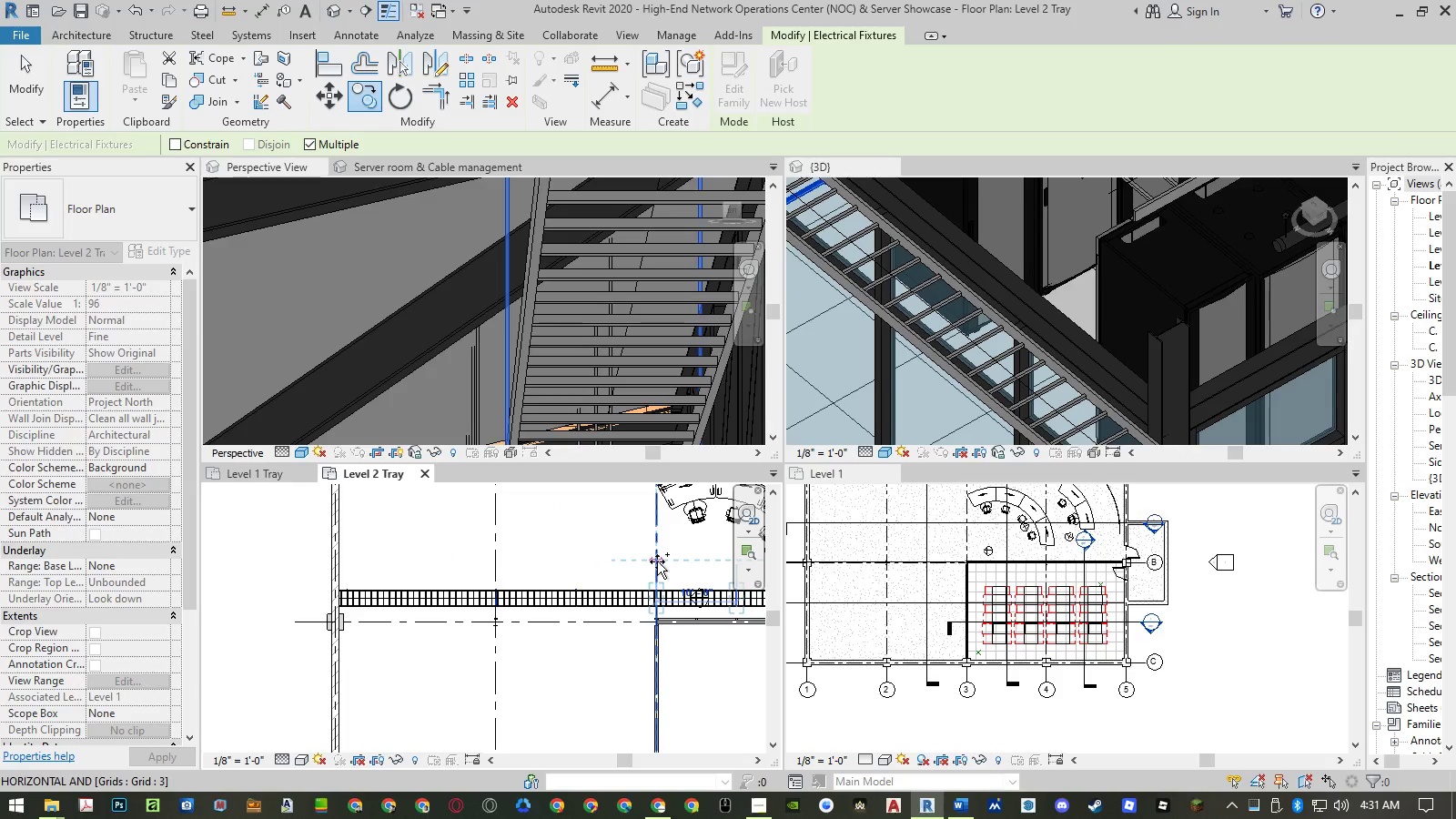 
key(Escape)
 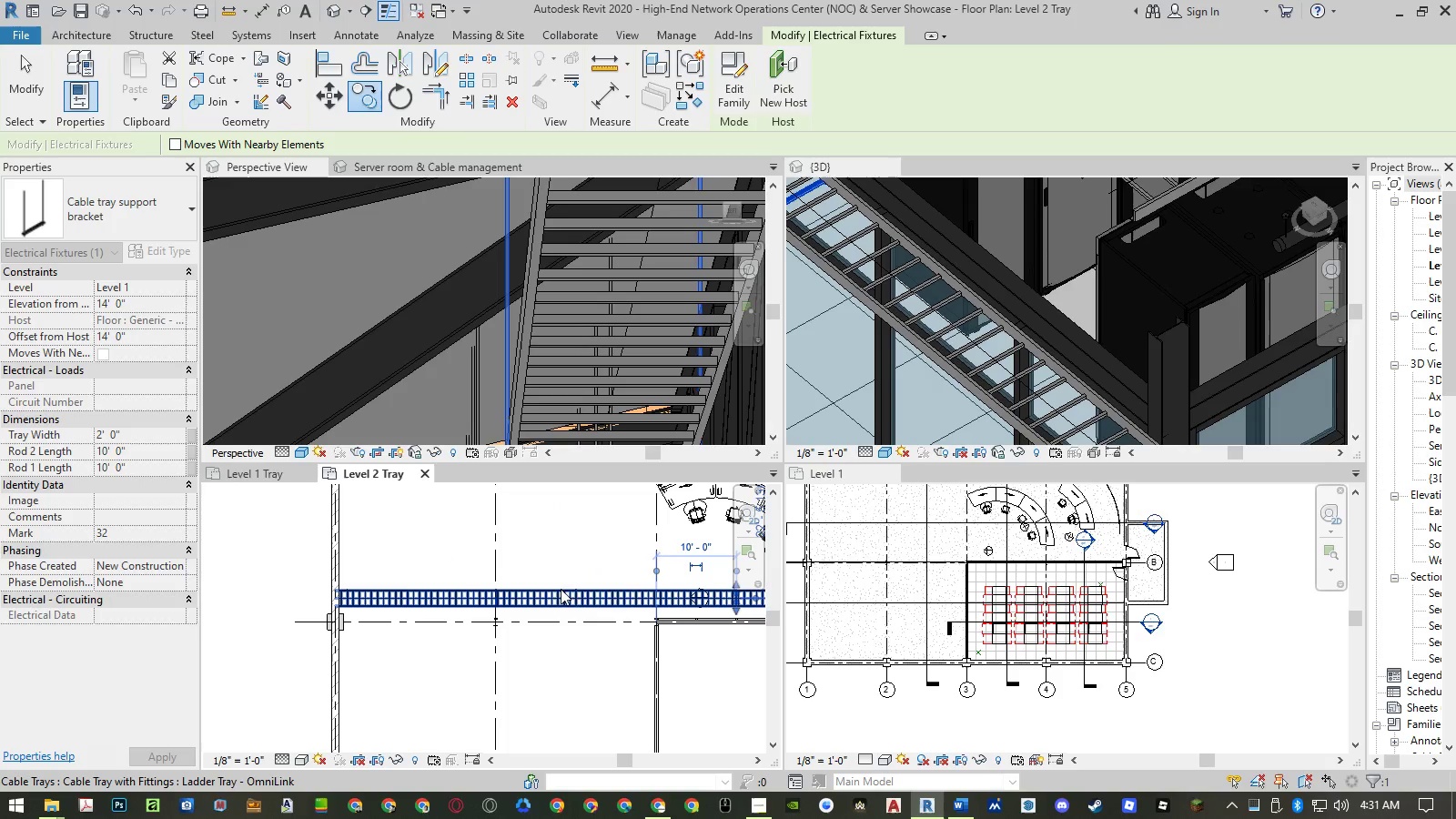 
key(Escape)
 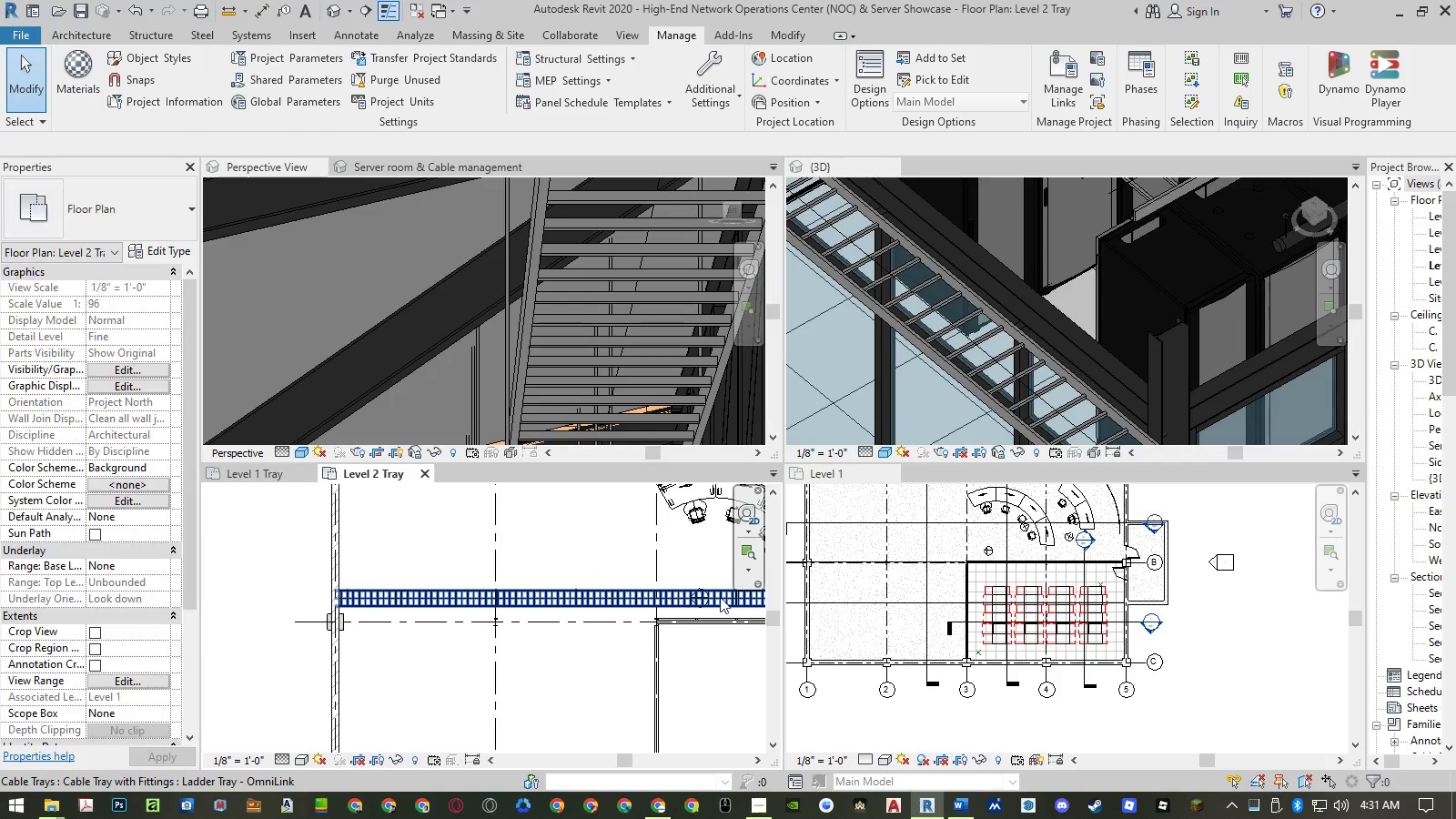 
scroll: coordinate [736, 607], scroll_direction: up, amount: 9.0
 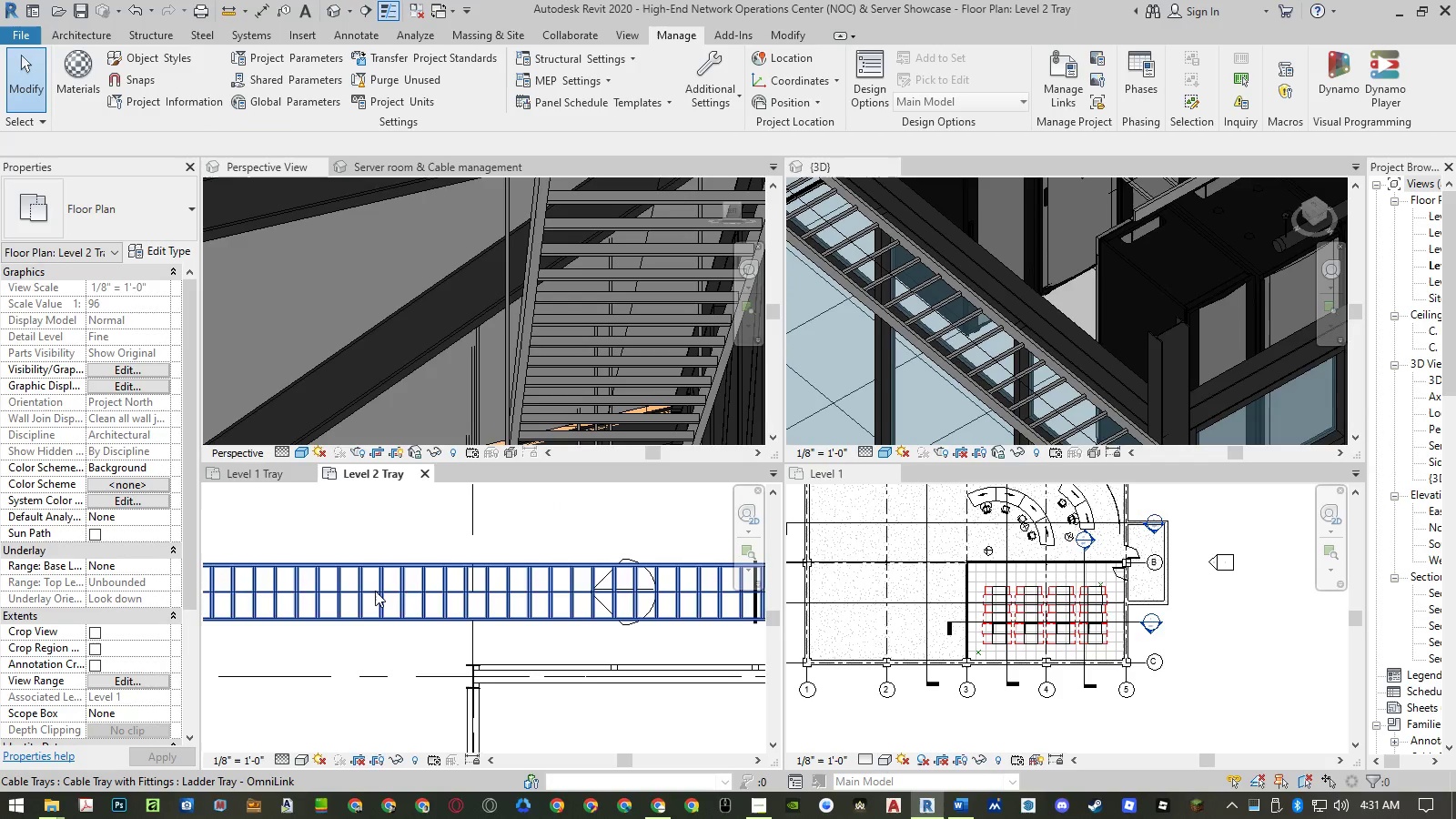 
scroll: coordinate [377, 592], scroll_direction: down, amount: 3.0
 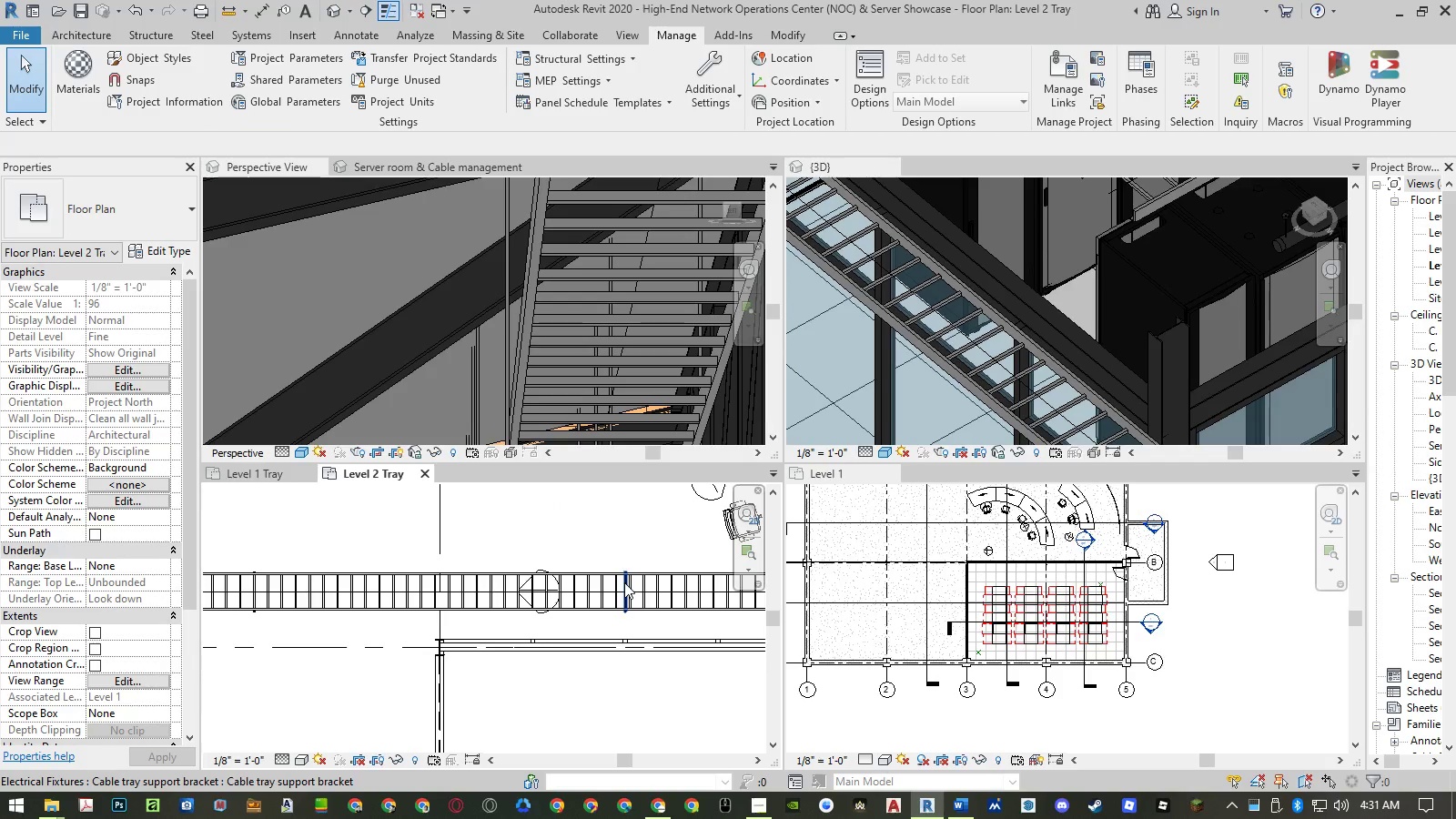 
left_click([624, 582])
 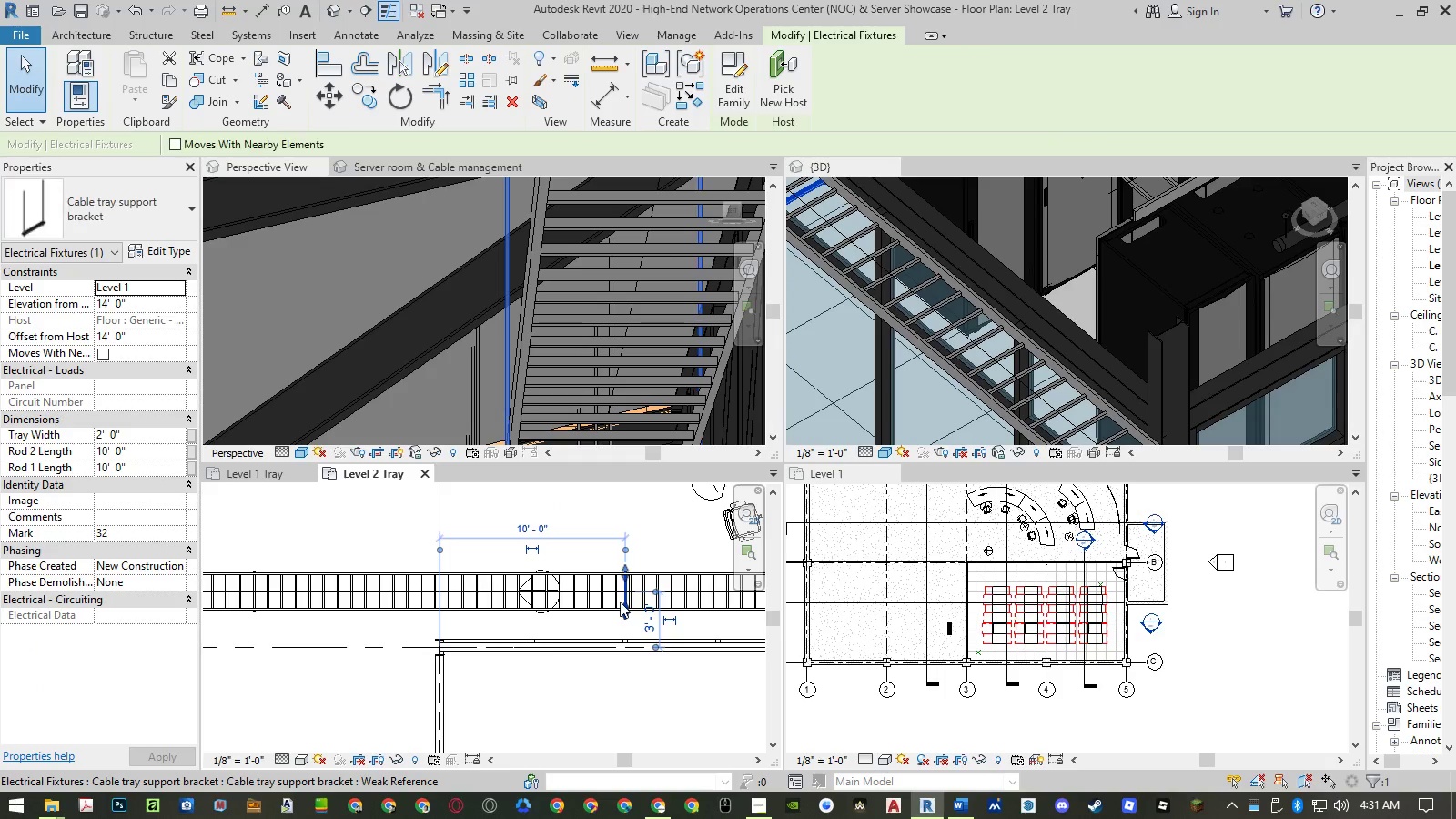 
key(Delete)
 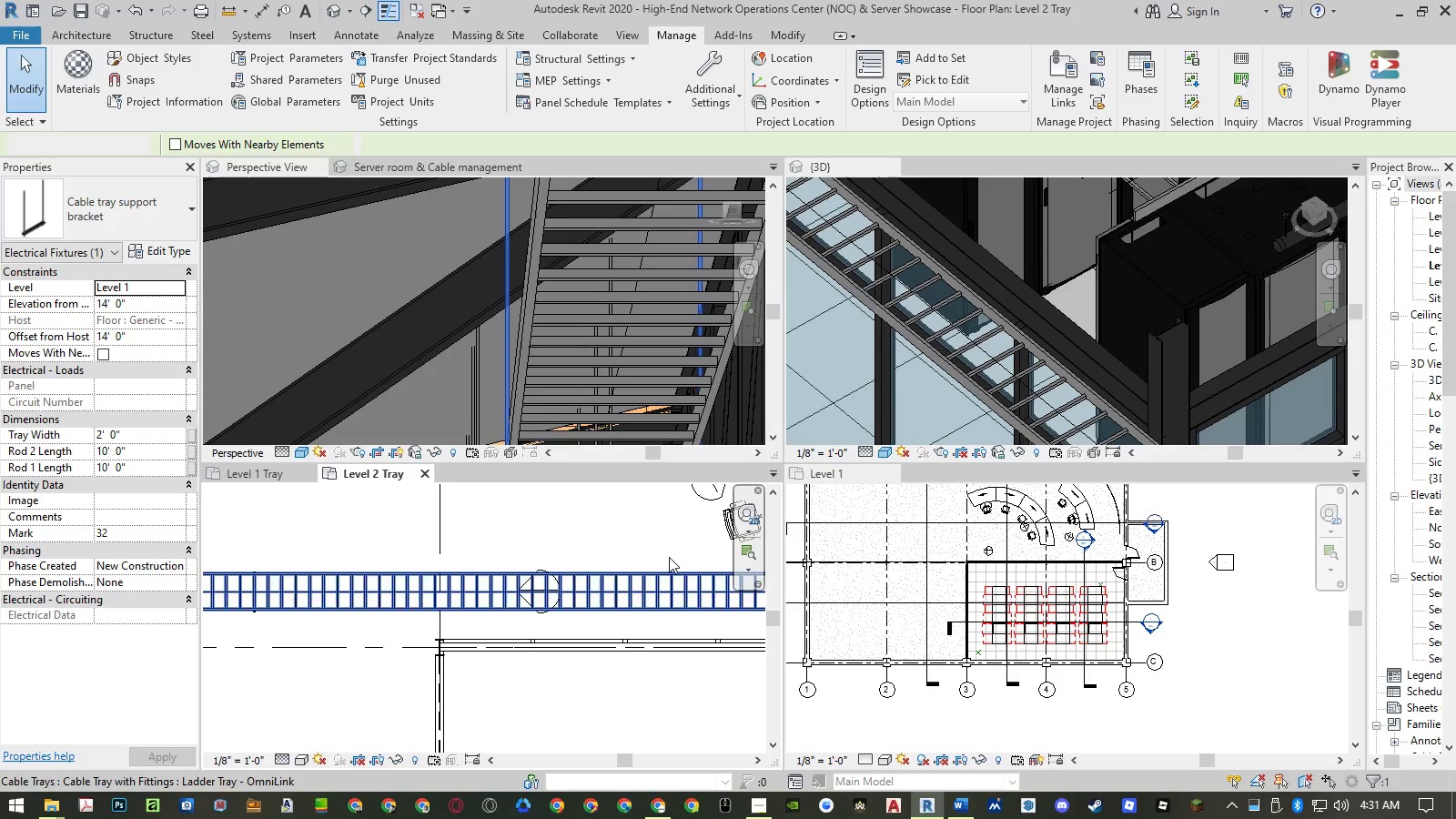 
scroll: coordinate [672, 545], scroll_direction: down, amount: 4.0
 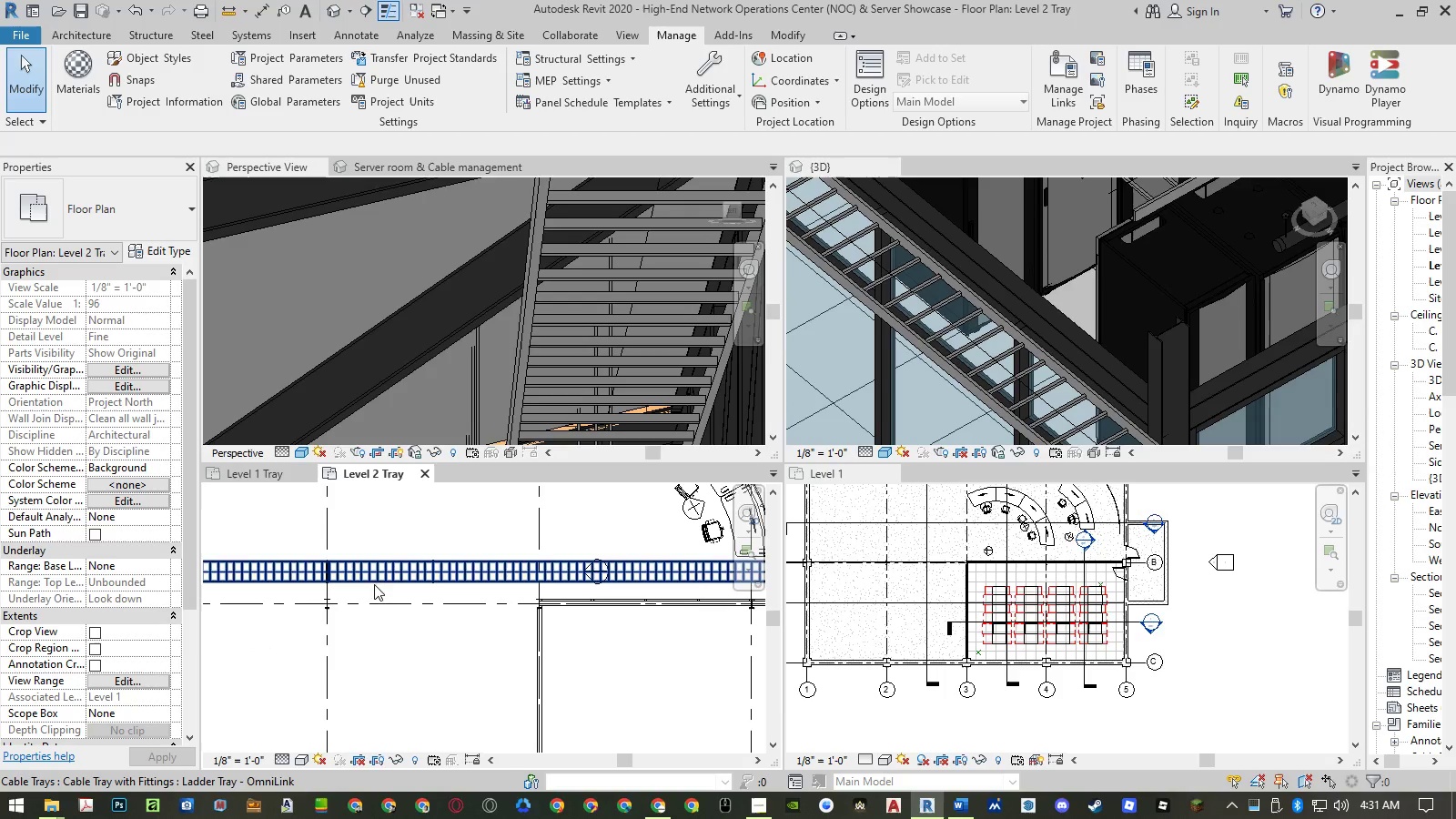 
scroll: coordinate [429, 571], scroll_direction: up, amount: 5.0
 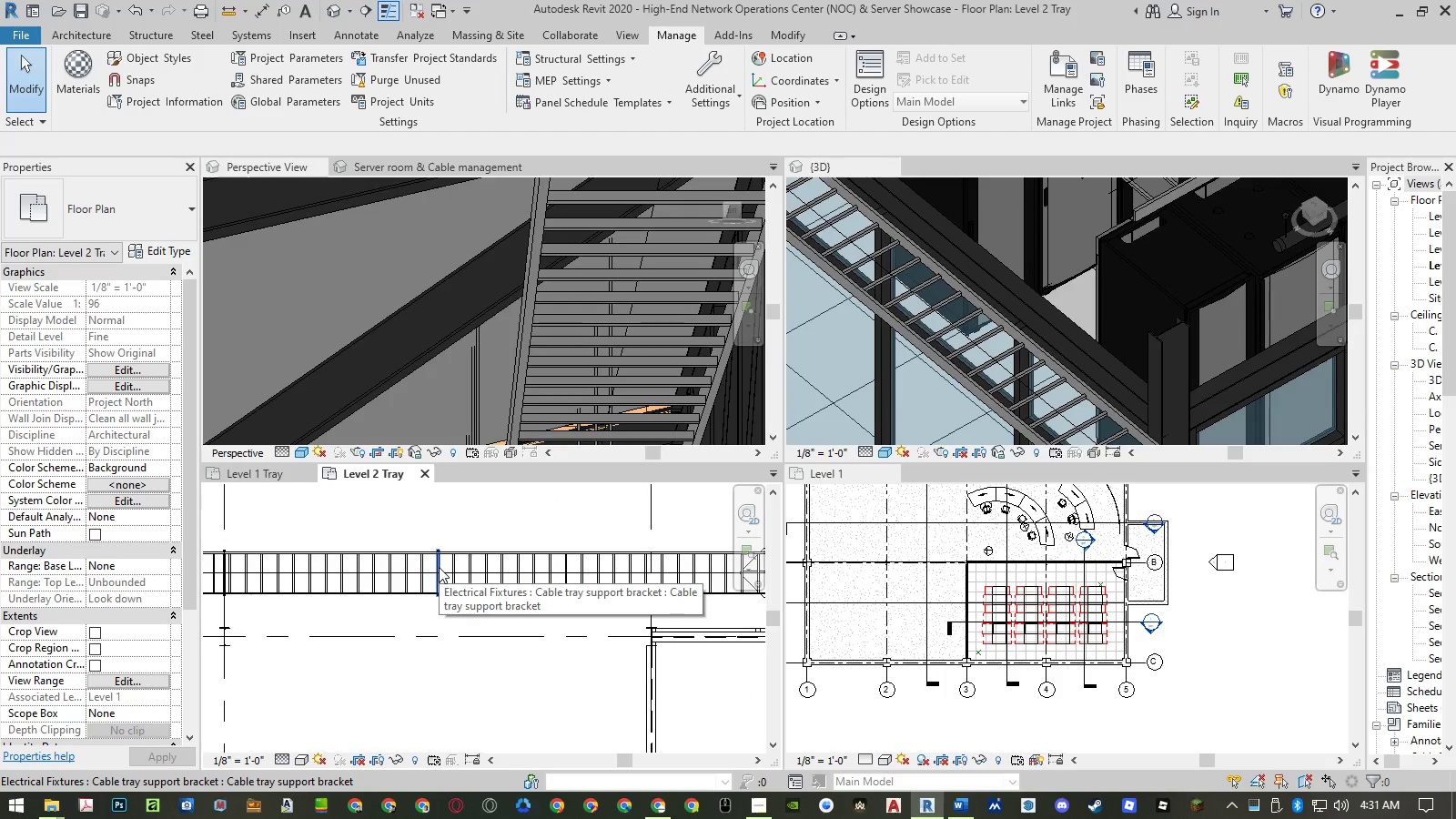 
left_click([439, 567])
 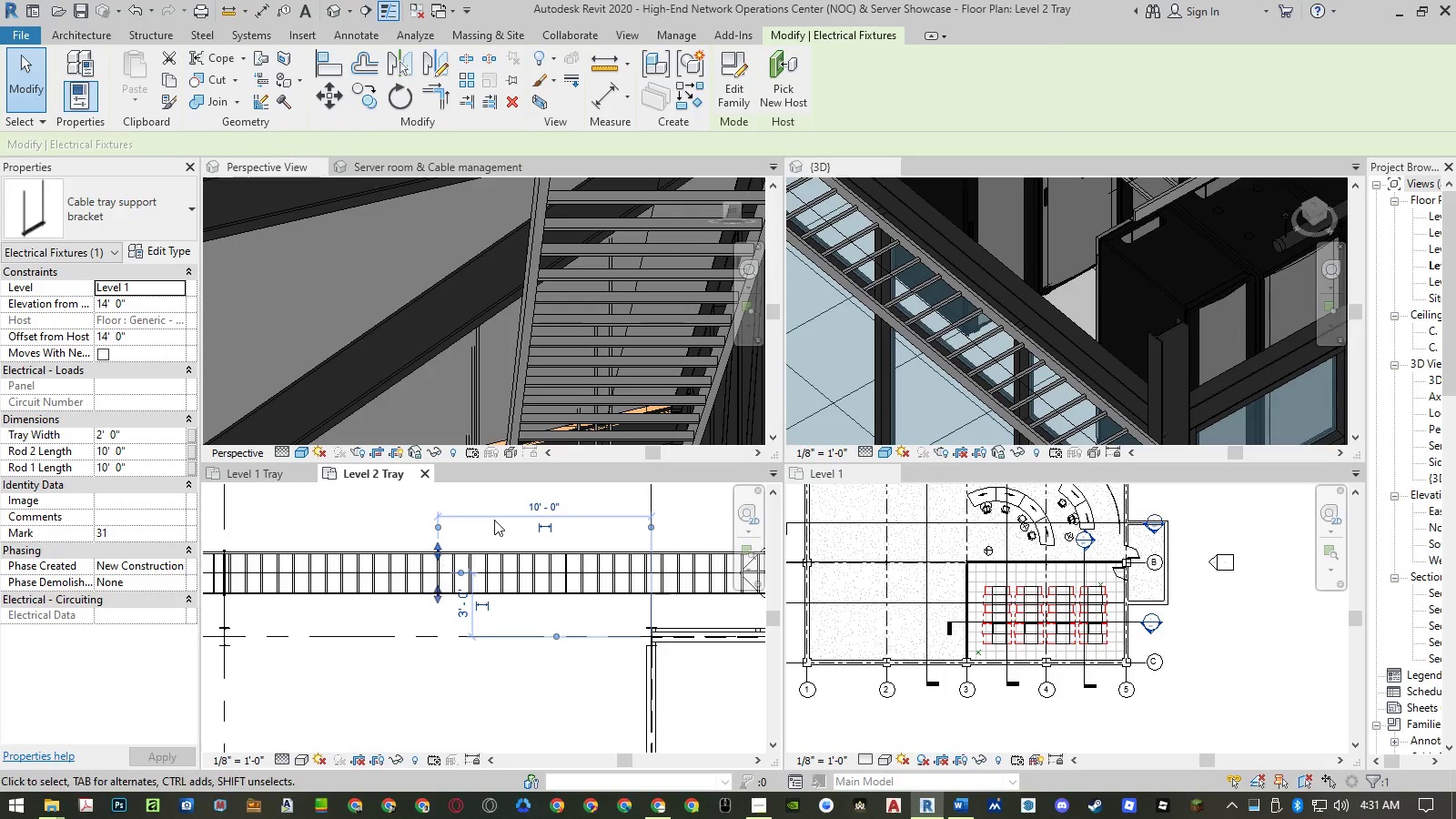 
type(co )
 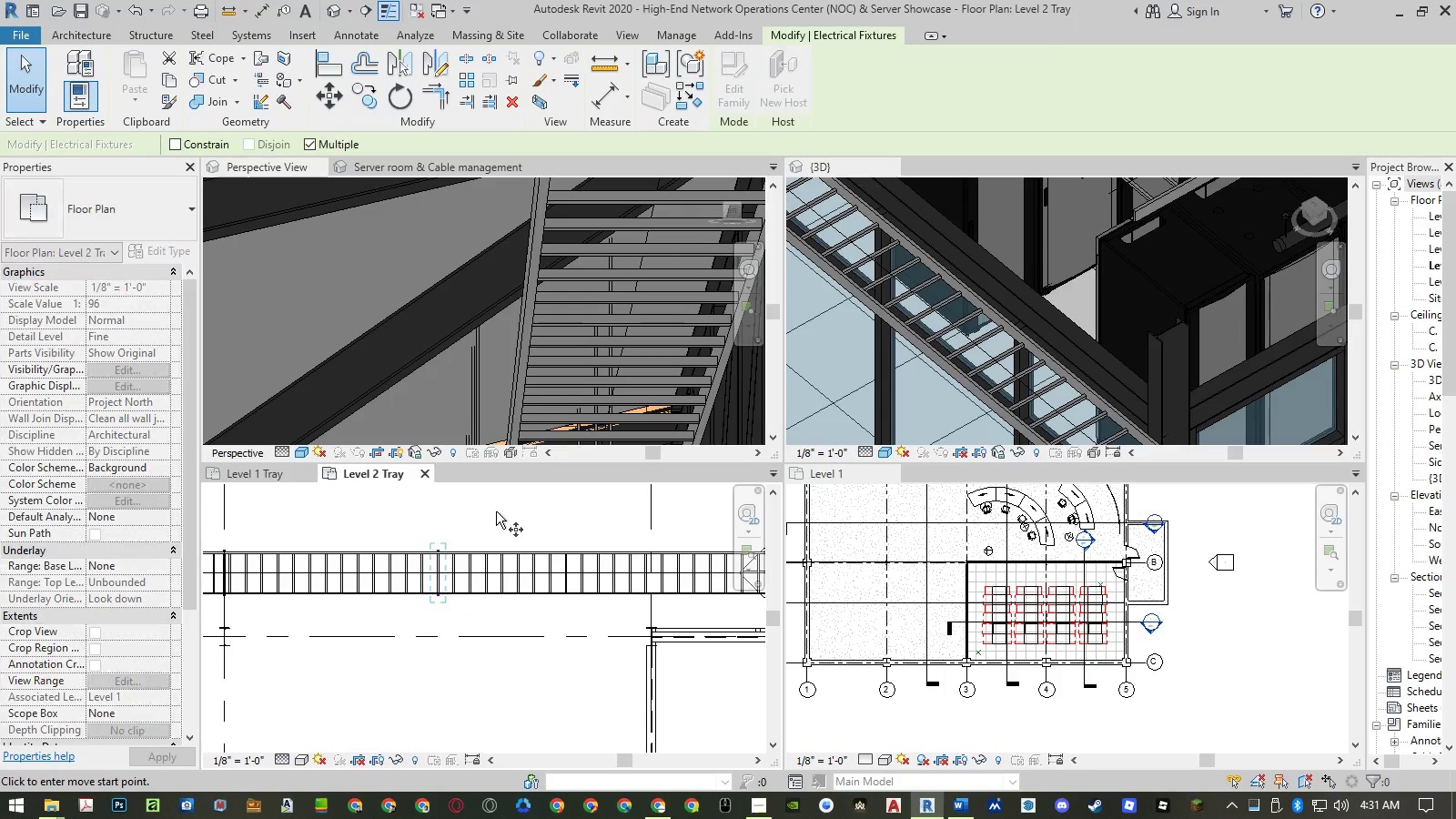 
left_click([496, 511])
 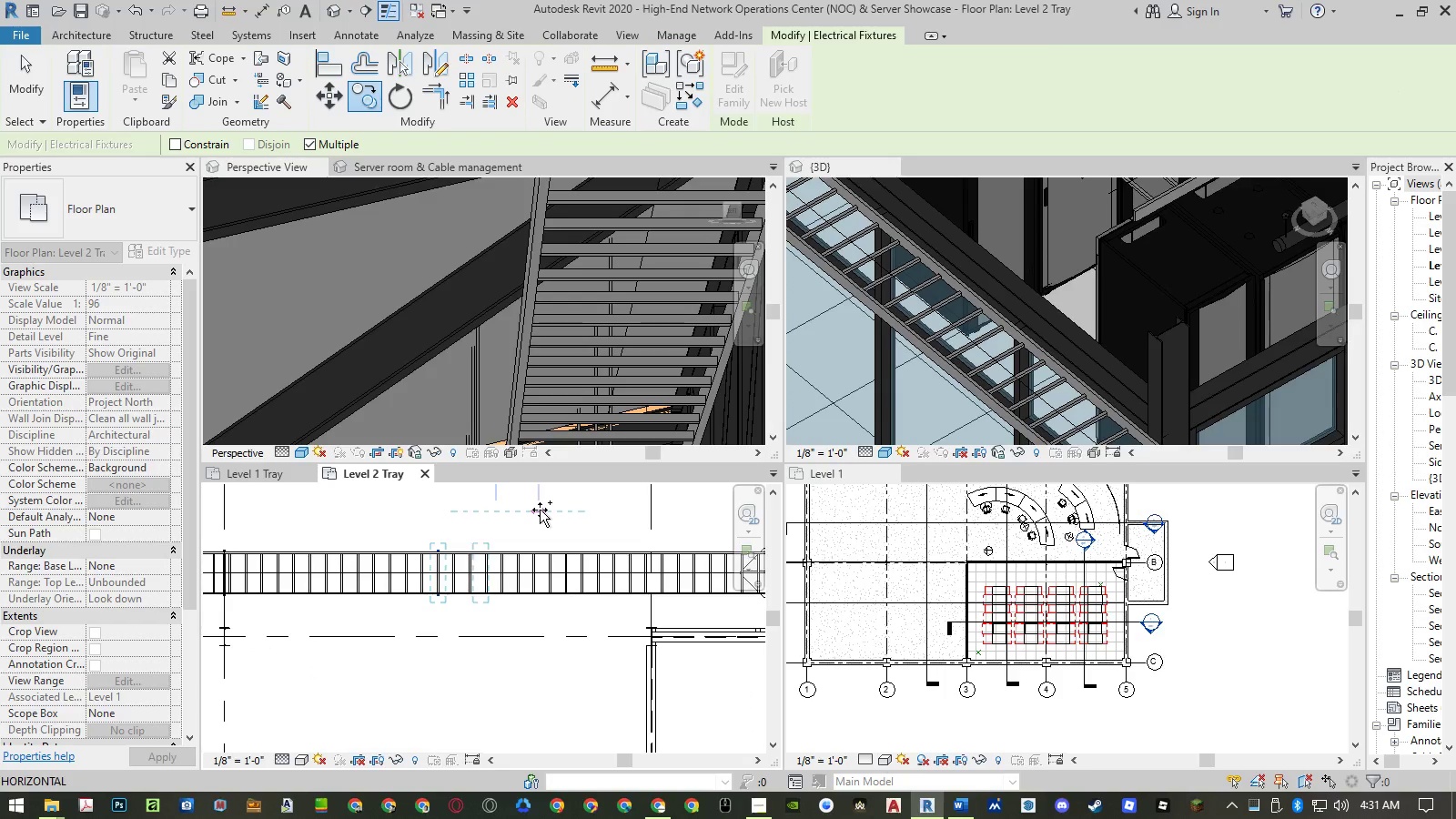 
key(Numpad1)
 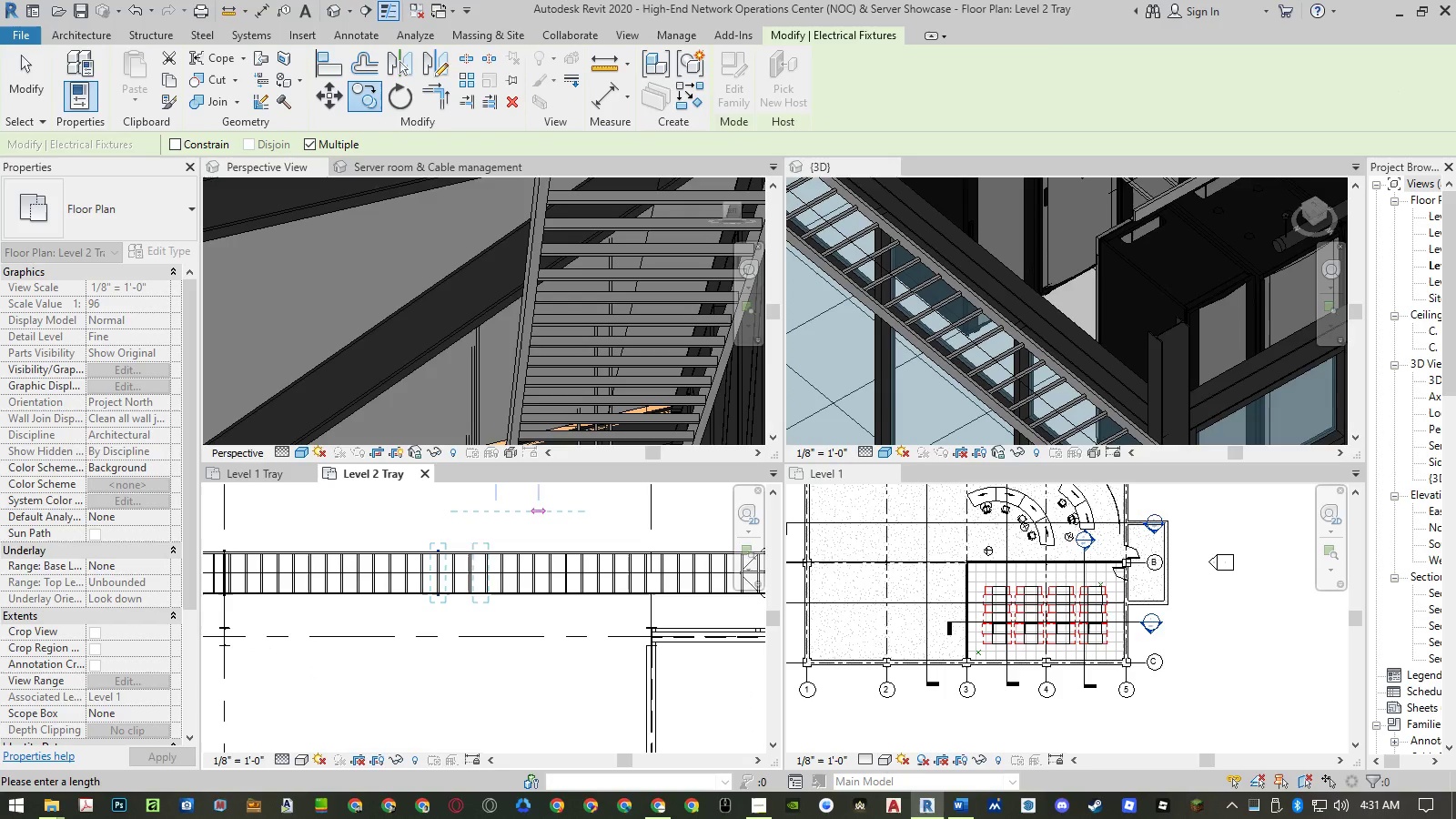 
key(Numpad0)
 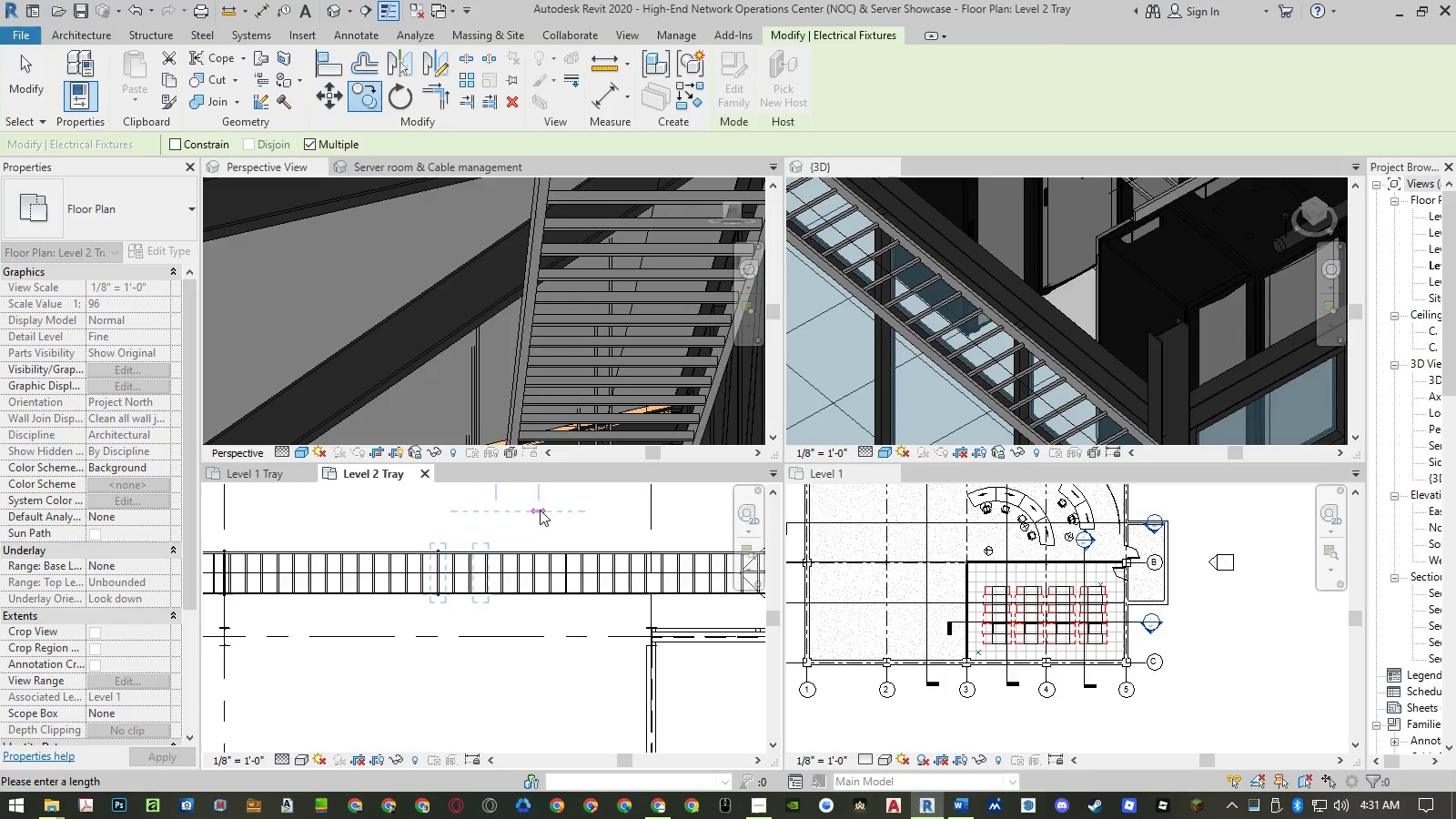 
key(NumpadEnter)
 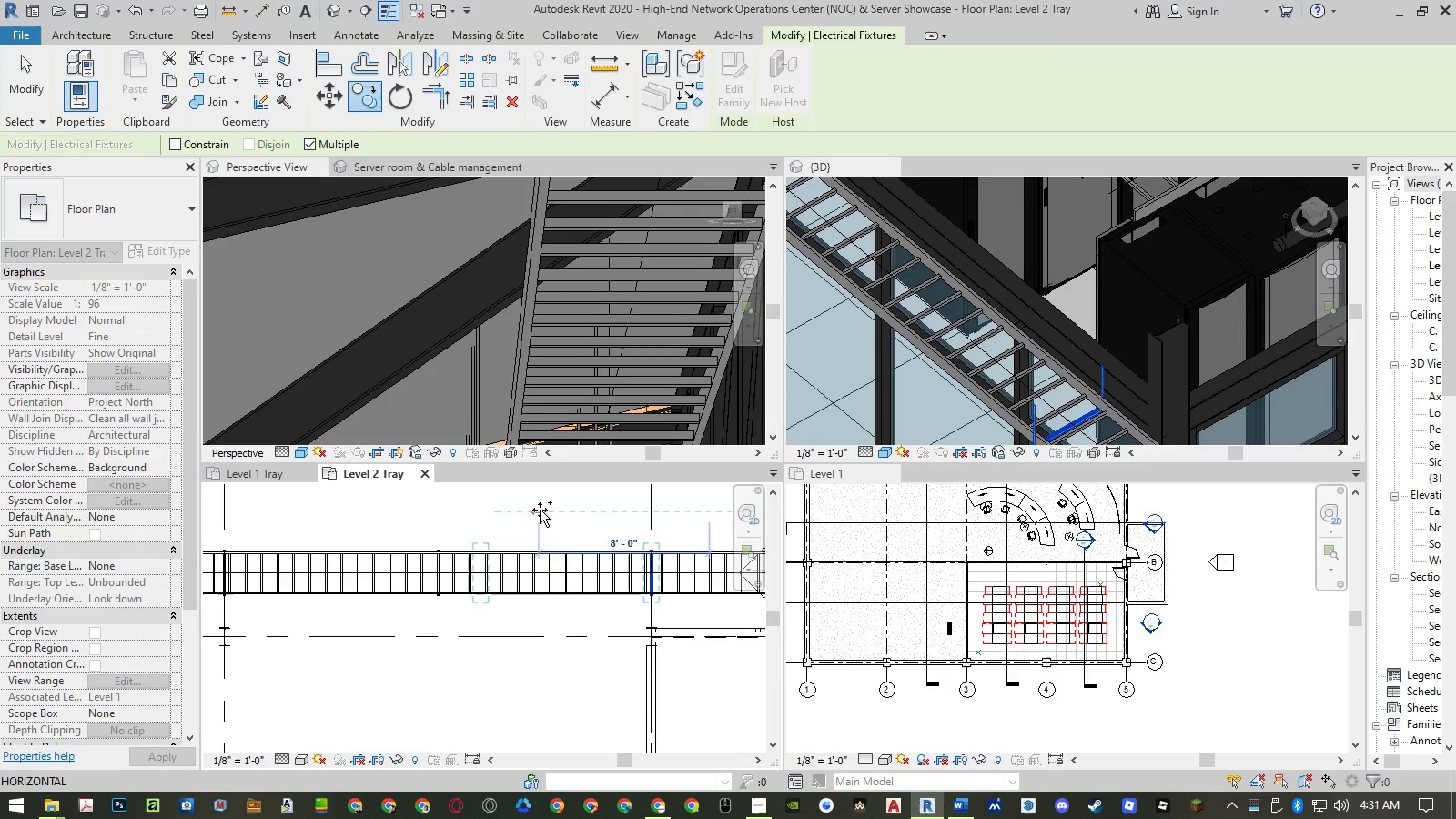 
key(Escape)
 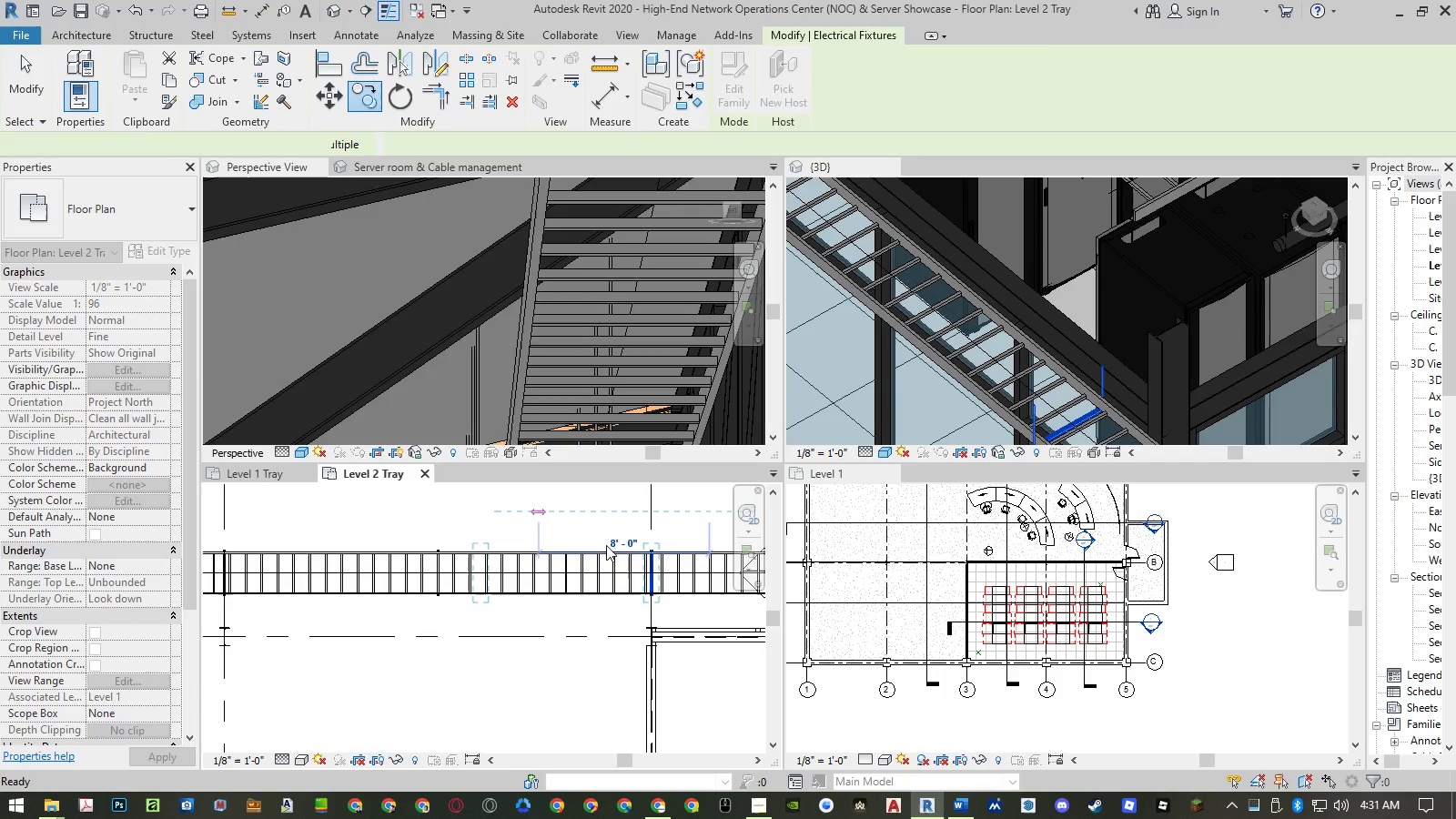 
key(Escape)
 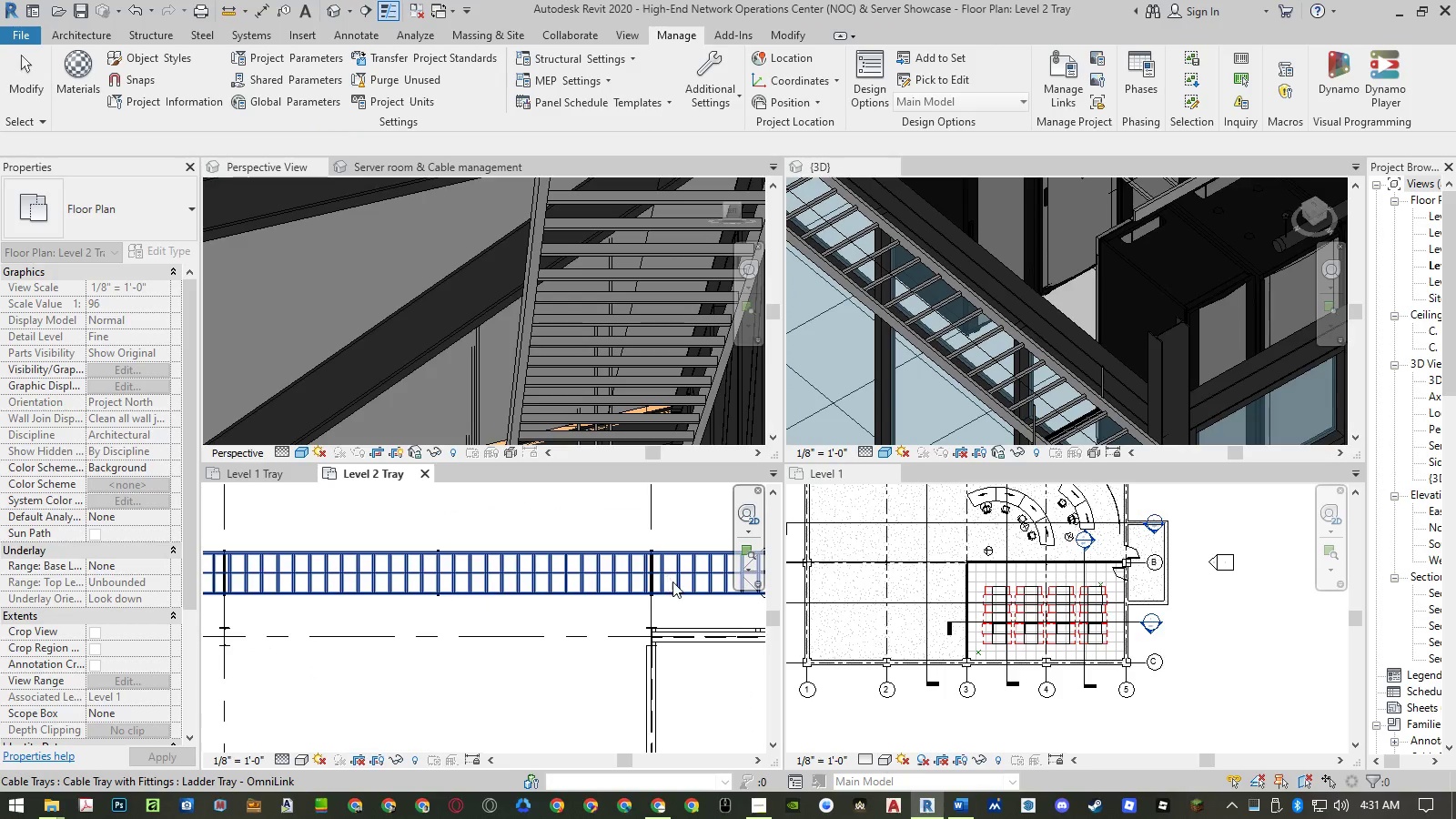 
scroll: coordinate [675, 583], scroll_direction: down, amount: 6.0
 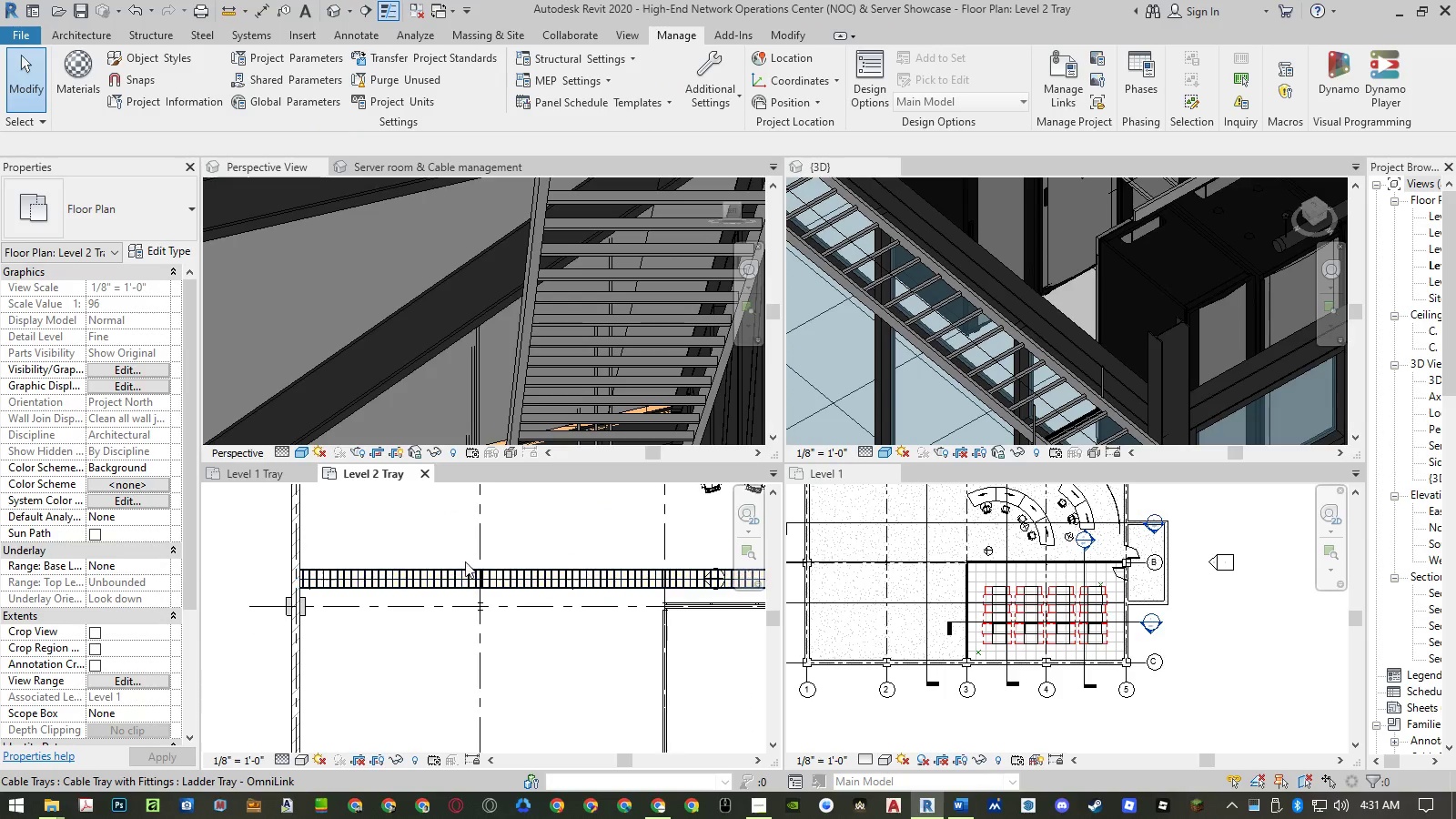 
left_click_drag(start_coordinate=[463, 543], to_coordinate=[495, 604])
 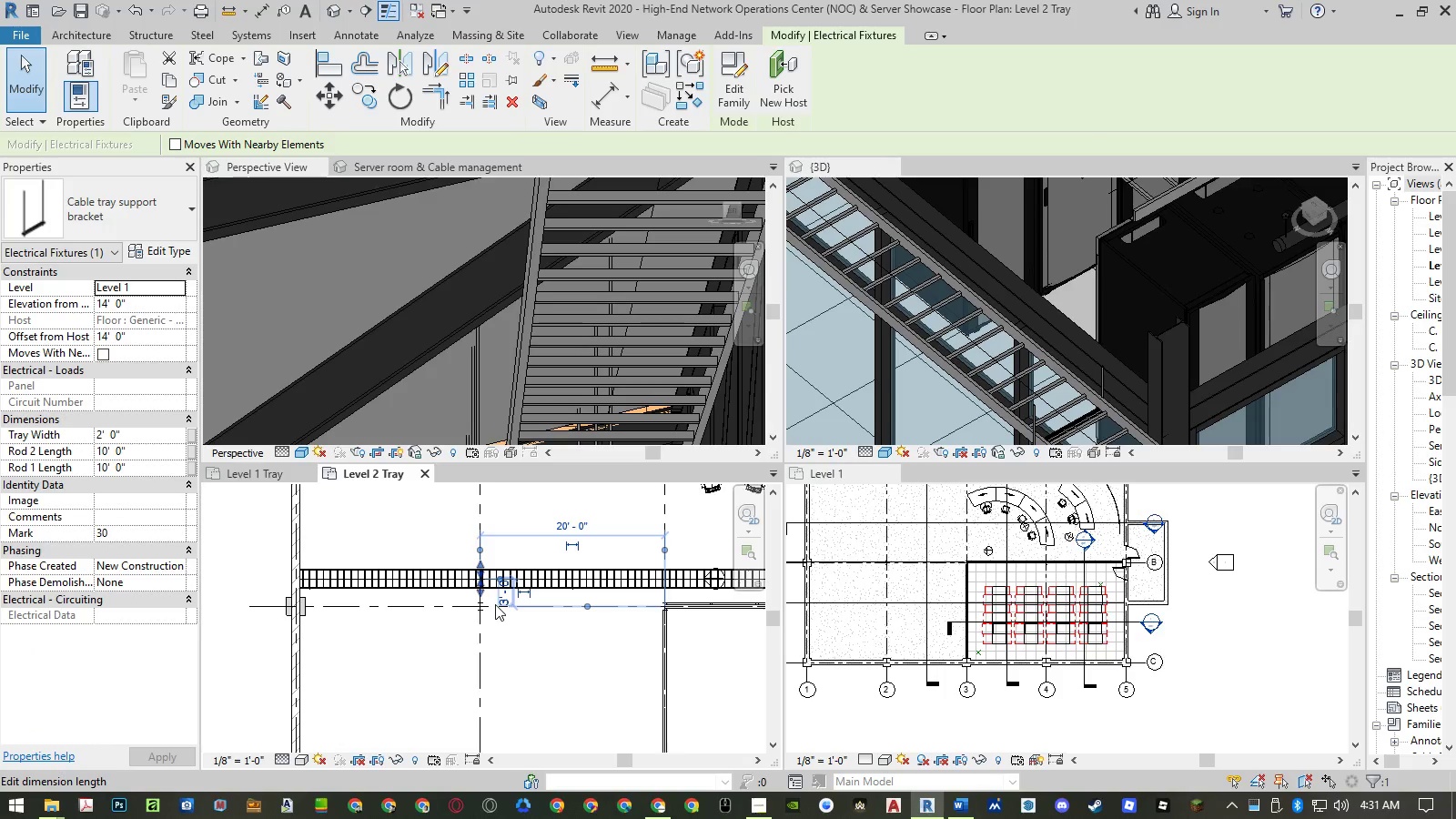 
type(co )
 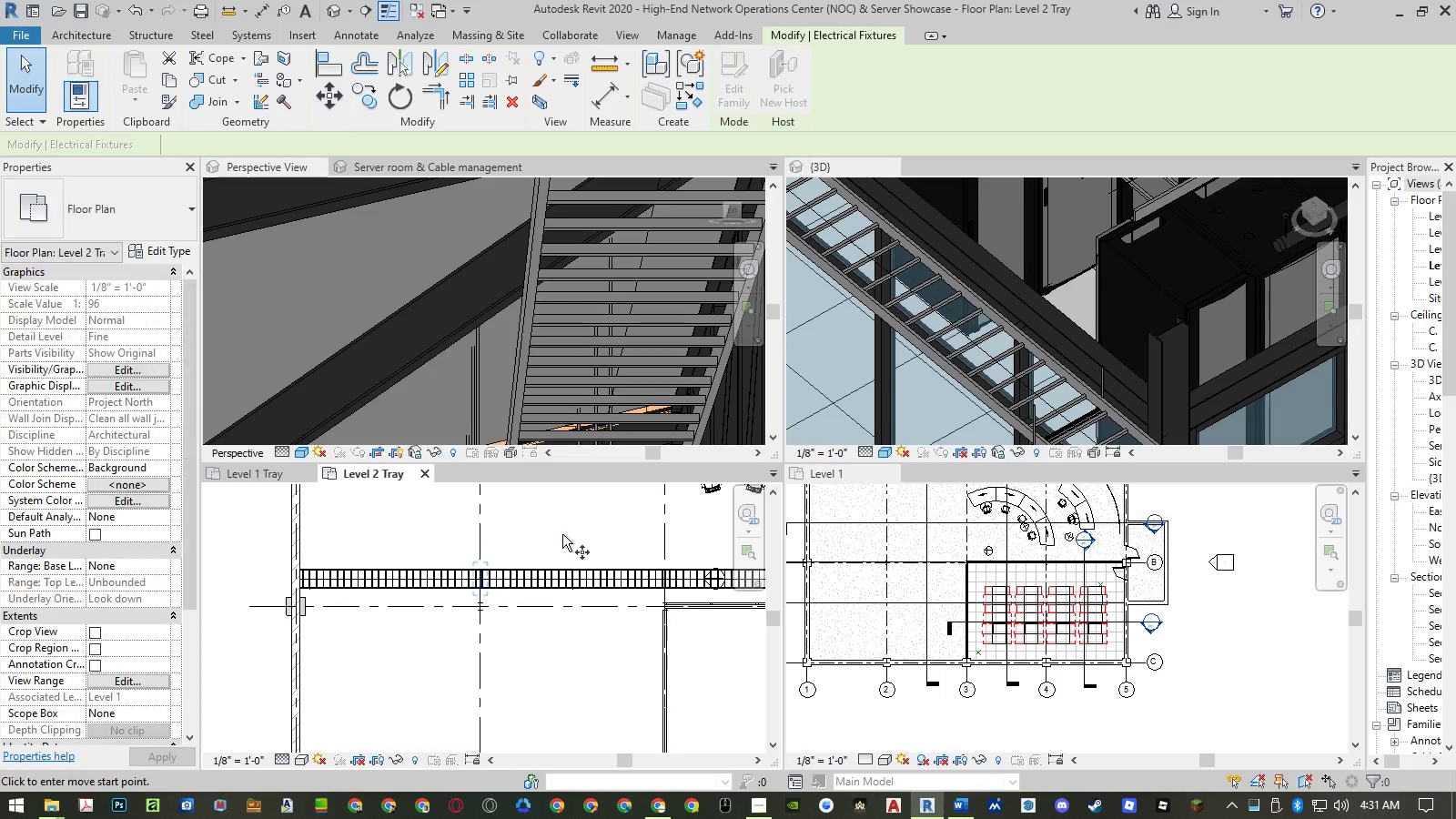 
left_click([564, 531])
 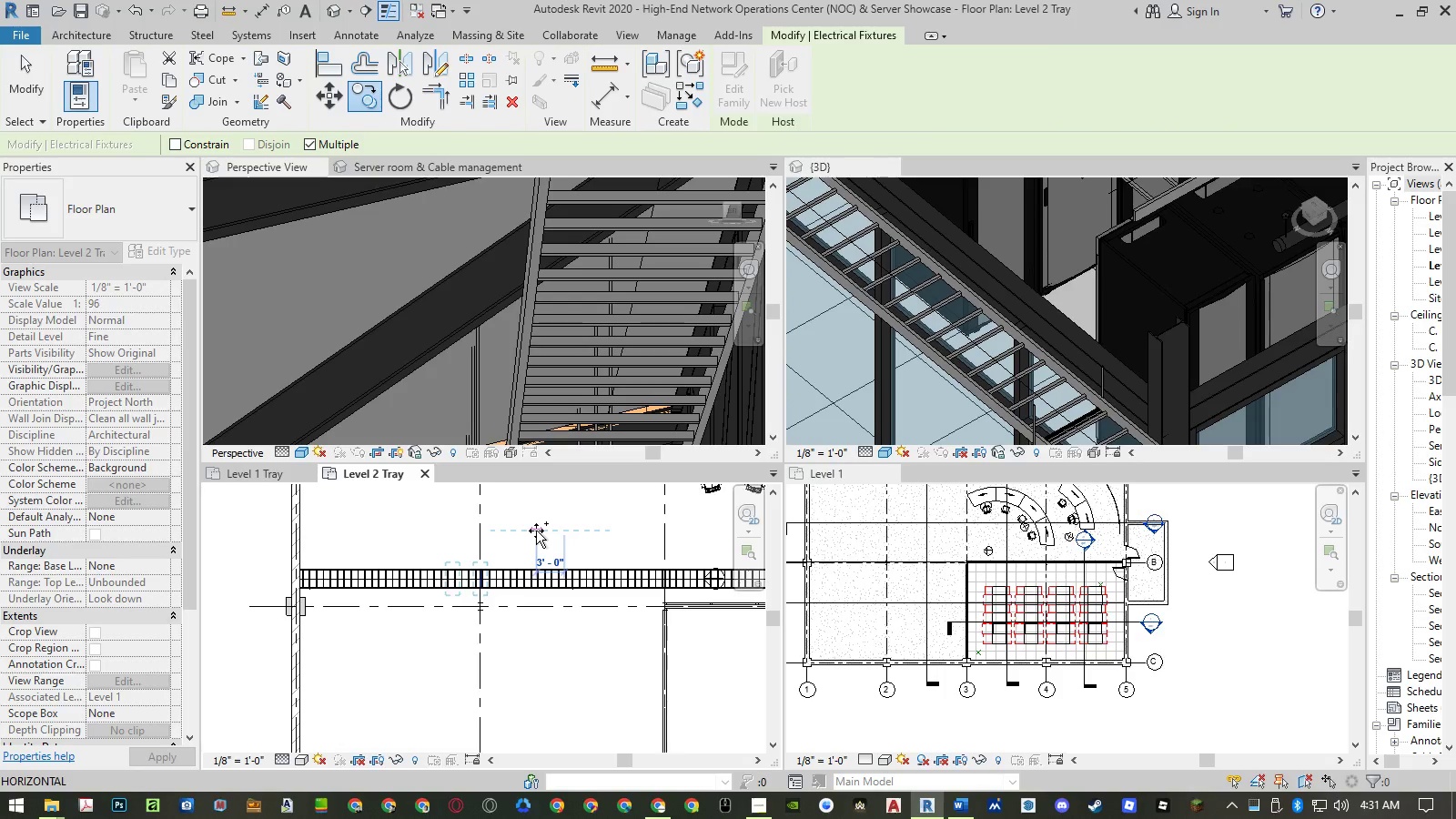 
key(Numpad1)
 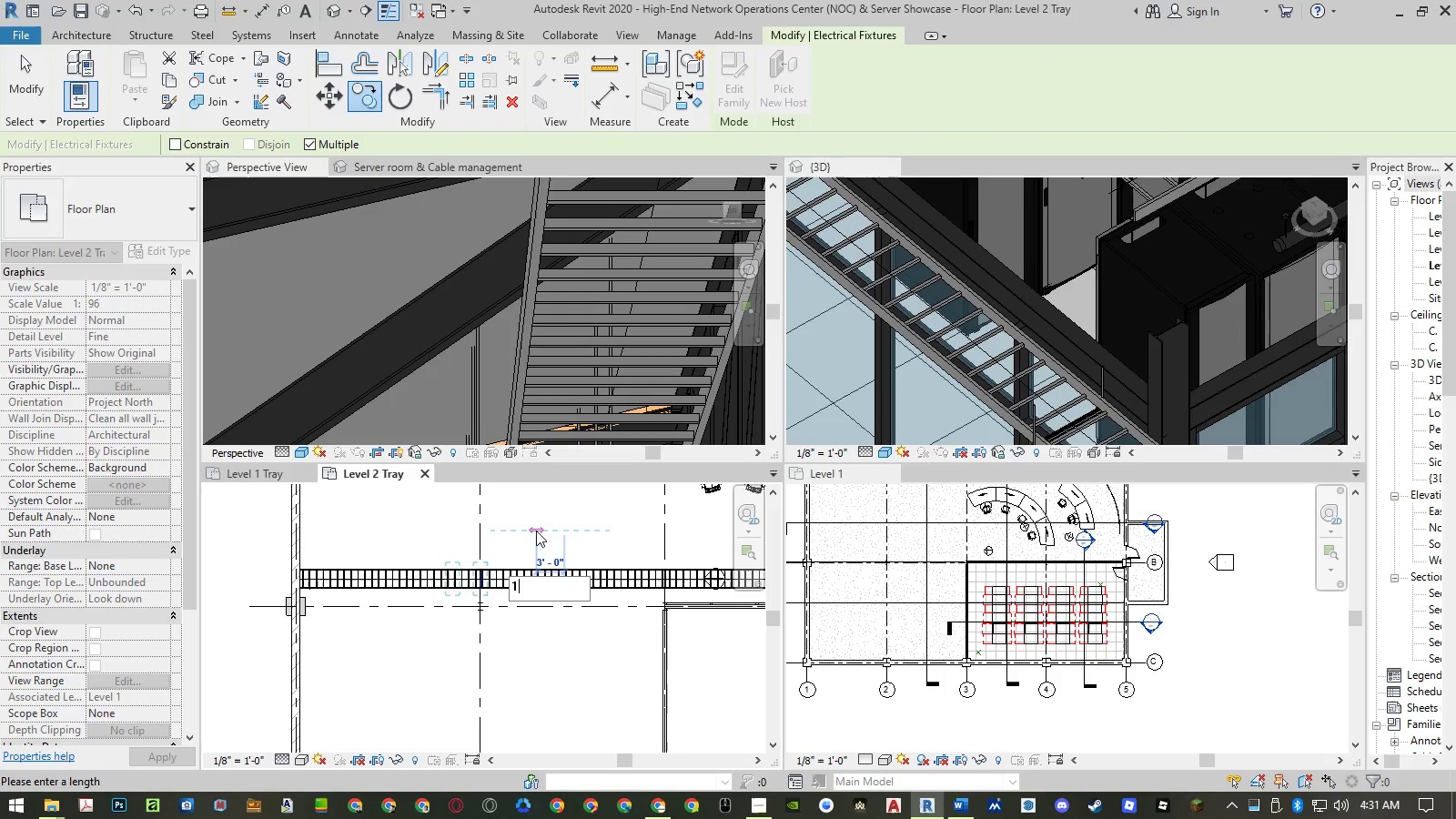 
key(Numpad0)
 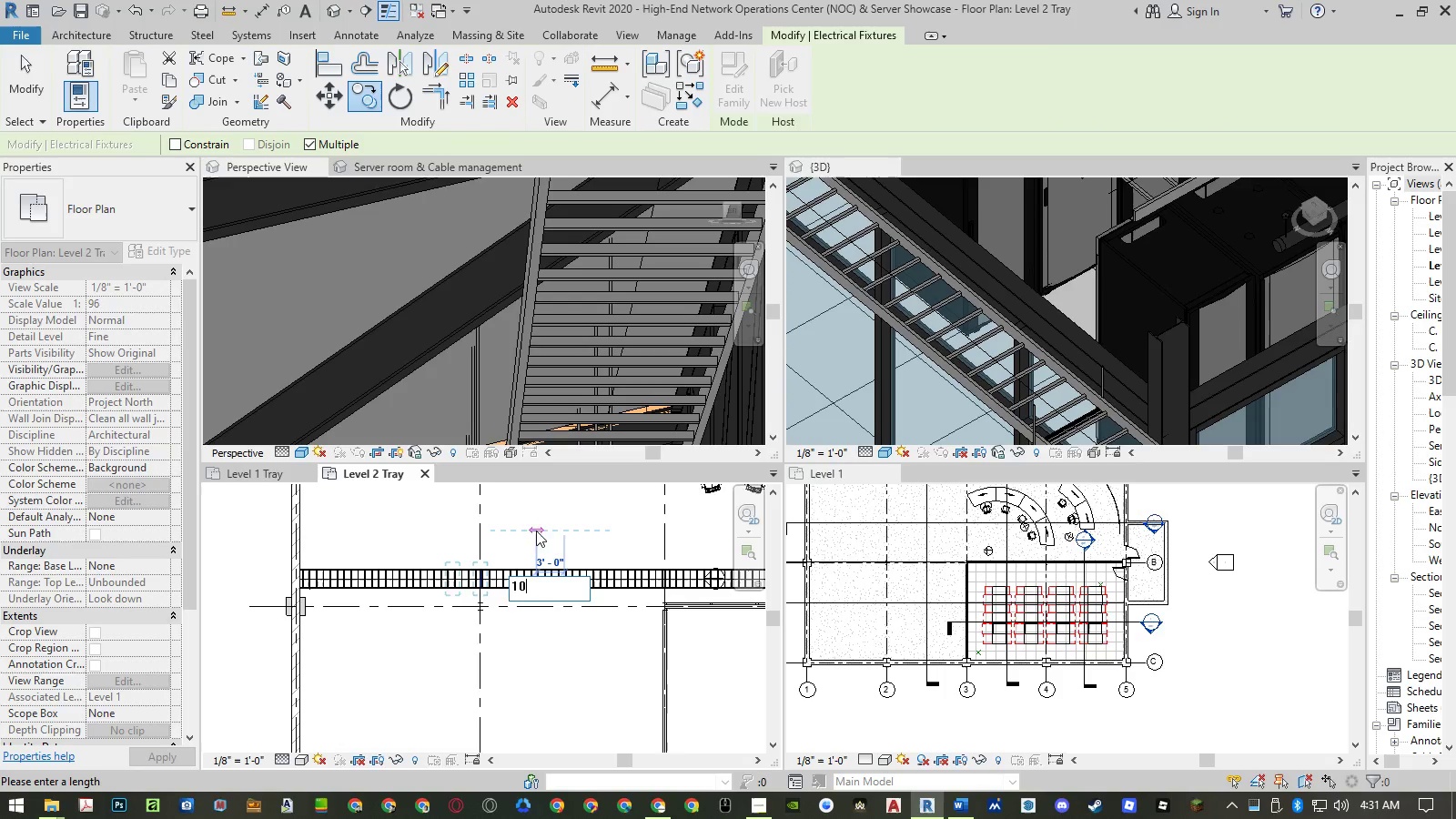 
key(NumpadEnter)
 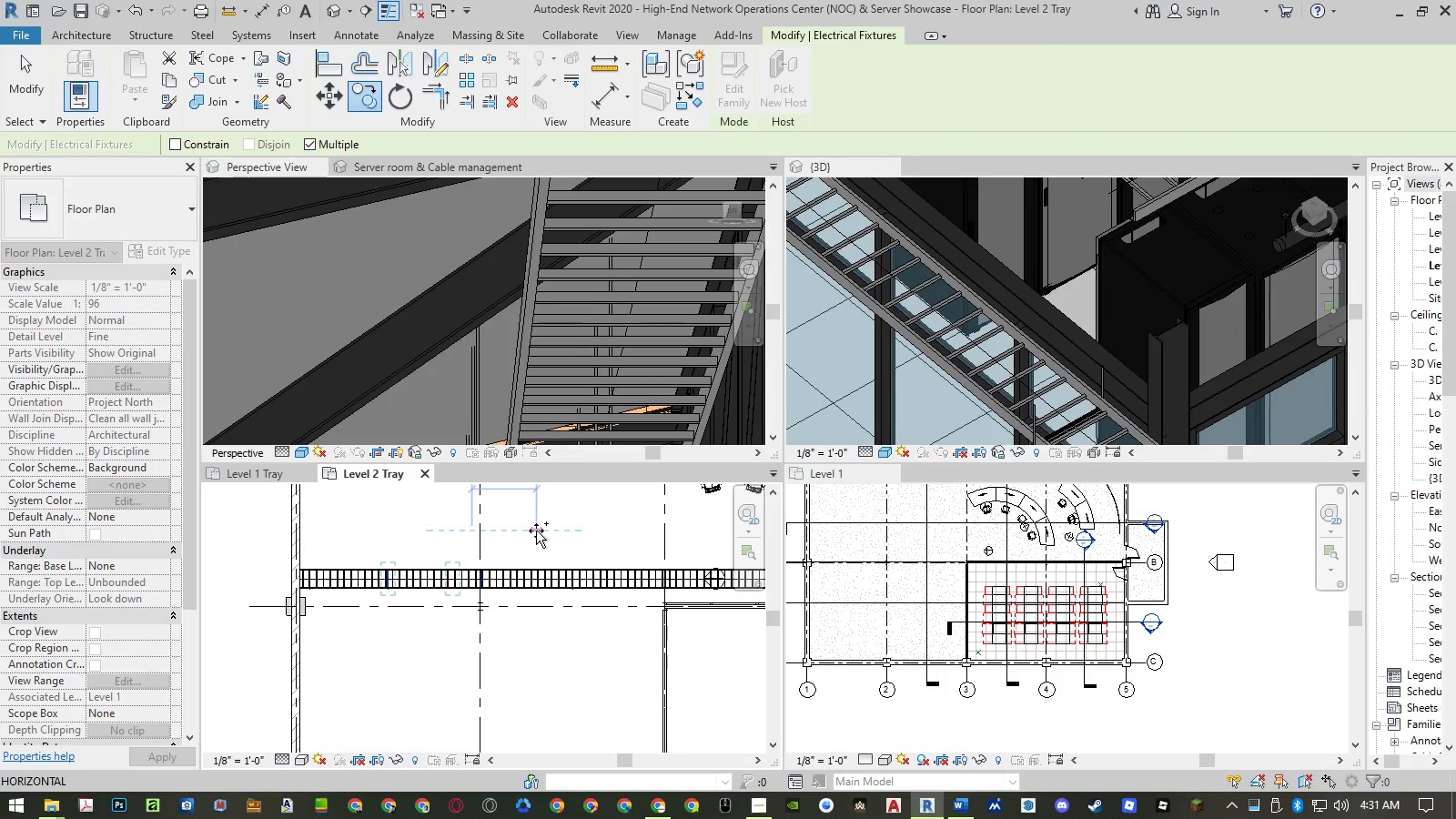 
key(Escape)
 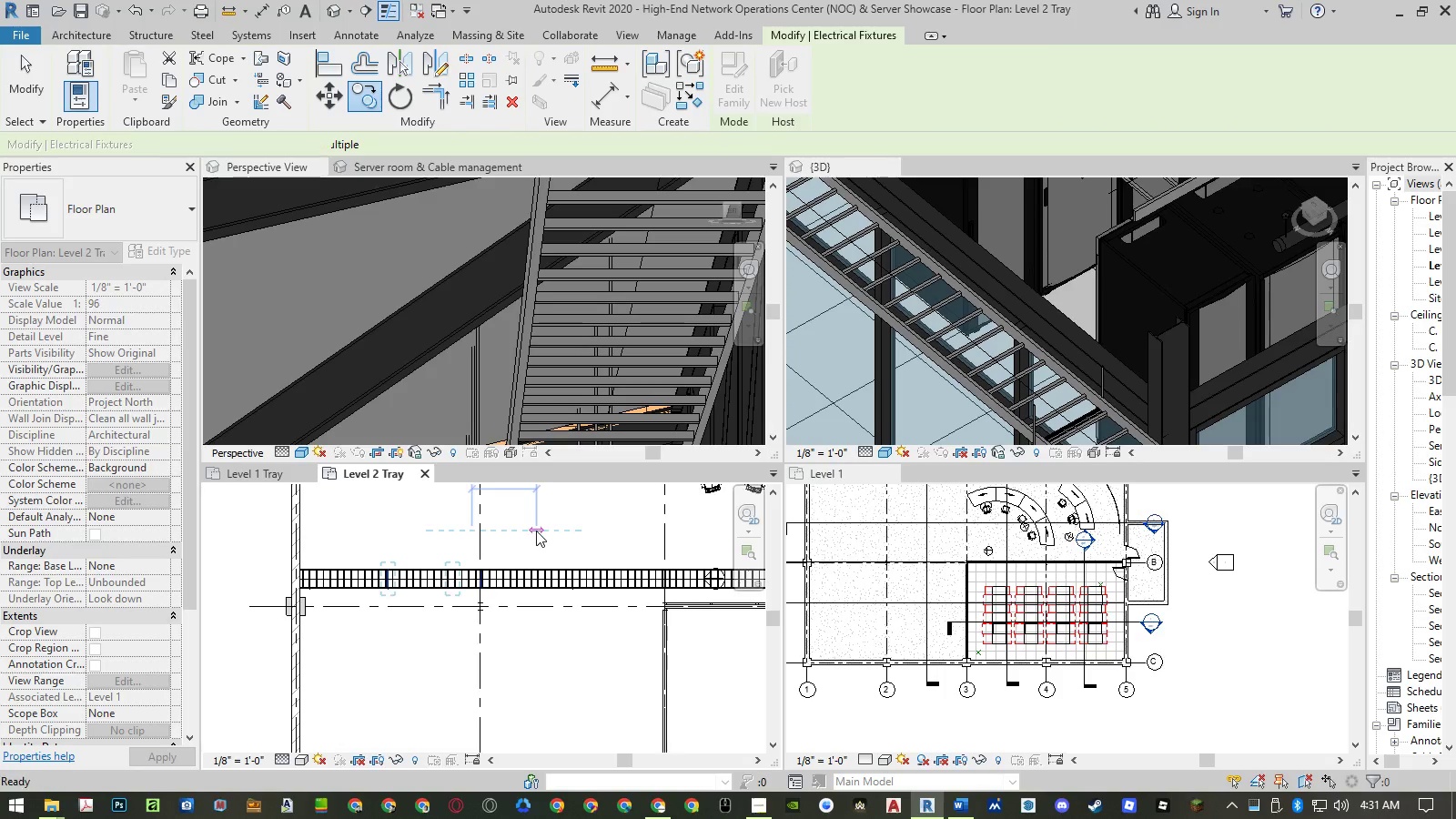 
key(Escape)
 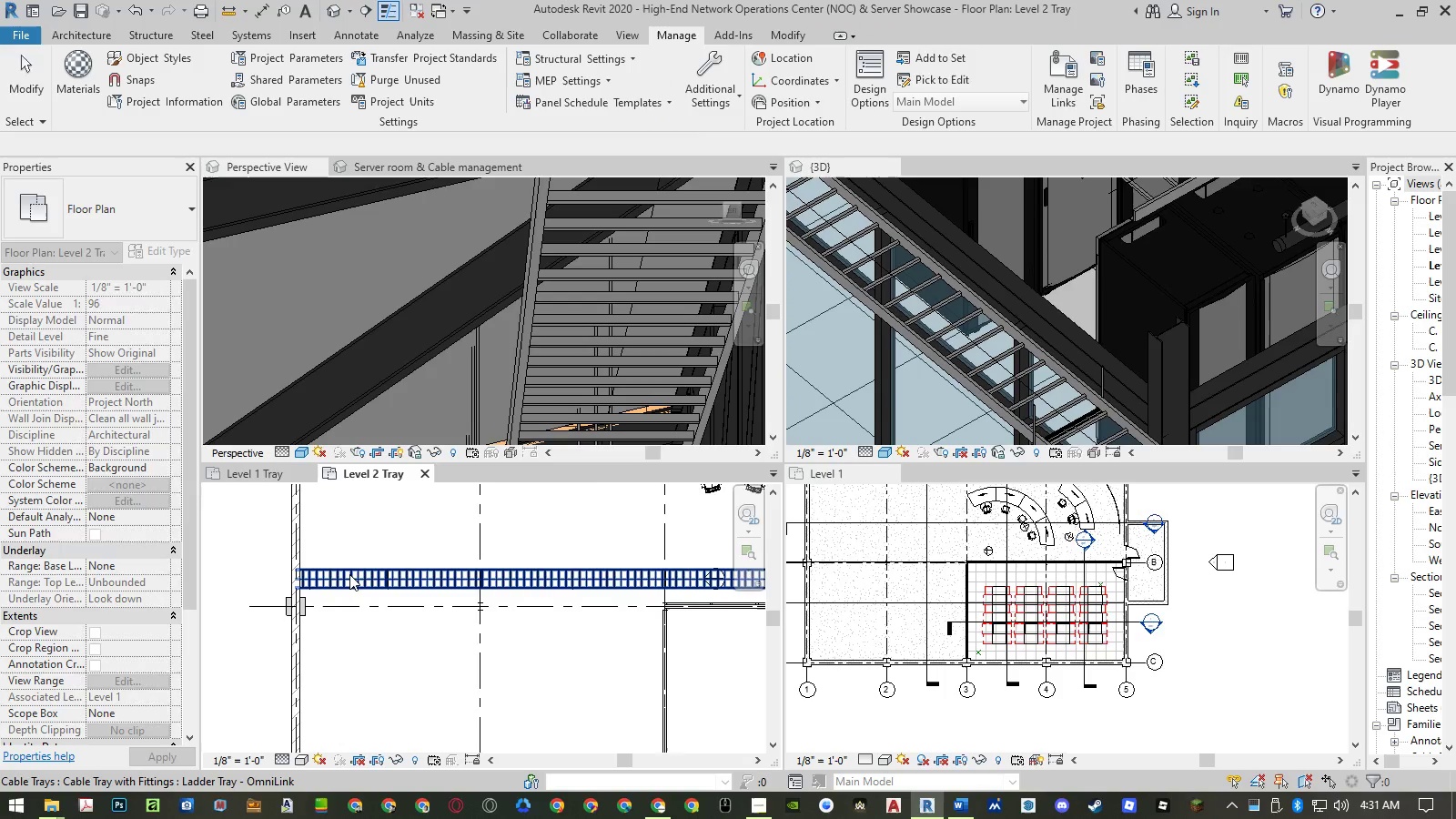 
scroll: coordinate [351, 575], scroll_direction: down, amount: 3.0
 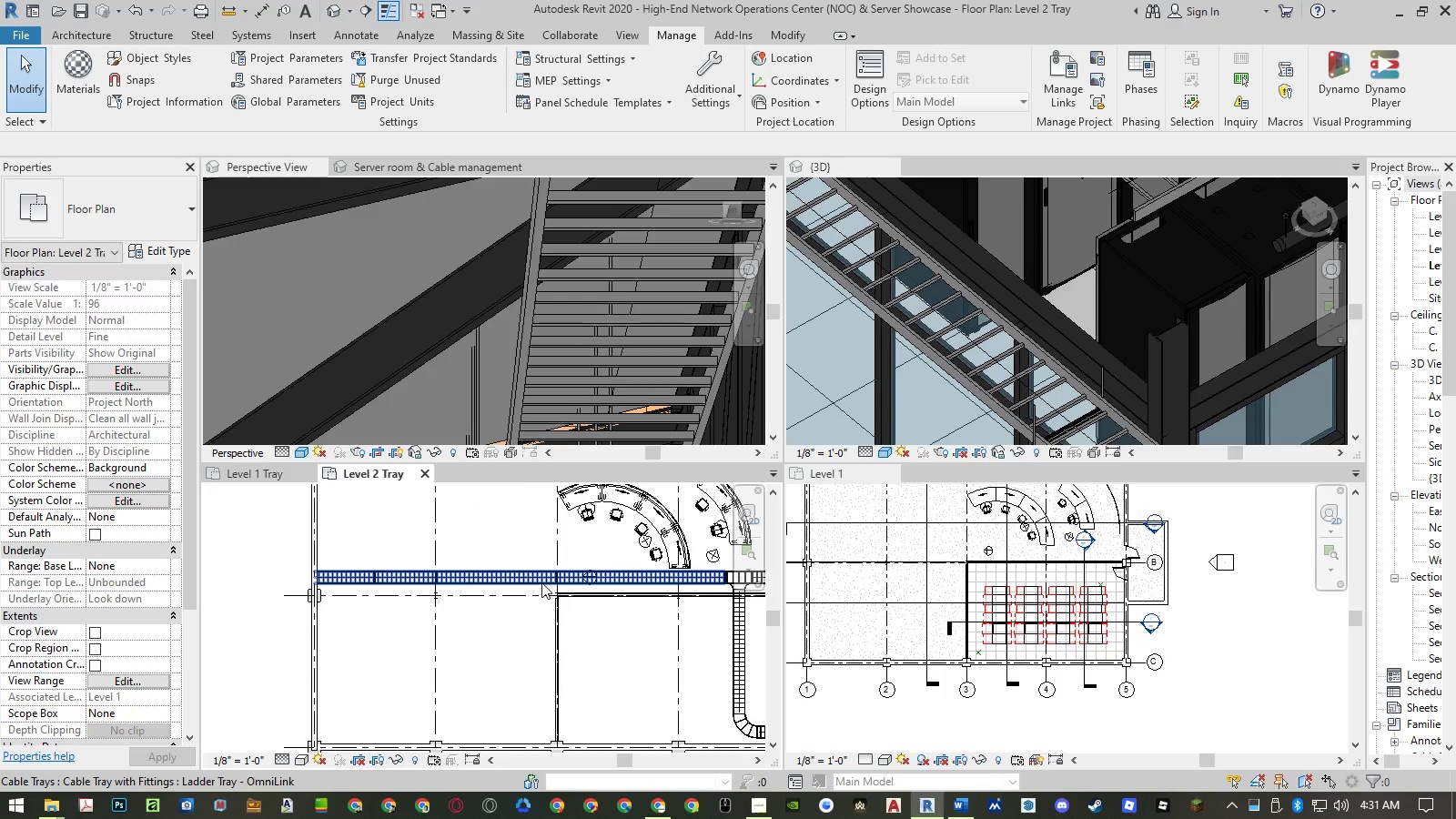 
scroll: coordinate [541, 580], scroll_direction: up, amount: 5.0
 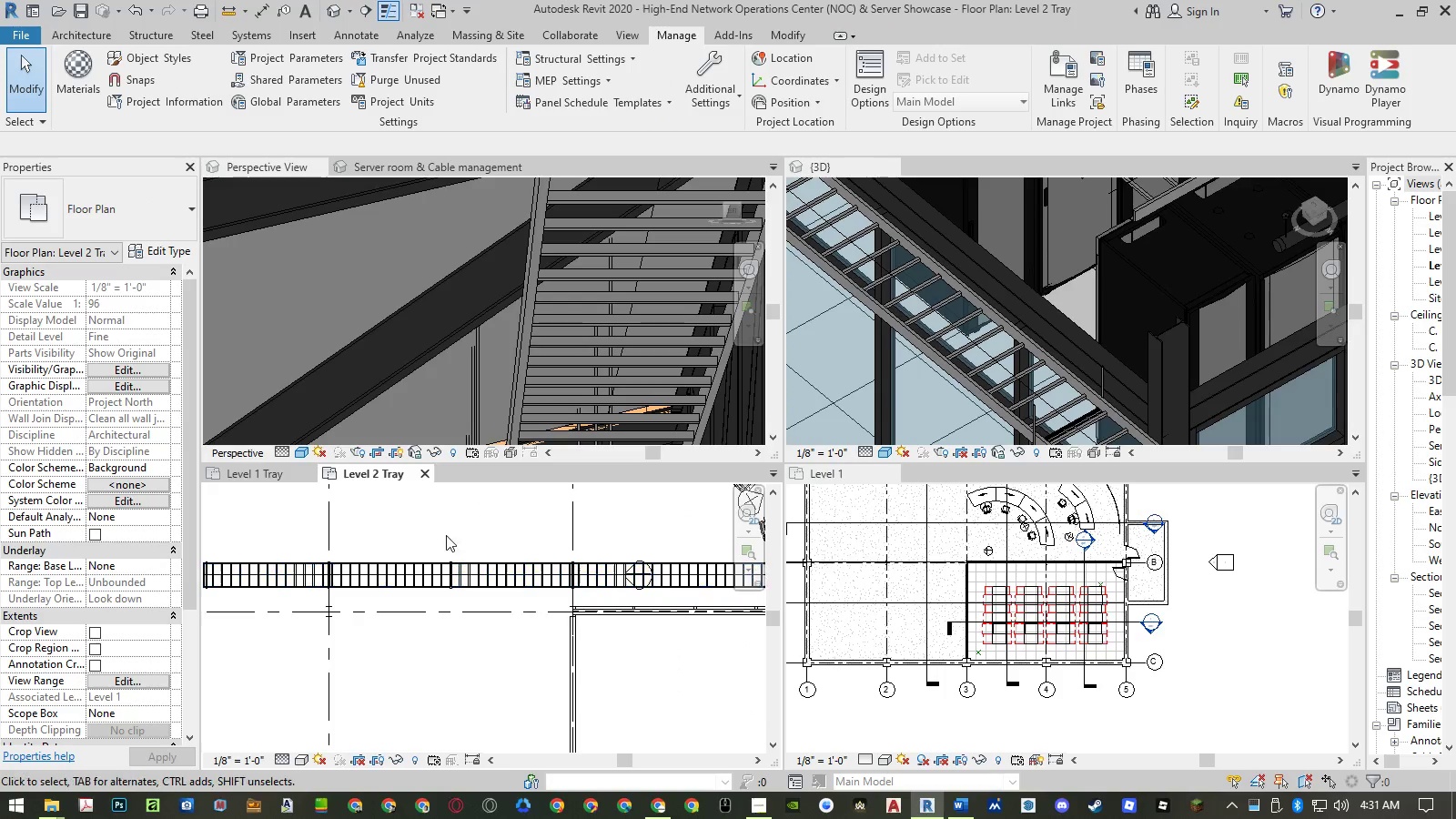 
left_click_drag(start_coordinate=[430, 531], to_coordinate=[602, 598])
 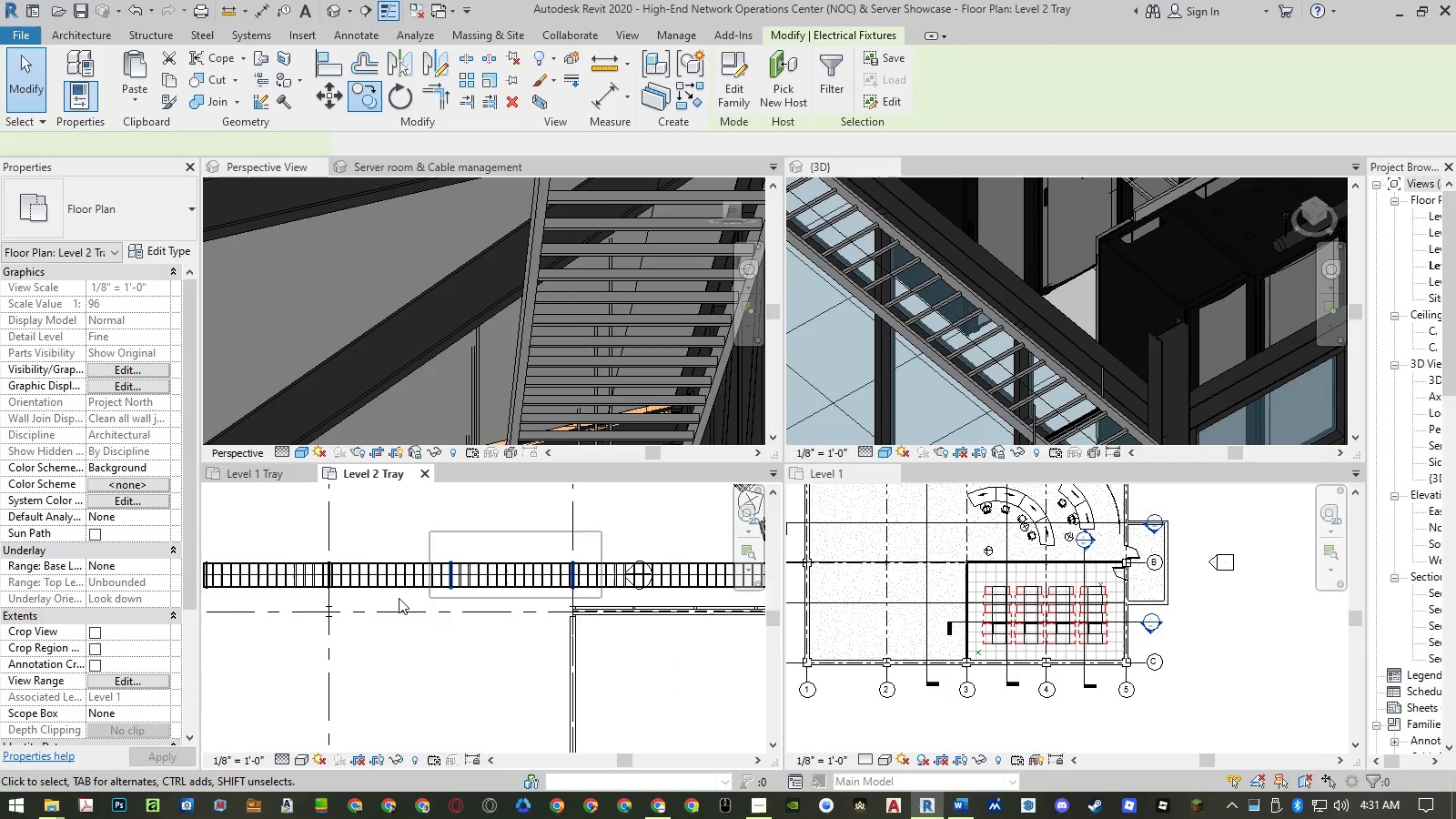 
scroll: coordinate [399, 598], scroll_direction: down, amount: 4.0
 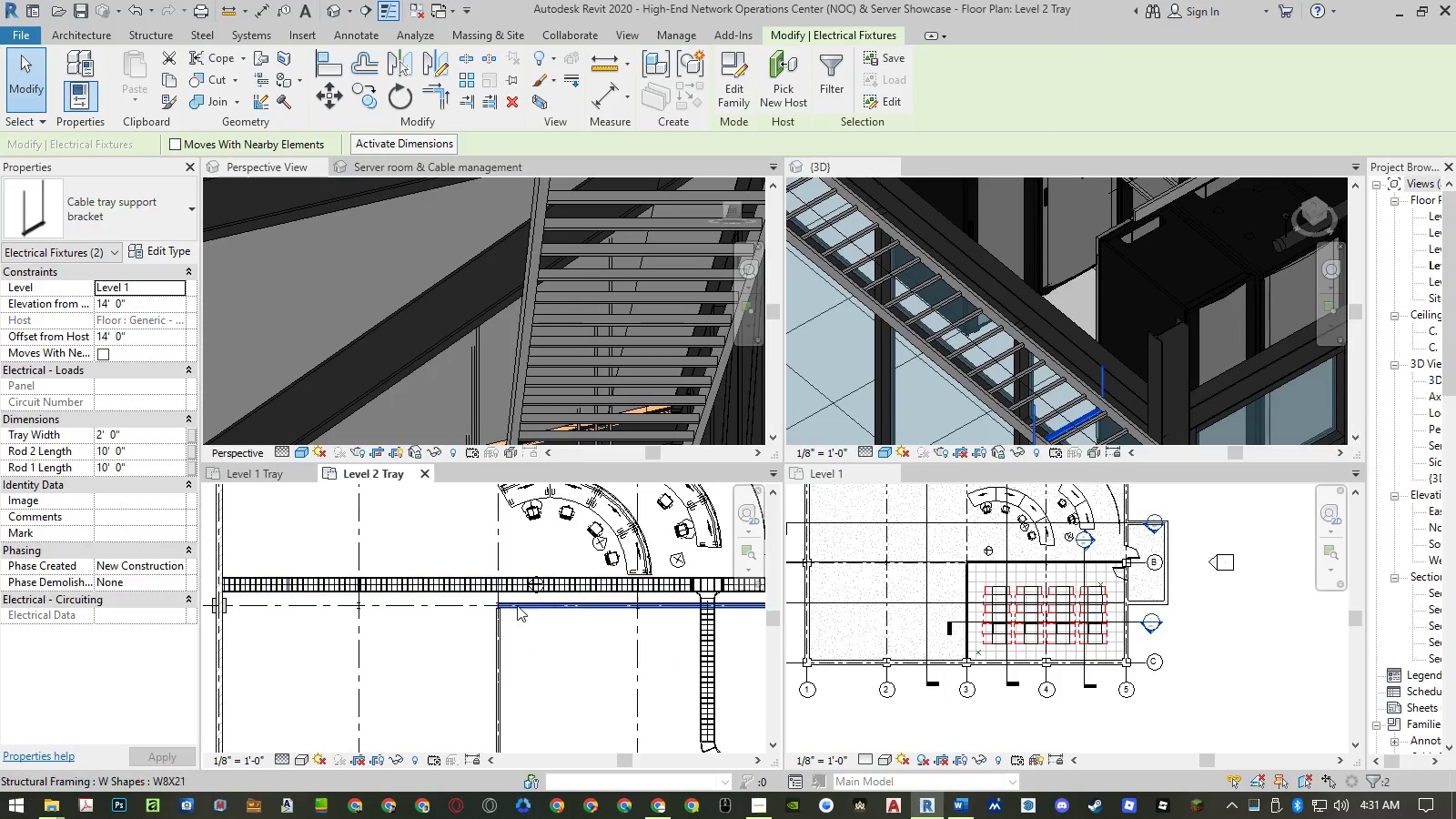 
type(co )
 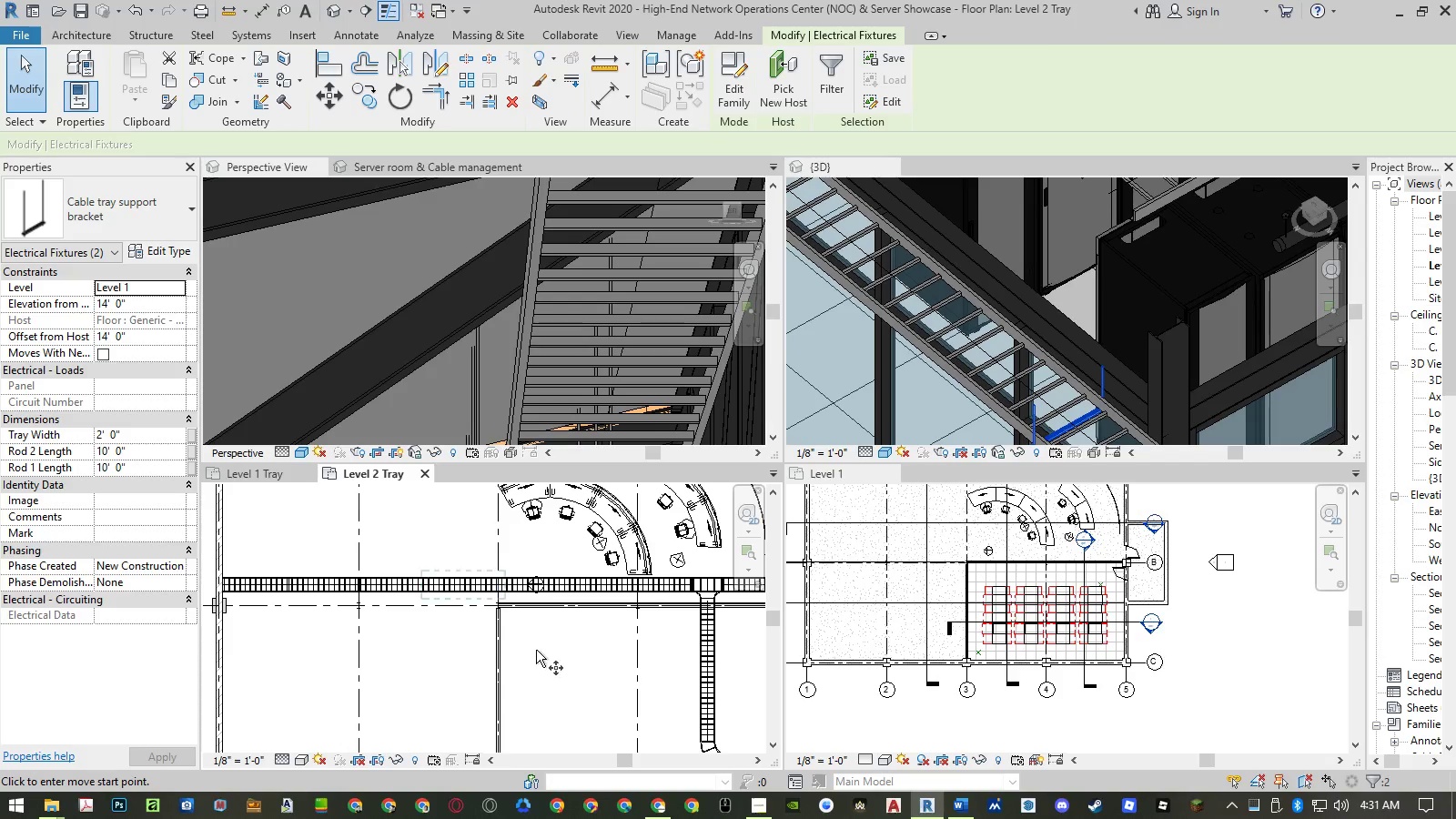 
left_click([535, 651])
 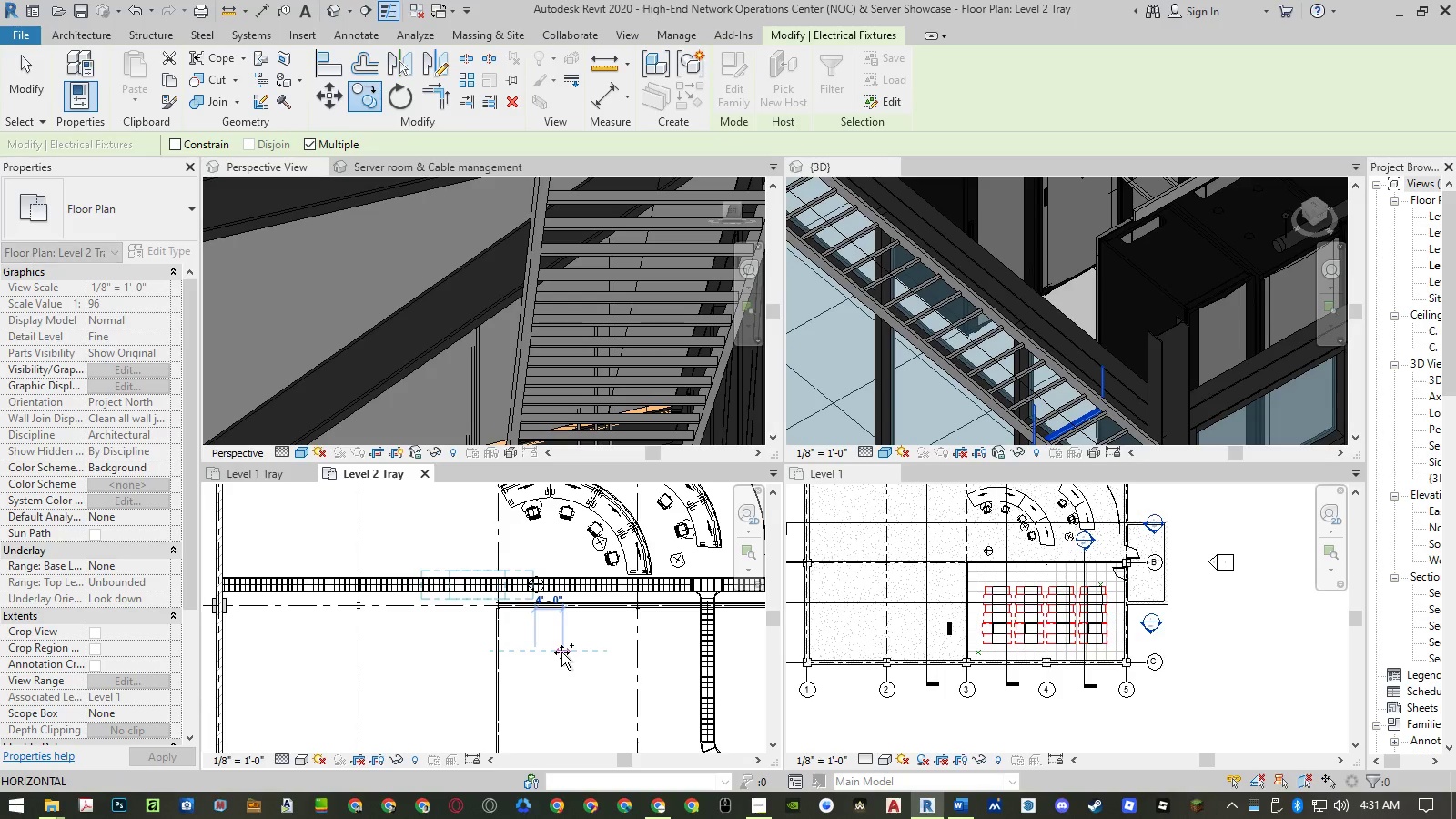 
key(Numpad2)
 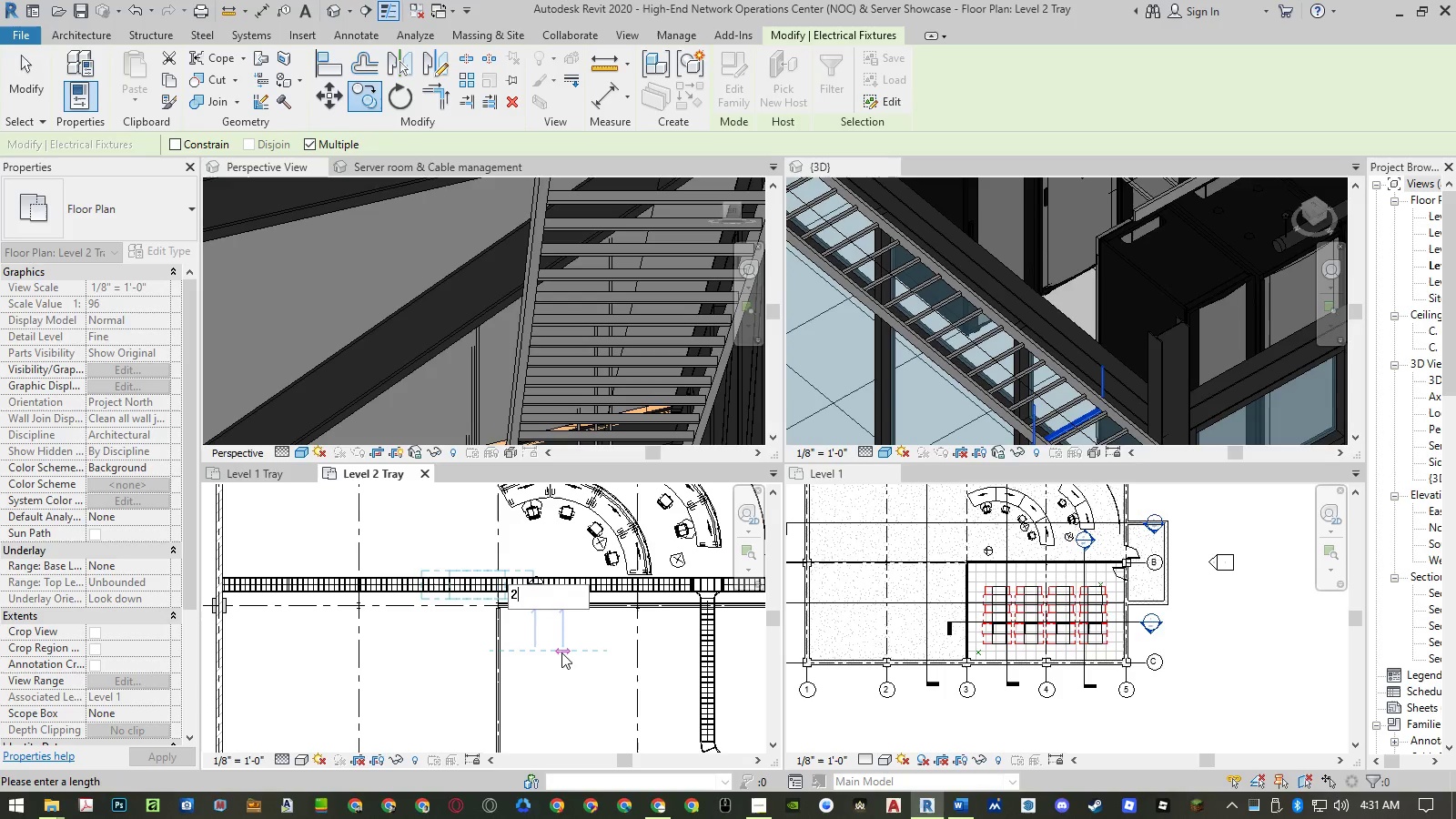 
key(Numpad0)
 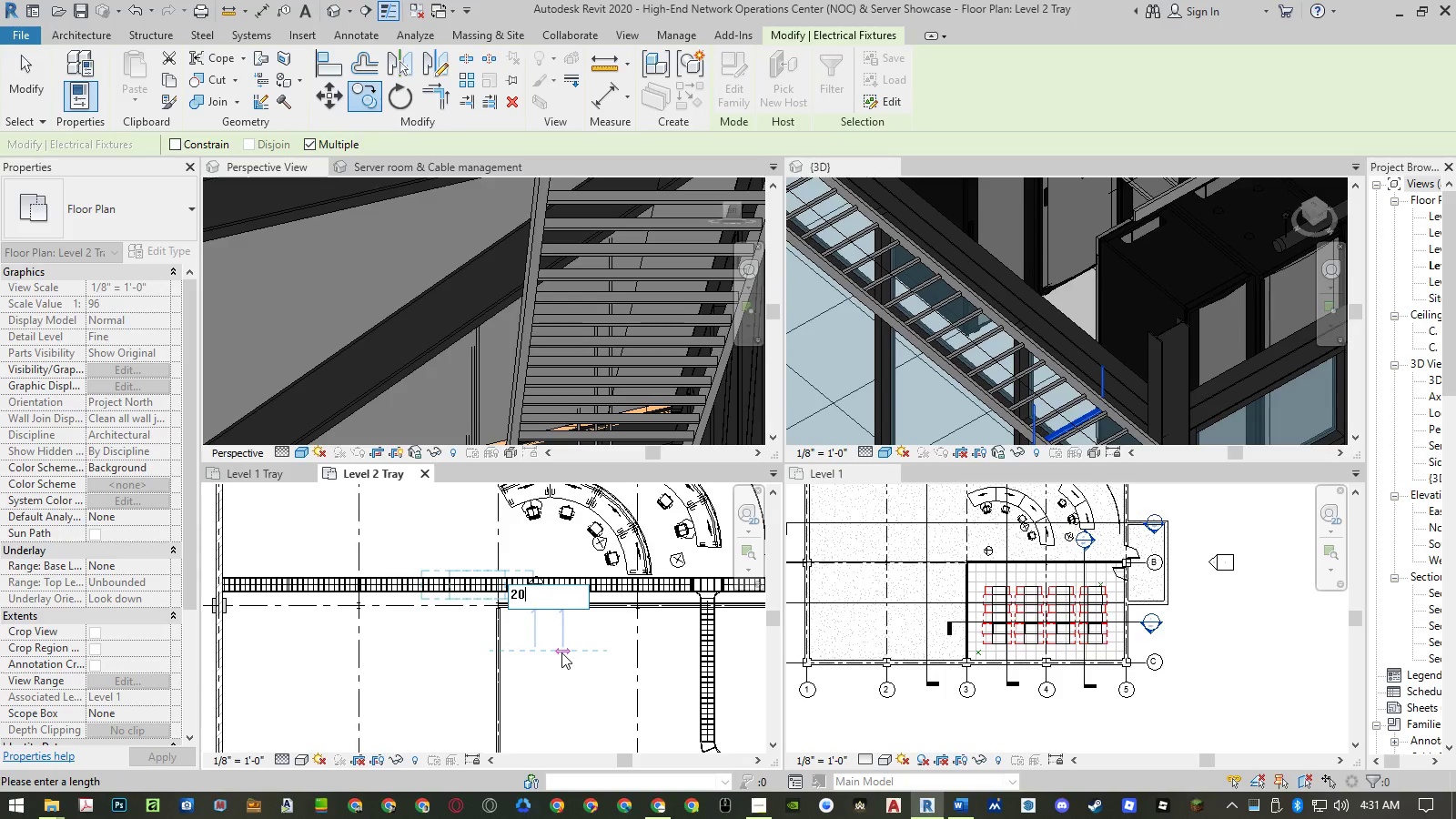 
key(NumpadEnter)
 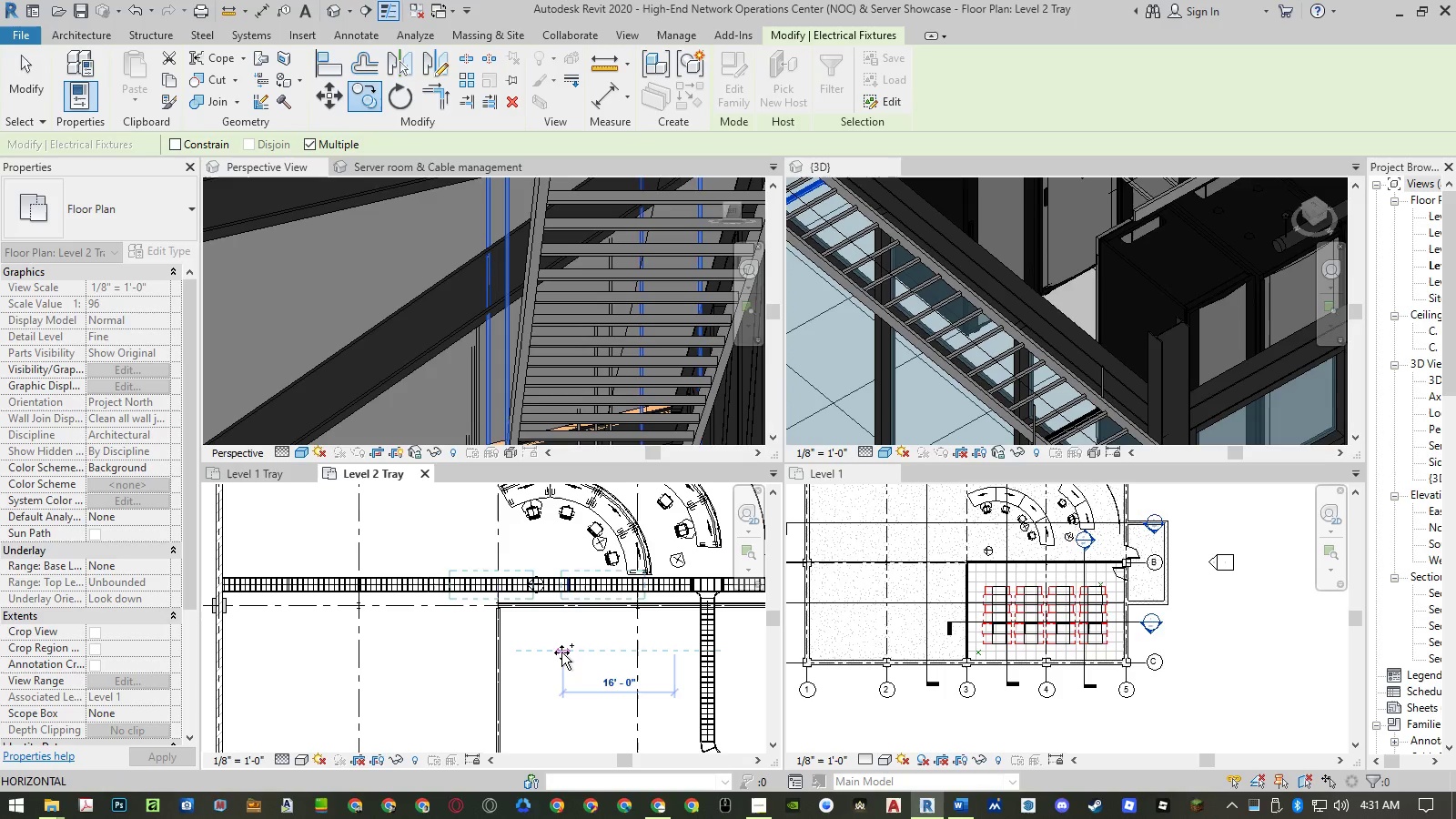 
key(Escape)
 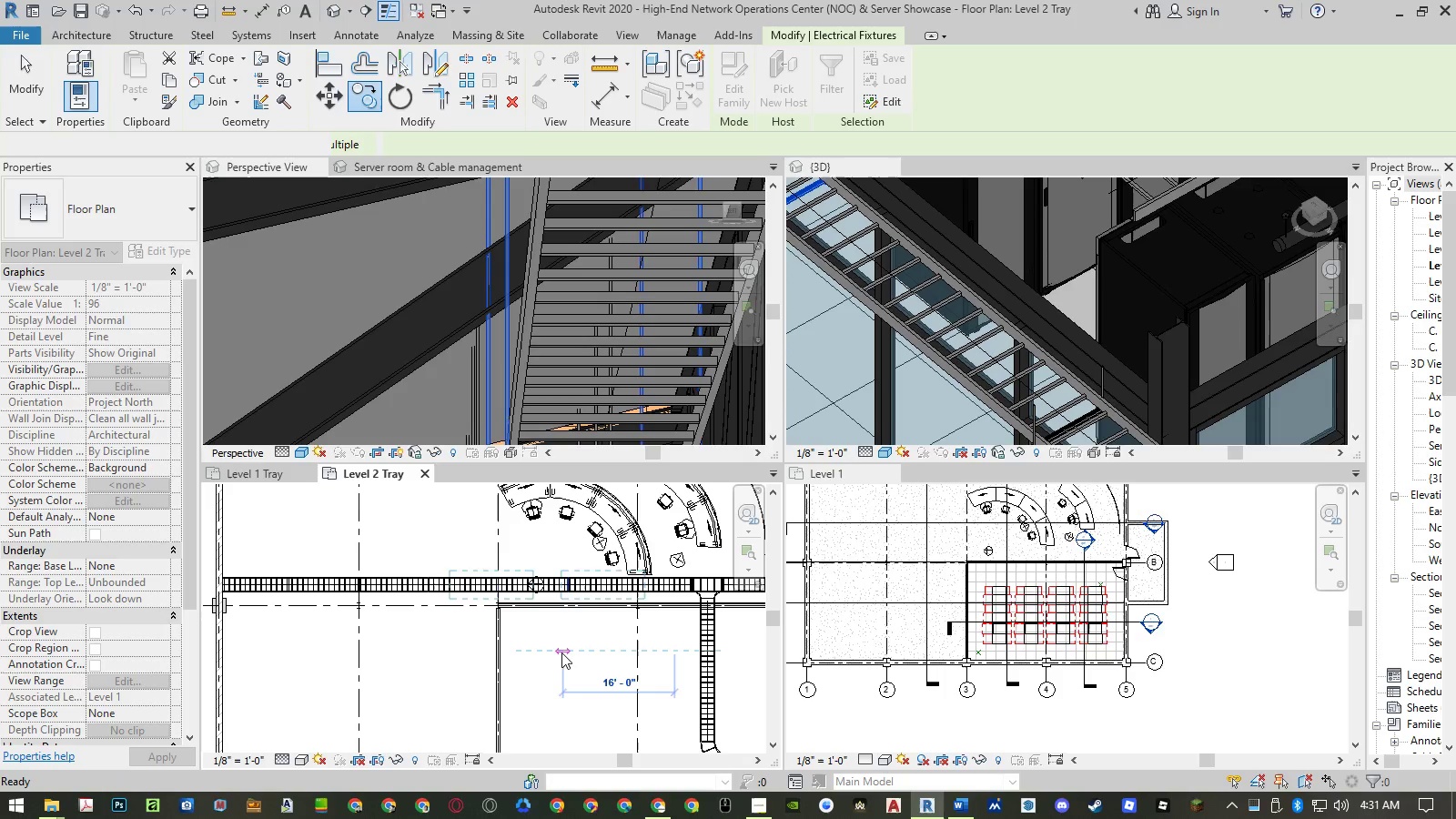 
scroll: coordinate [717, 579], scroll_direction: up, amount: 10.0
 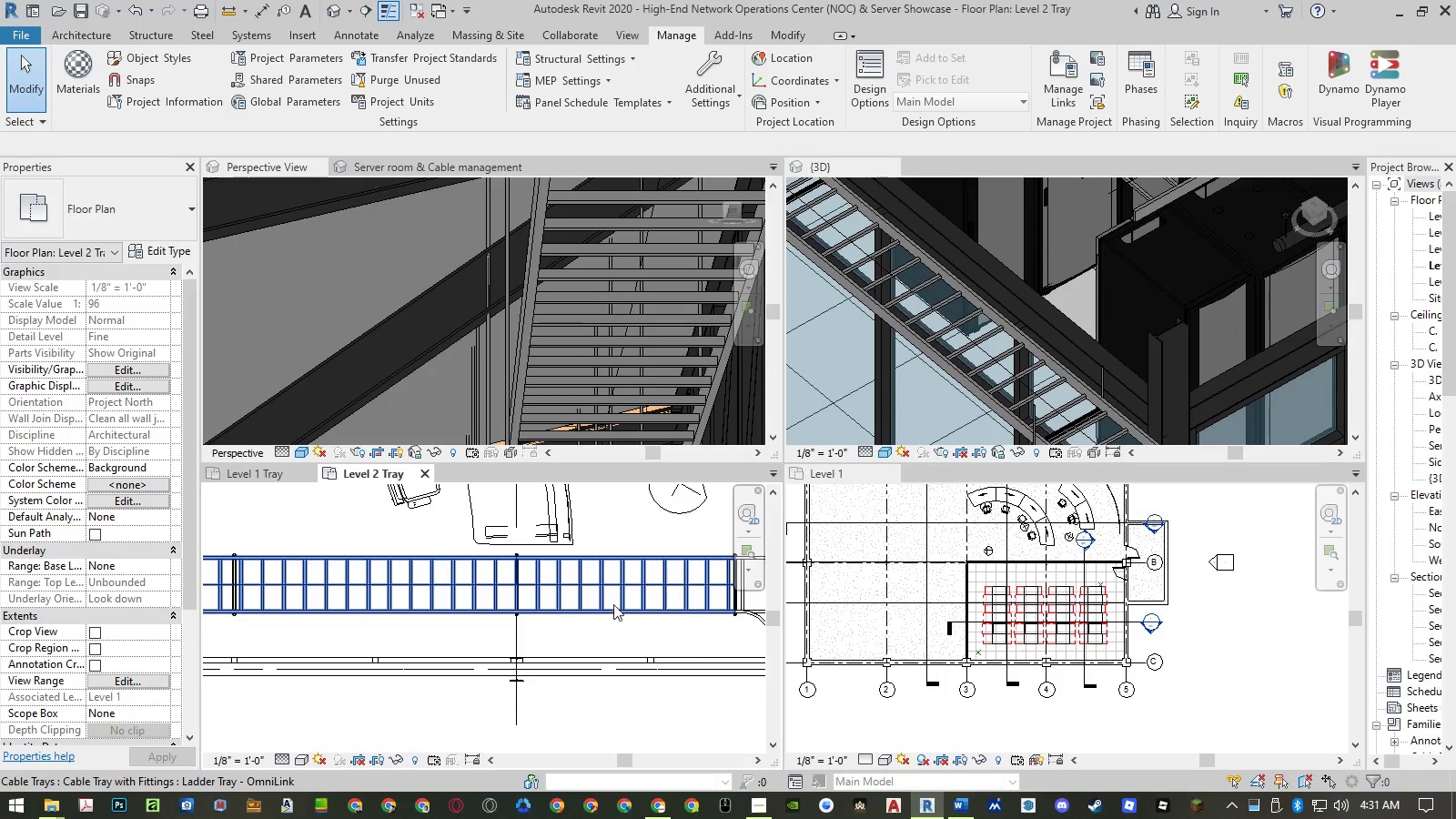 
scroll: coordinate [514, 308], scroll_direction: down, amount: 13.0
 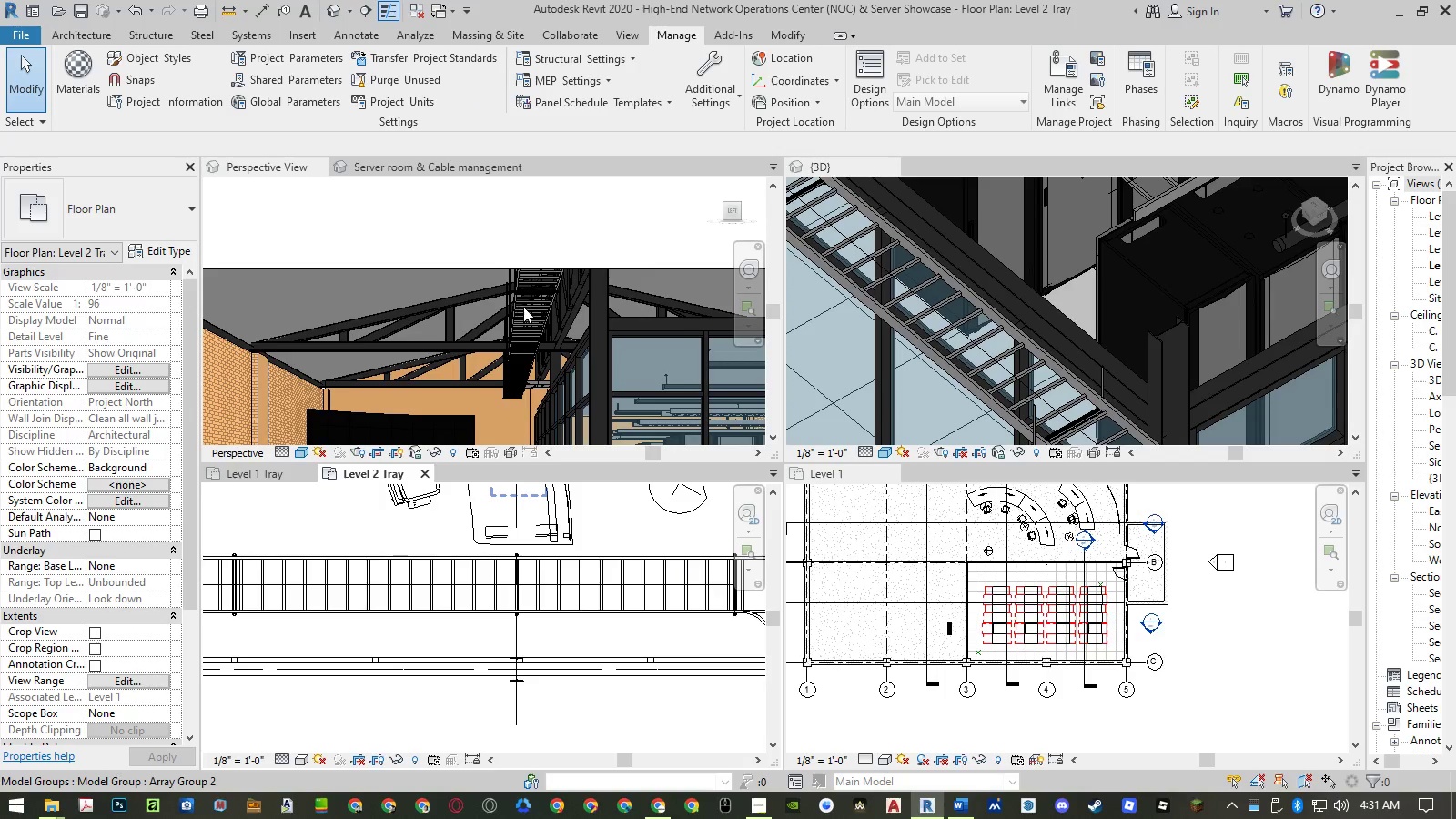 
scroll: coordinate [524, 307], scroll_direction: up, amount: 5.0
 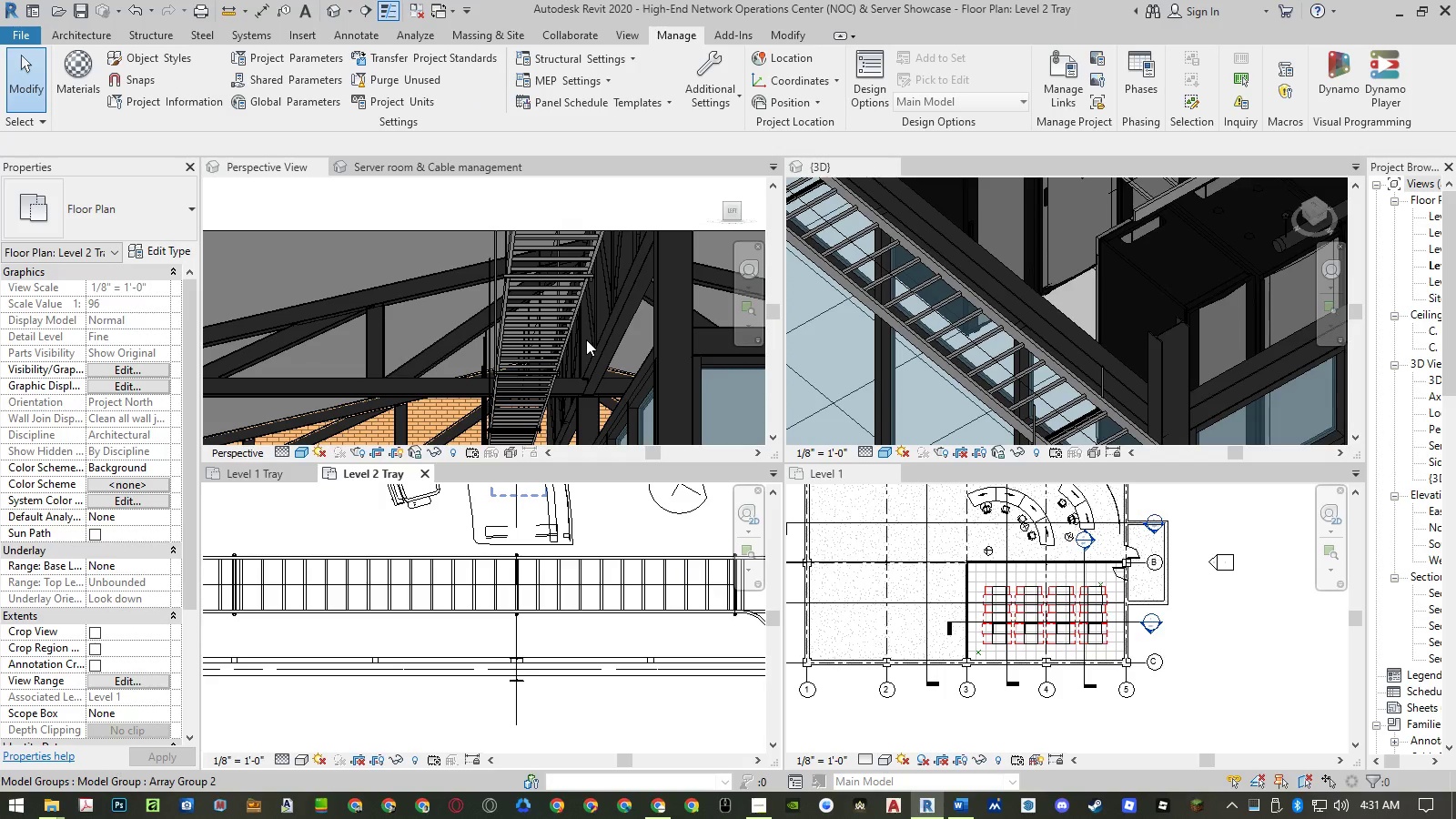 
scroll: coordinate [603, 511], scroll_direction: down, amount: 11.0
 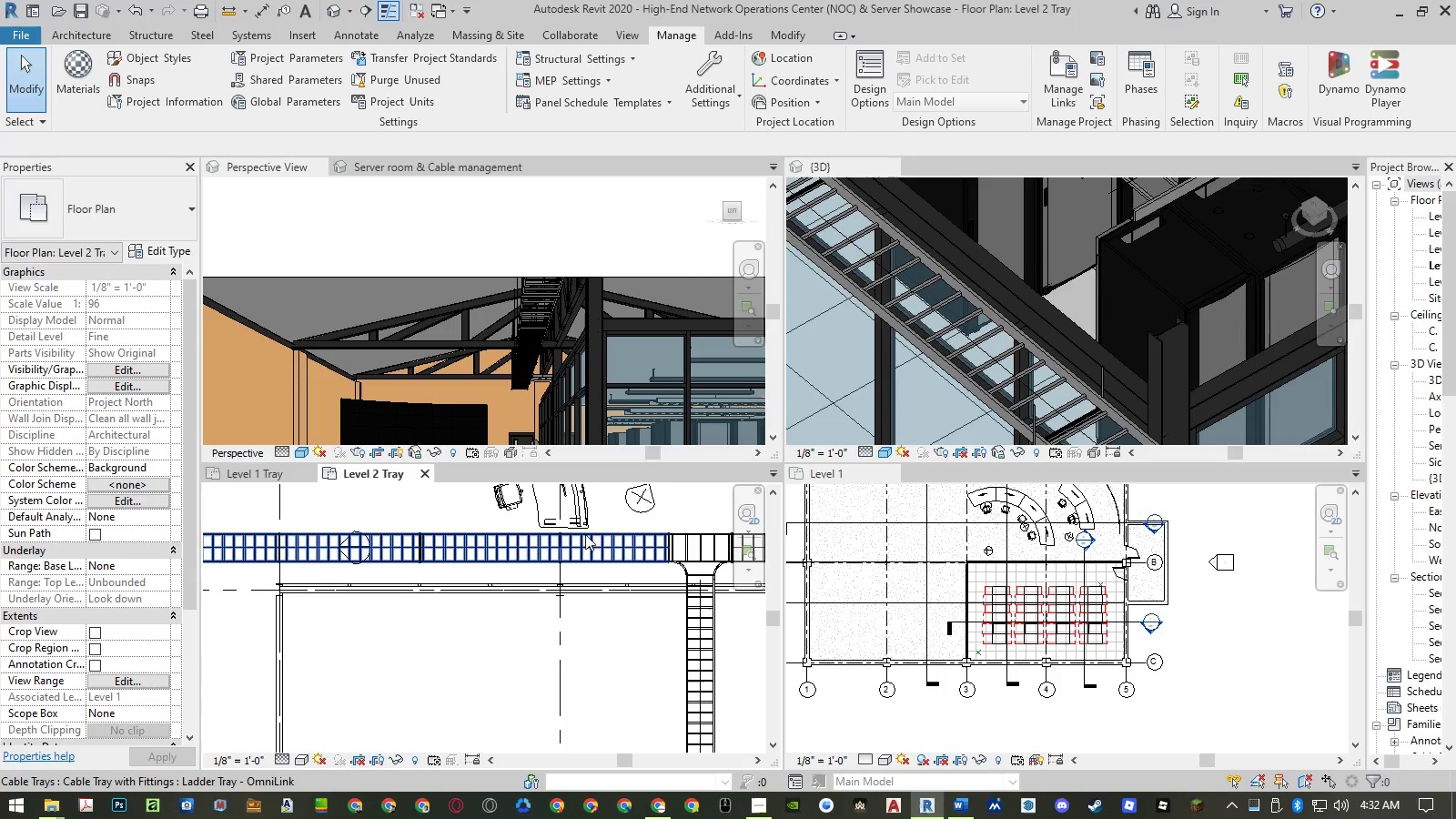 
scroll: coordinate [577, 538], scroll_direction: up, amount: 5.0
 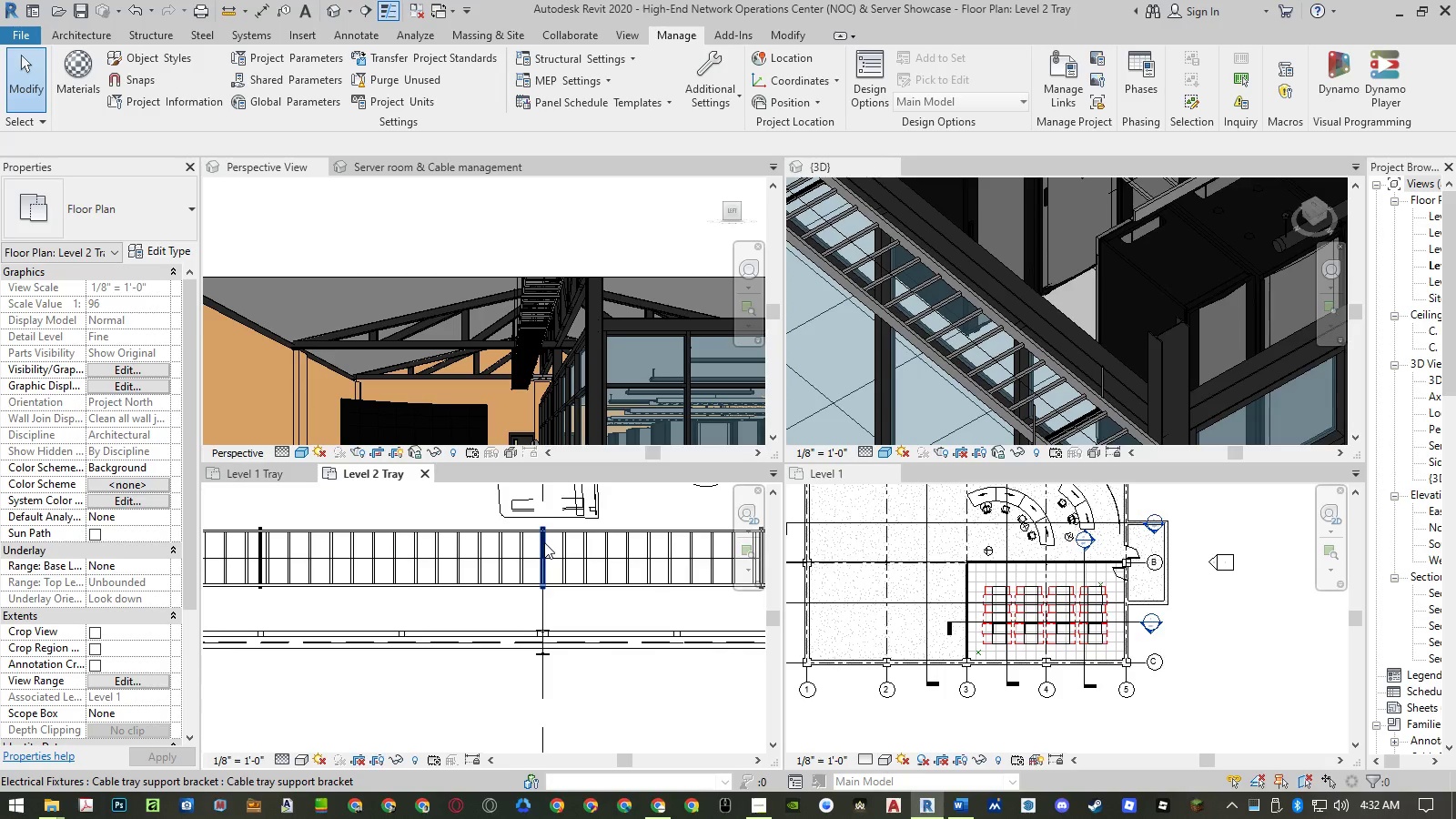 
left_click([544, 542])
 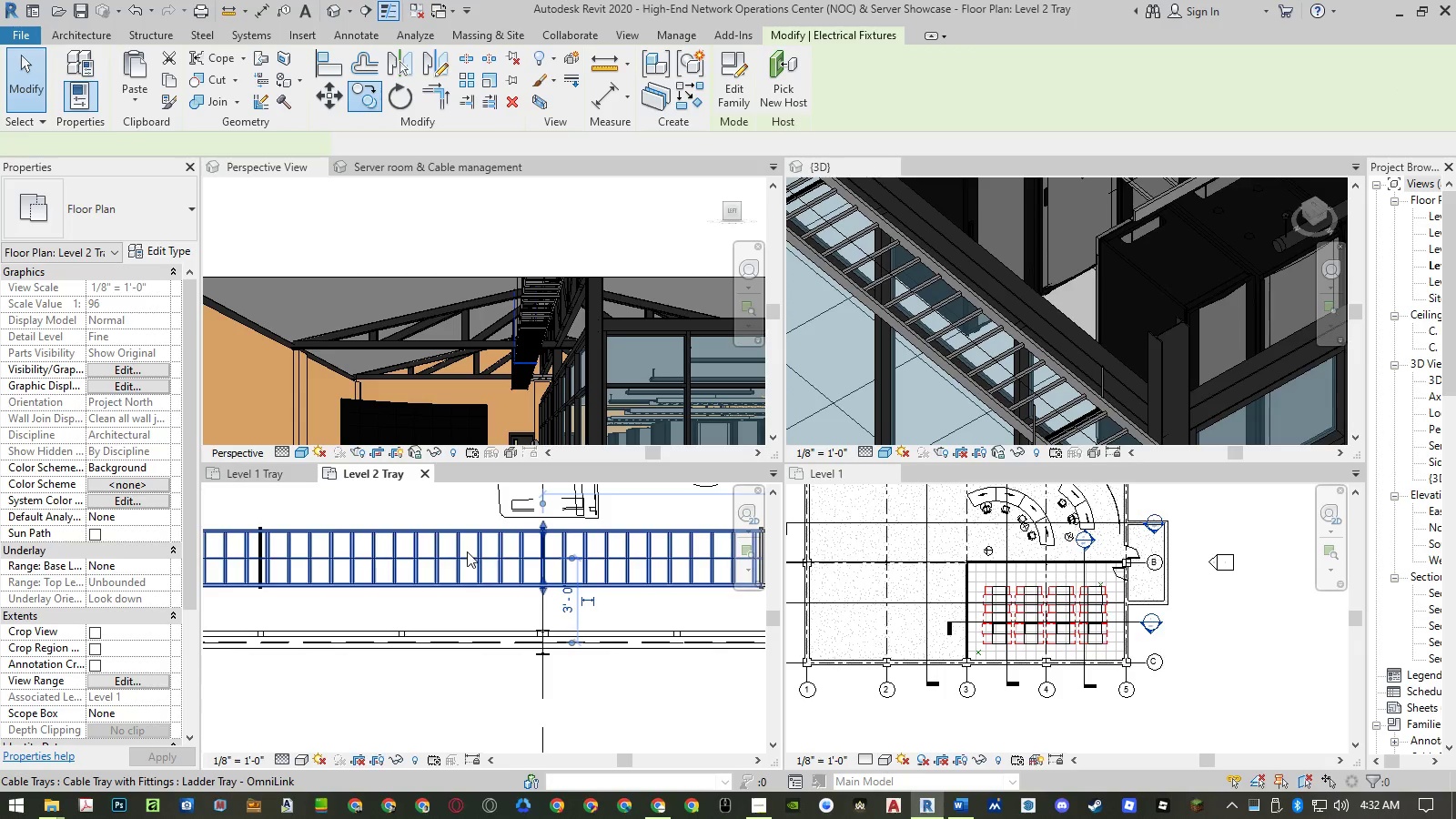 
scroll: coordinate [467, 551], scroll_direction: down, amount: 6.0
 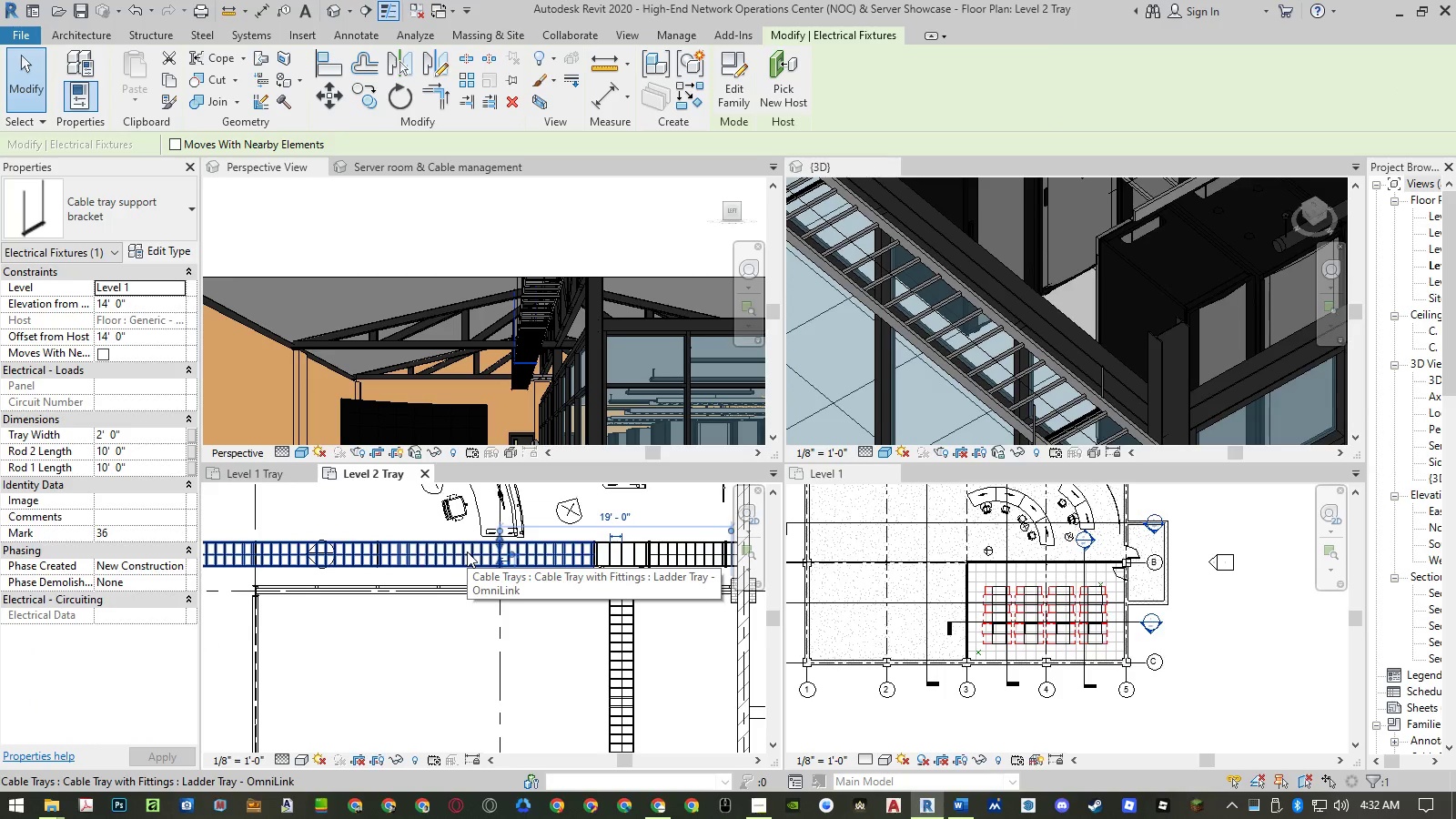 
type(cs)
 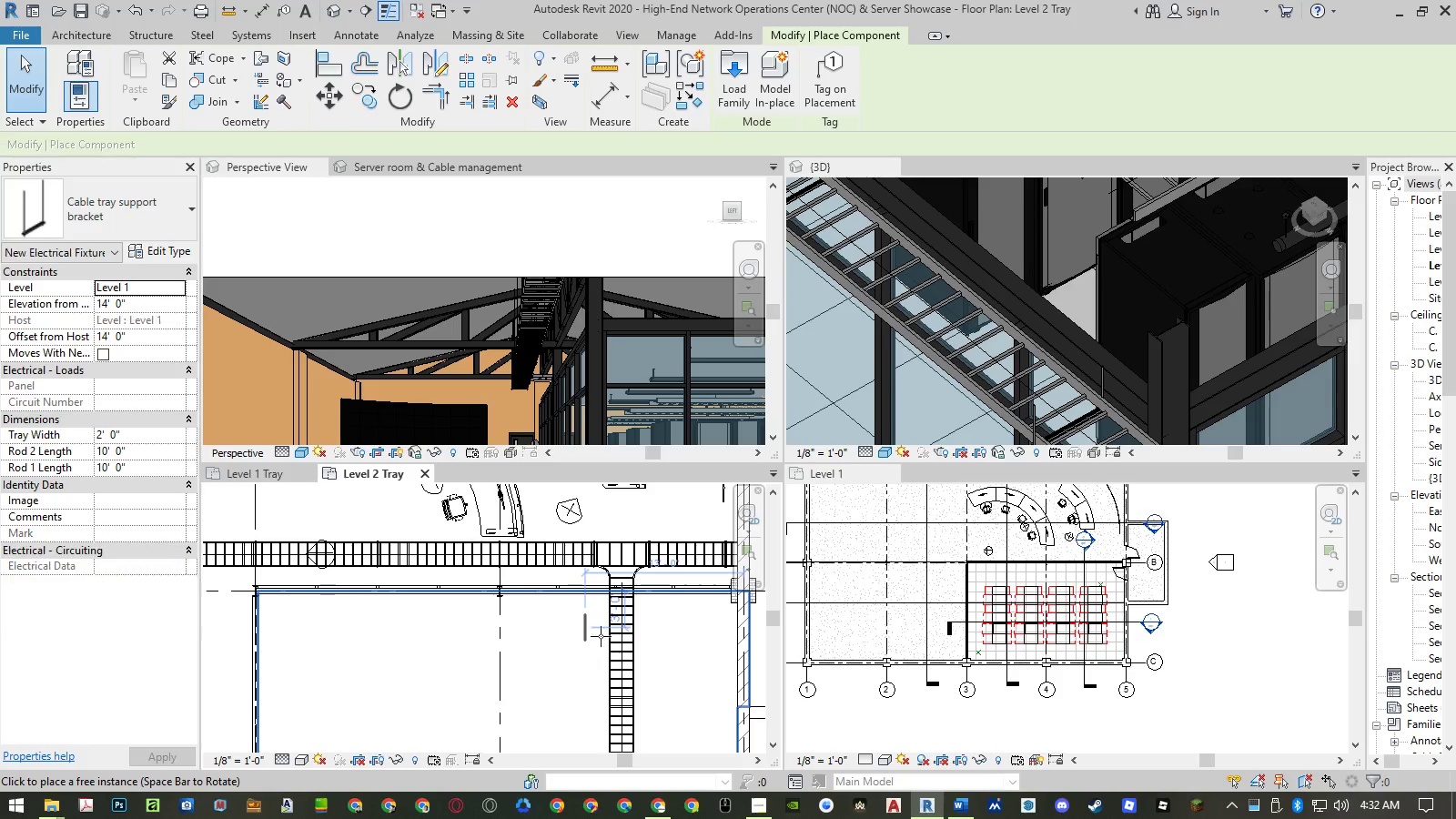 
key(Space)
 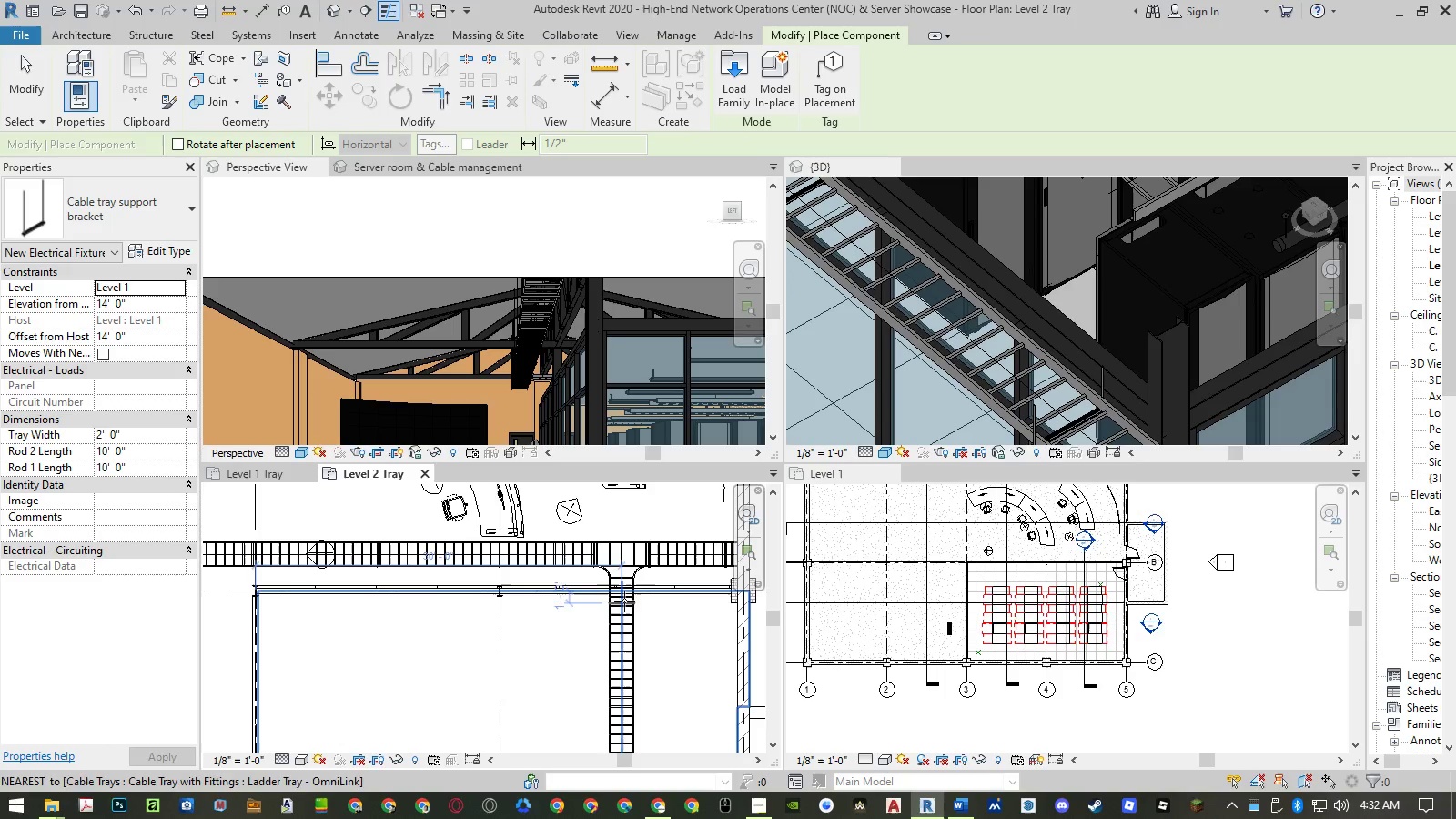 
scroll: coordinate [629, 561], scroll_direction: up, amount: 11.0
 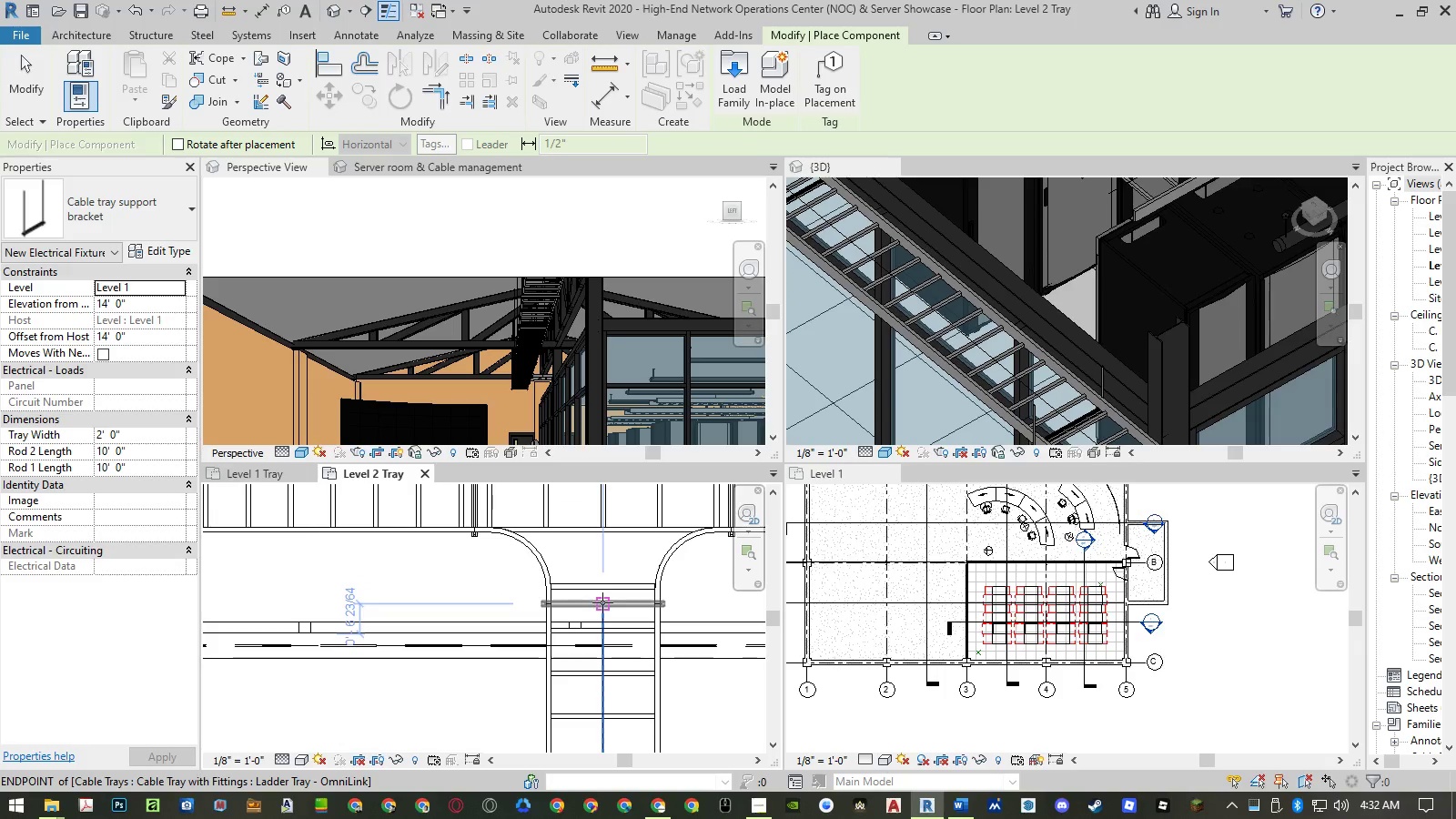 
left_click([602, 602])
 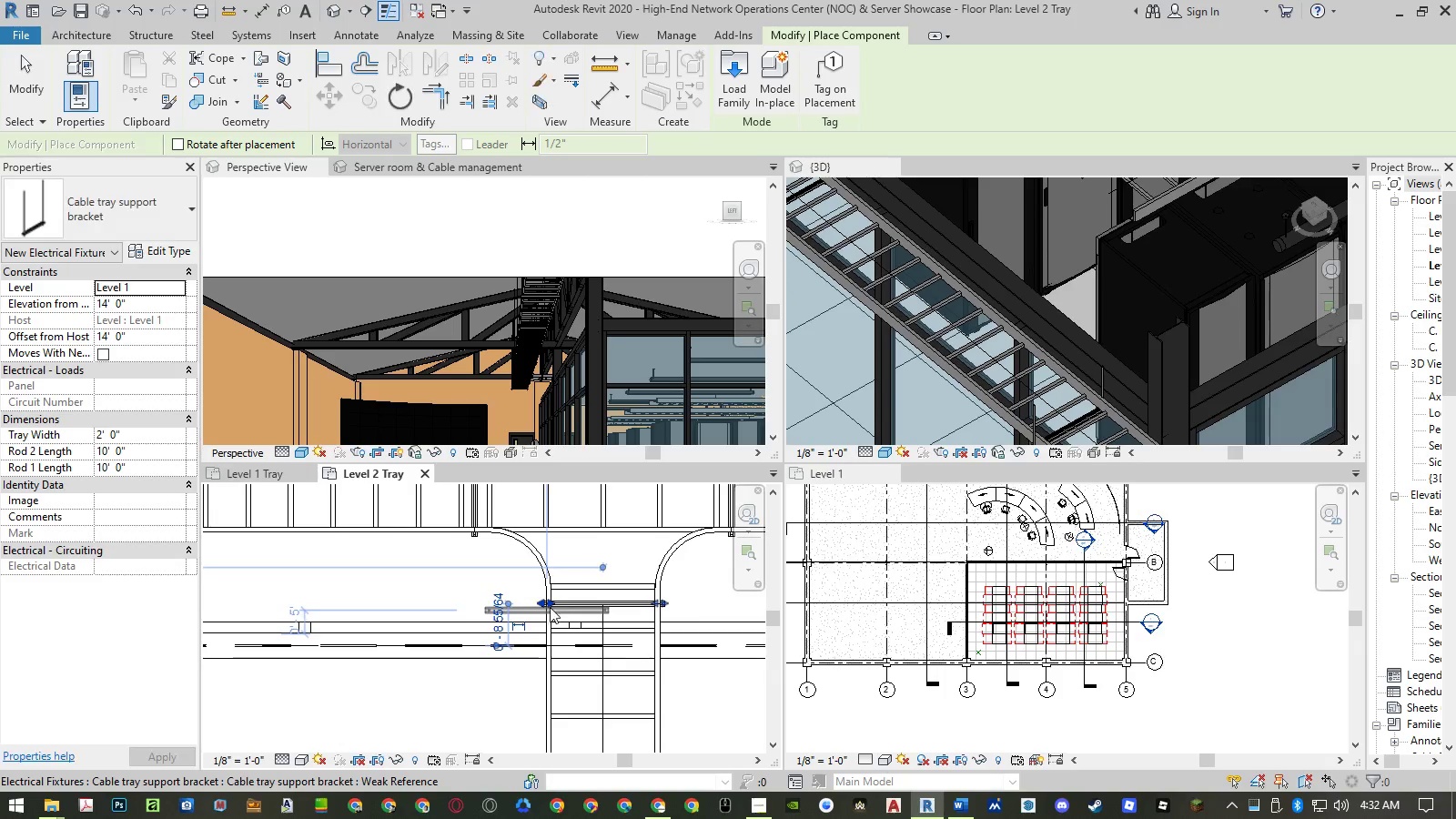 
scroll: coordinate [571, 571], scroll_direction: down, amount: 15.0
 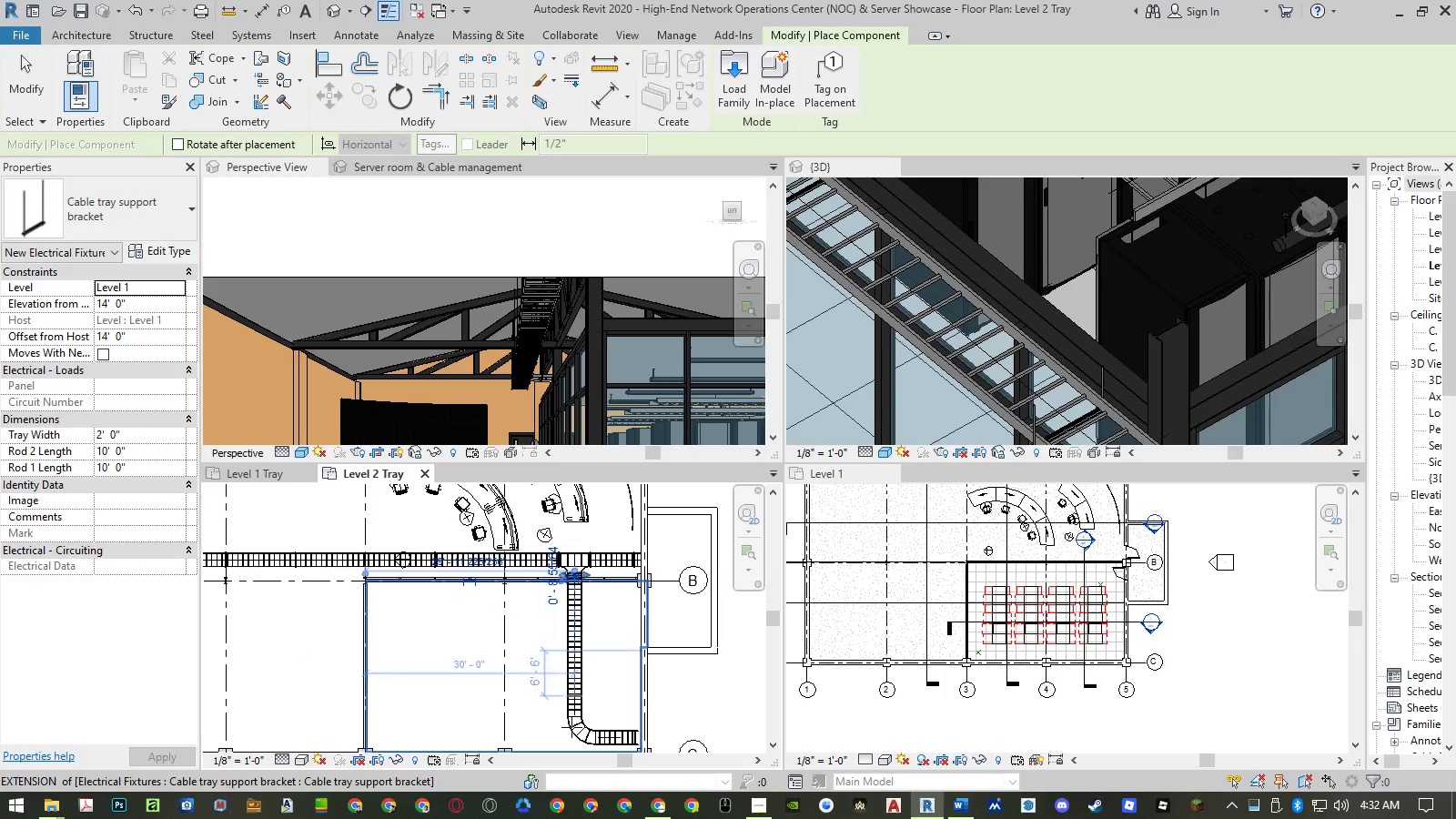 
scroll: coordinate [577, 699], scroll_direction: up, amount: 14.0
 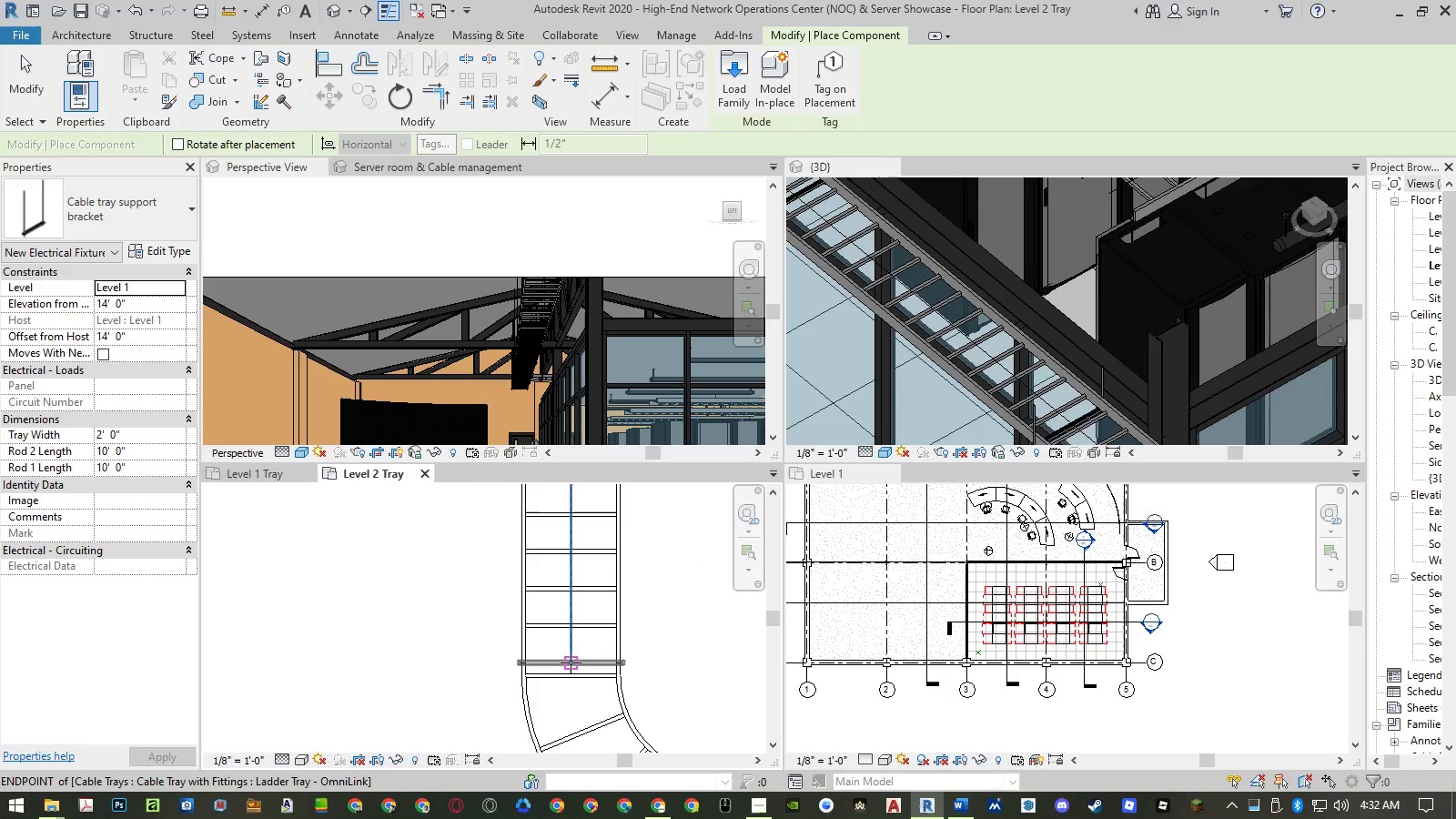 
left_click([571, 662])
 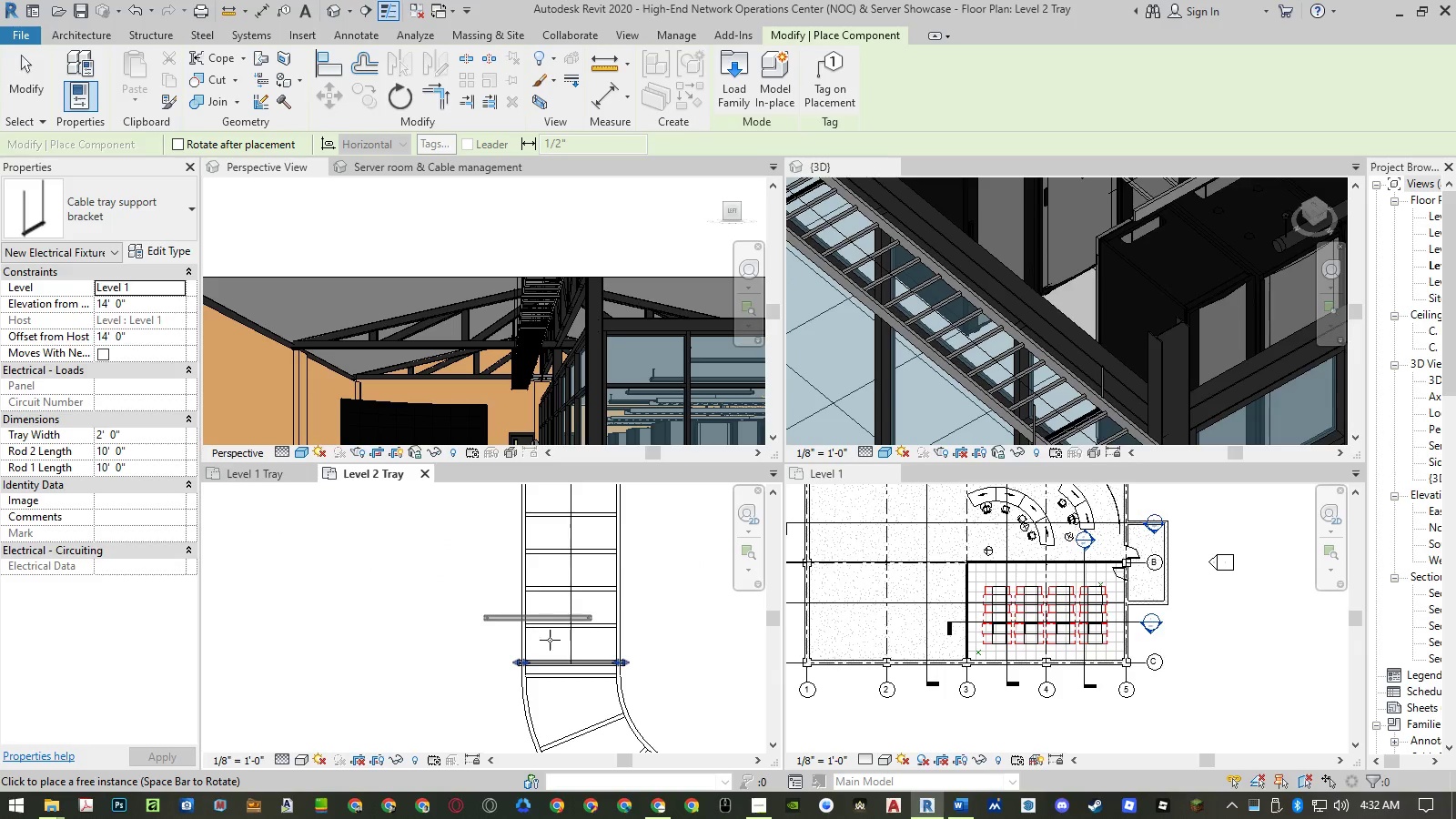 
key(Space)
 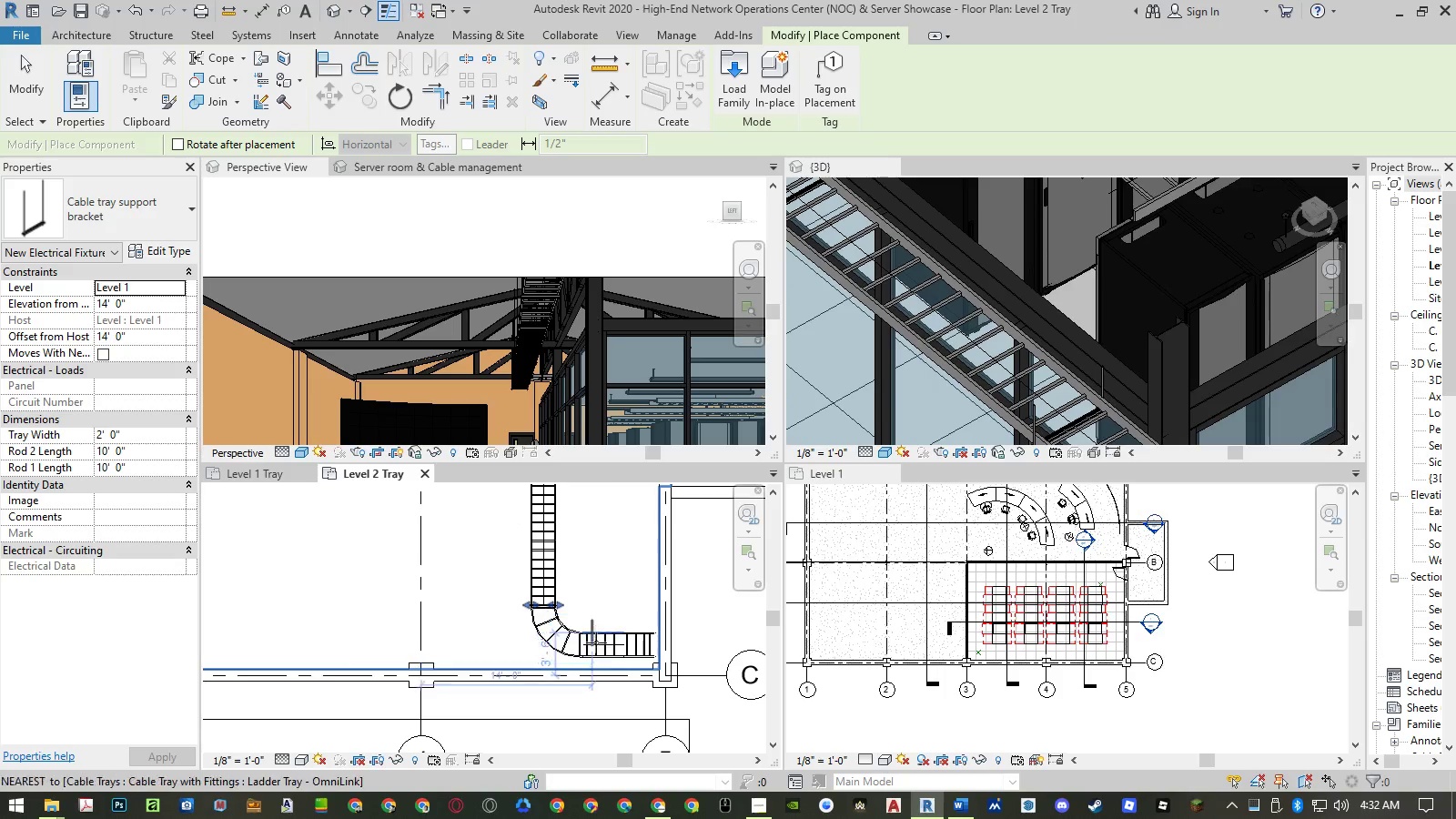 
scroll: coordinate [526, 572], scroll_direction: down, amount: 10.0
 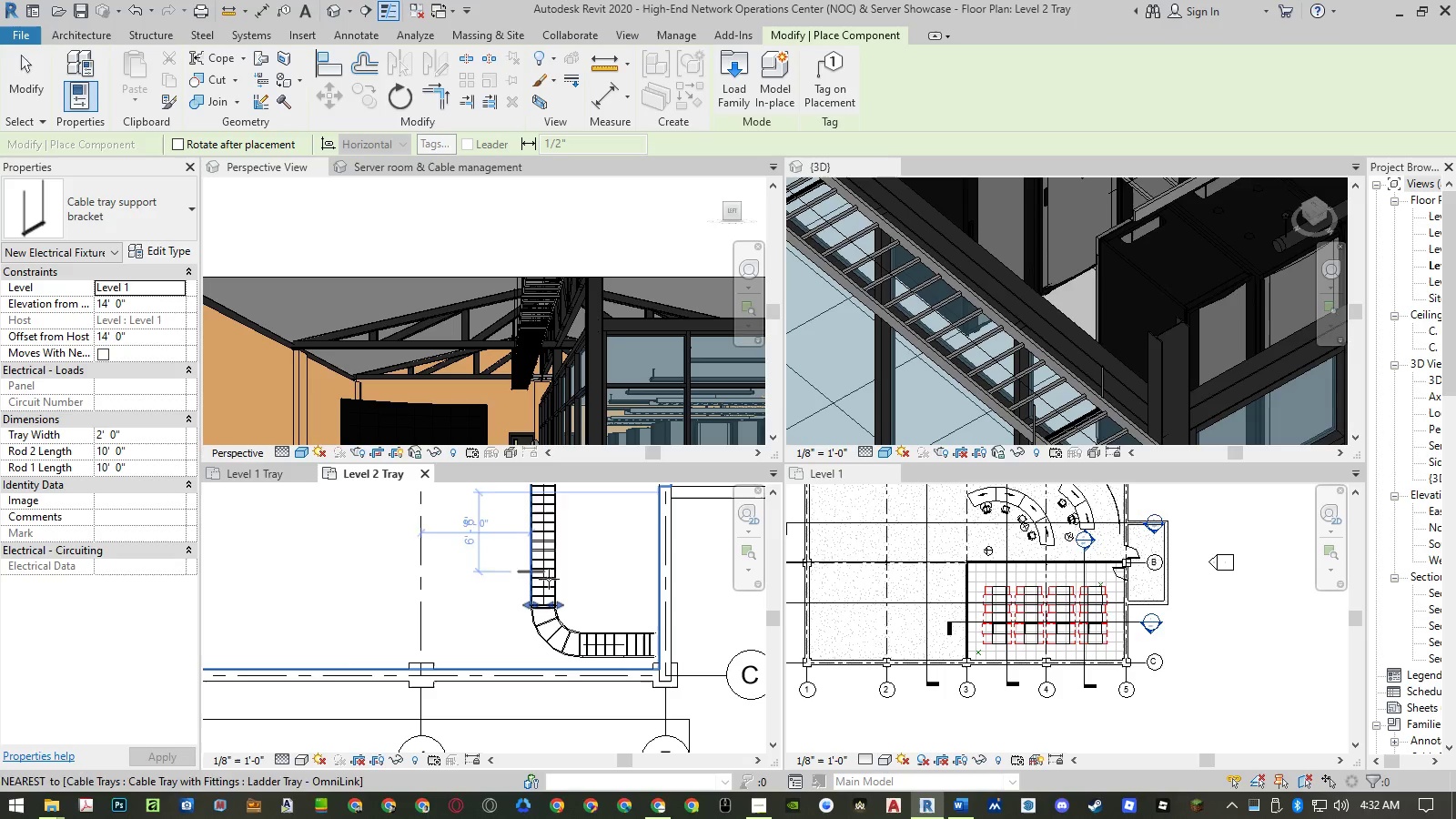 
scroll: coordinate [586, 651], scroll_direction: up, amount: 9.0
 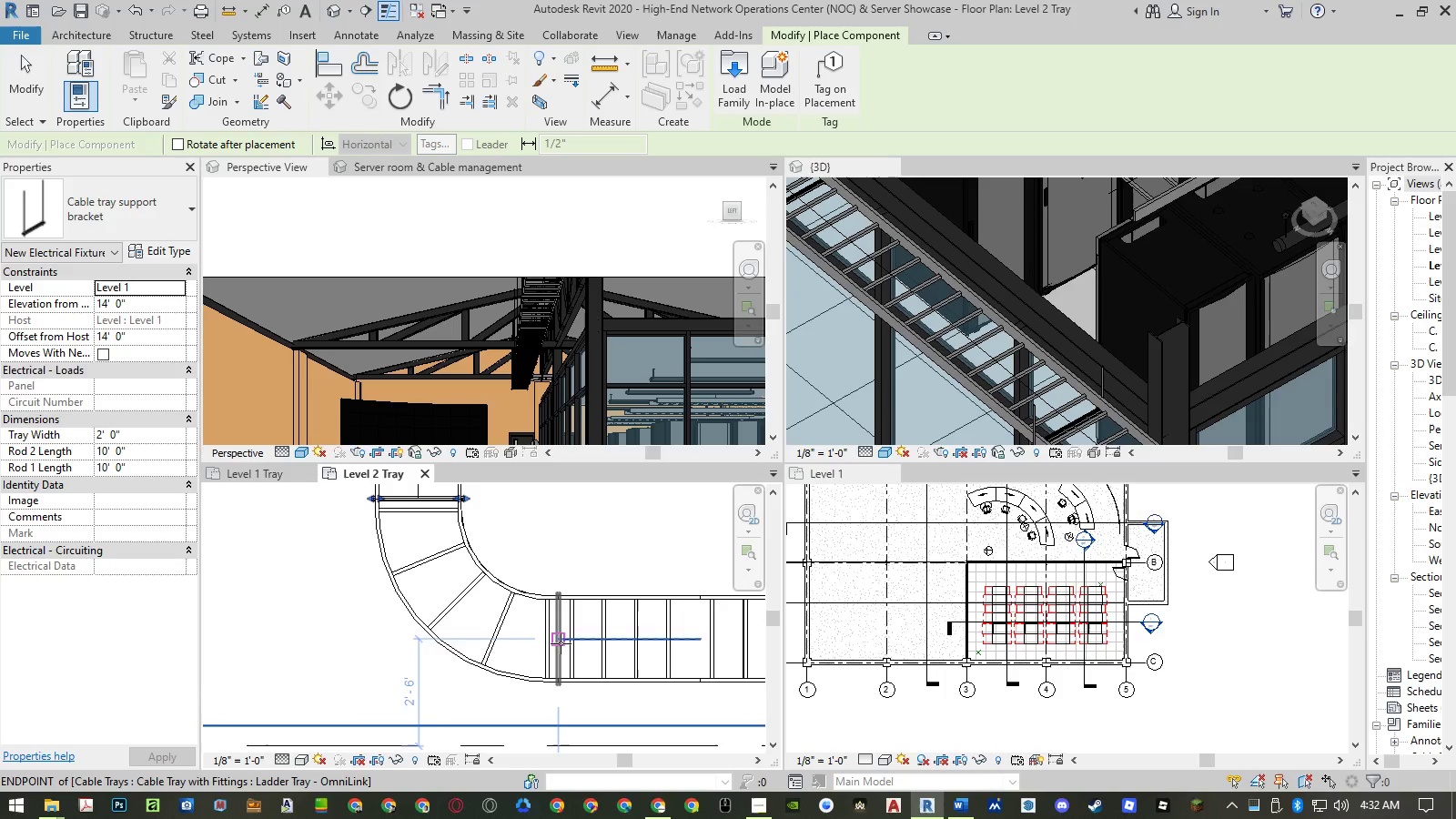 
left_click([561, 643])
 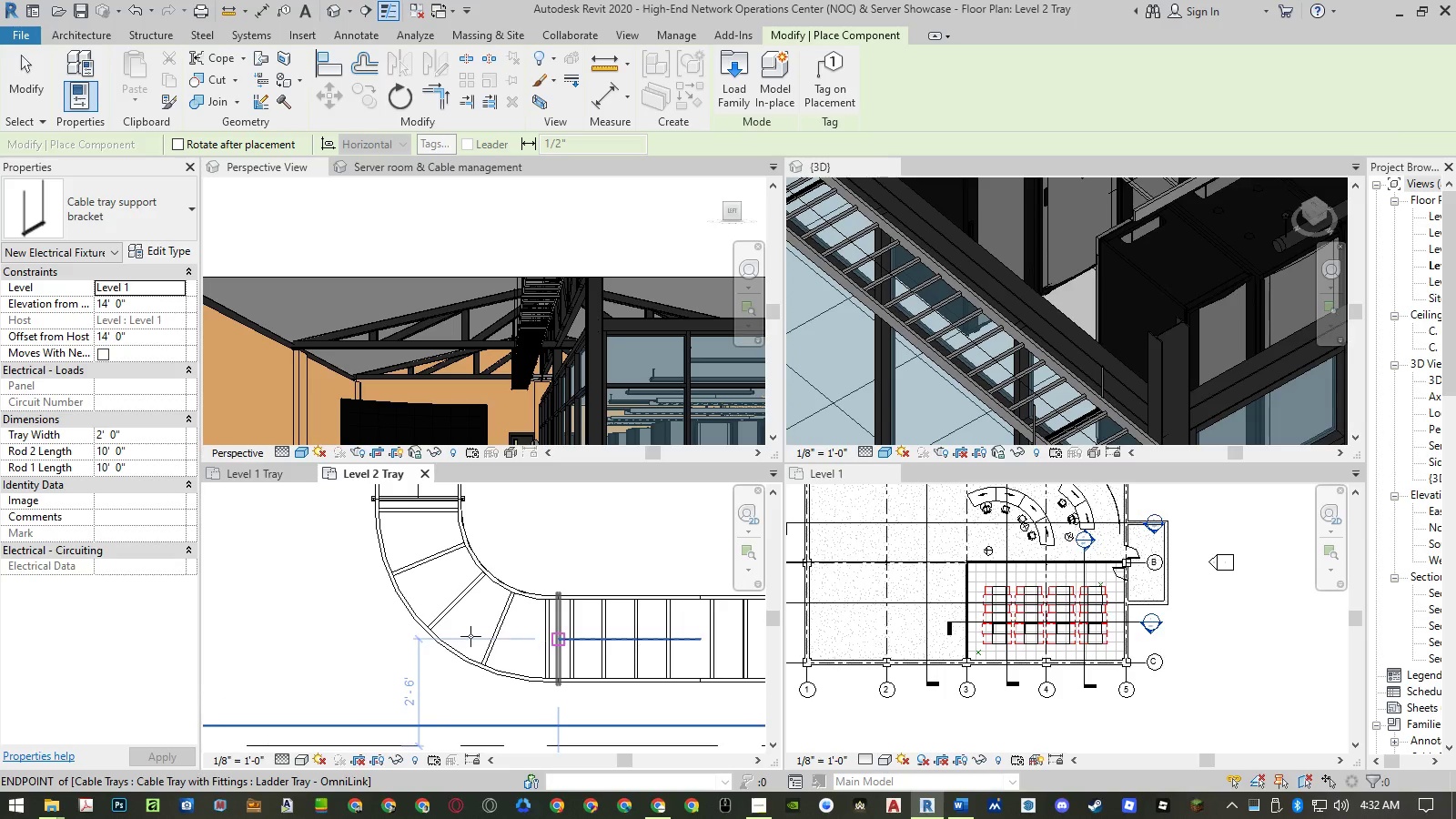 
scroll: coordinate [470, 636], scroll_direction: down, amount: 4.0
 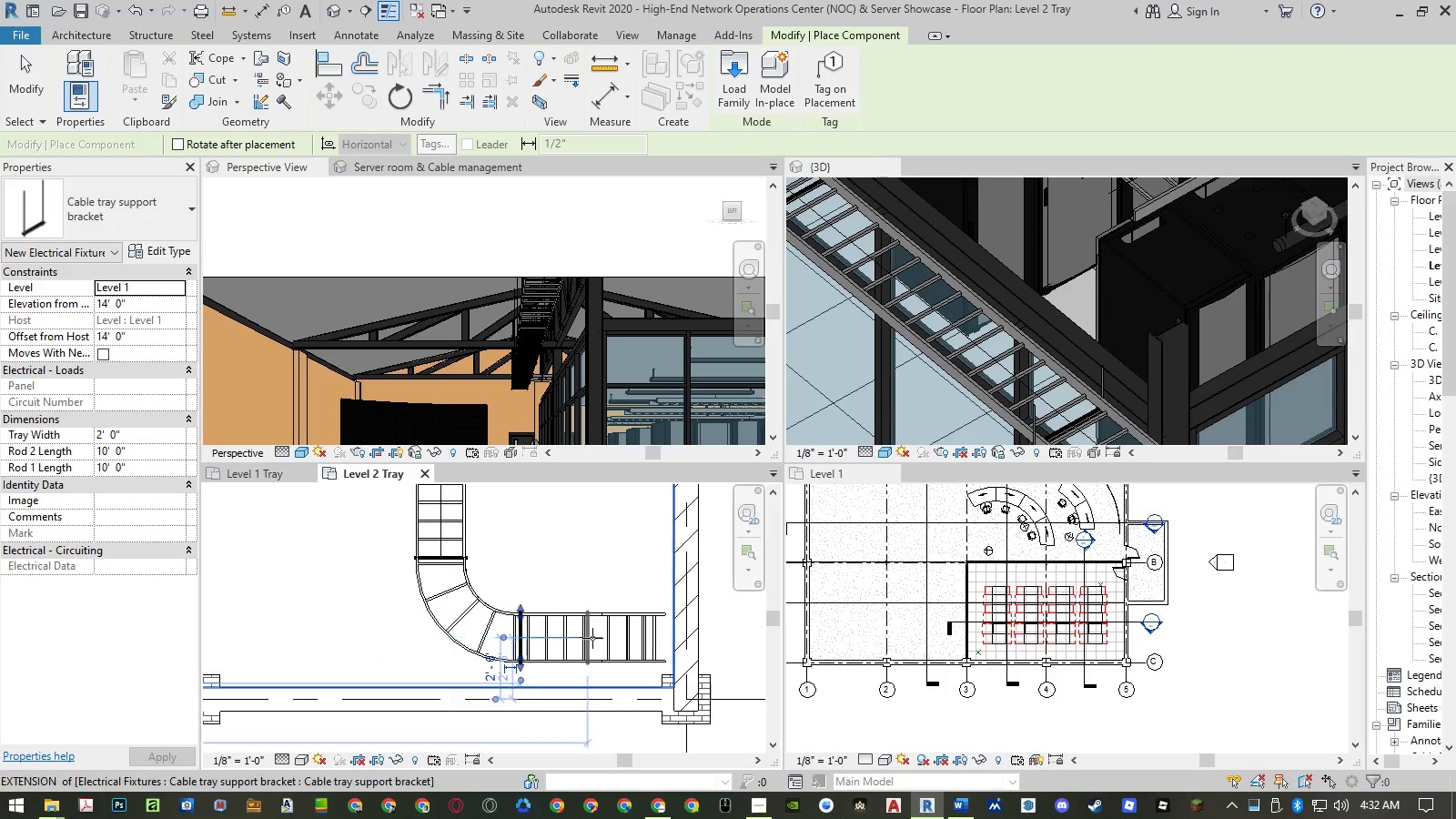 
scroll: coordinate [592, 638], scroll_direction: up, amount: 3.0
 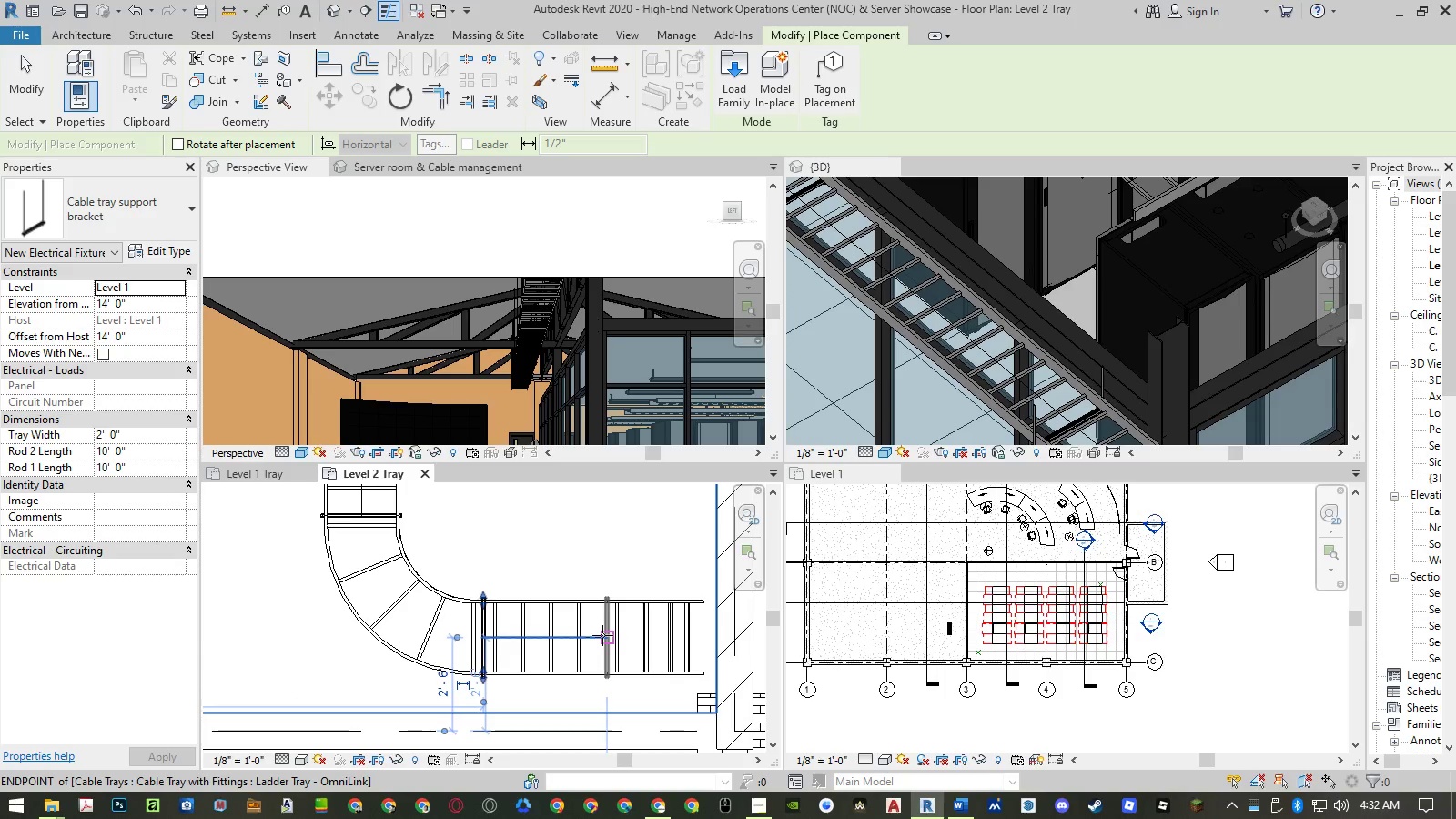 
left_click([602, 635])
 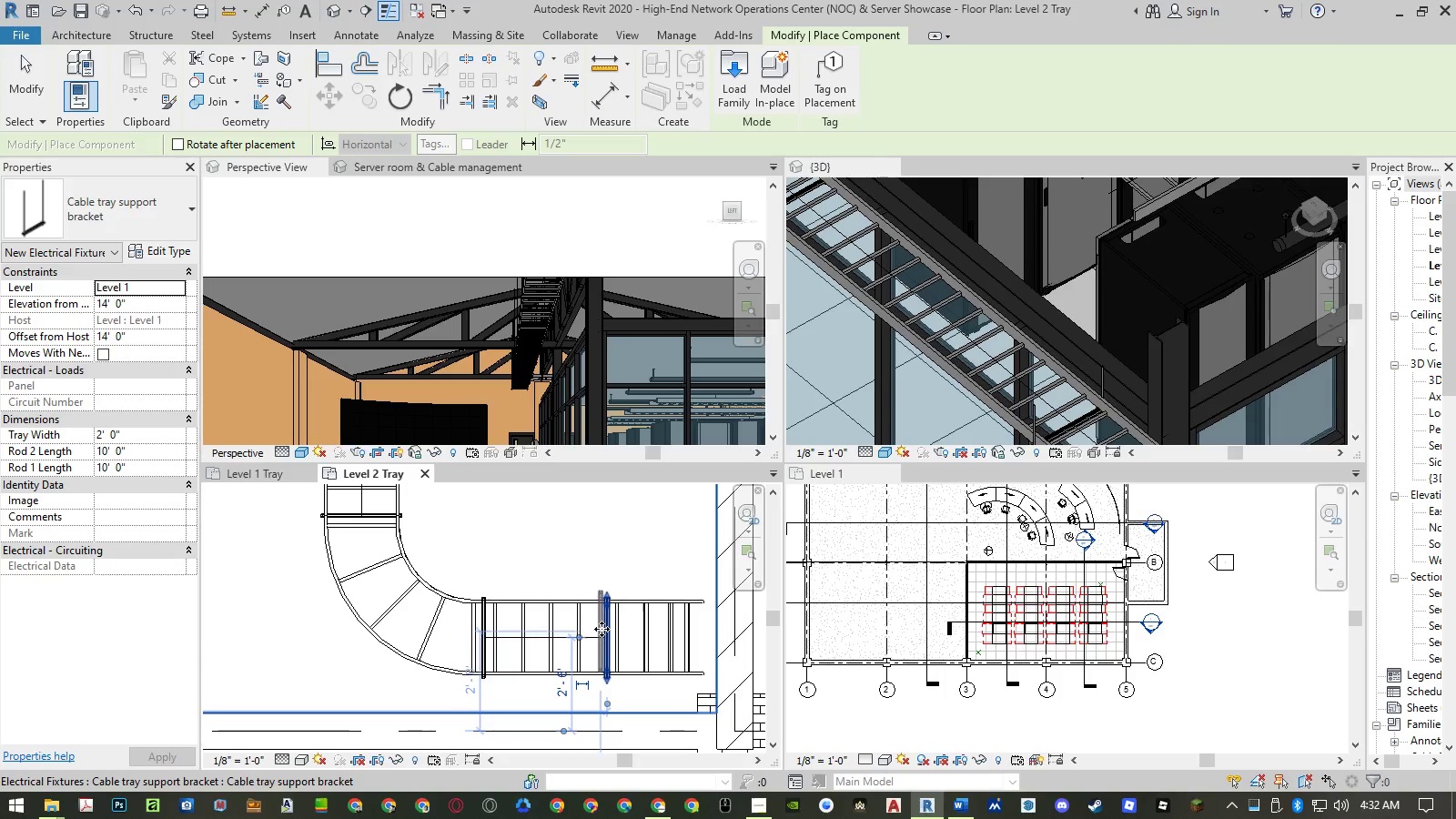 
key(Escape)
 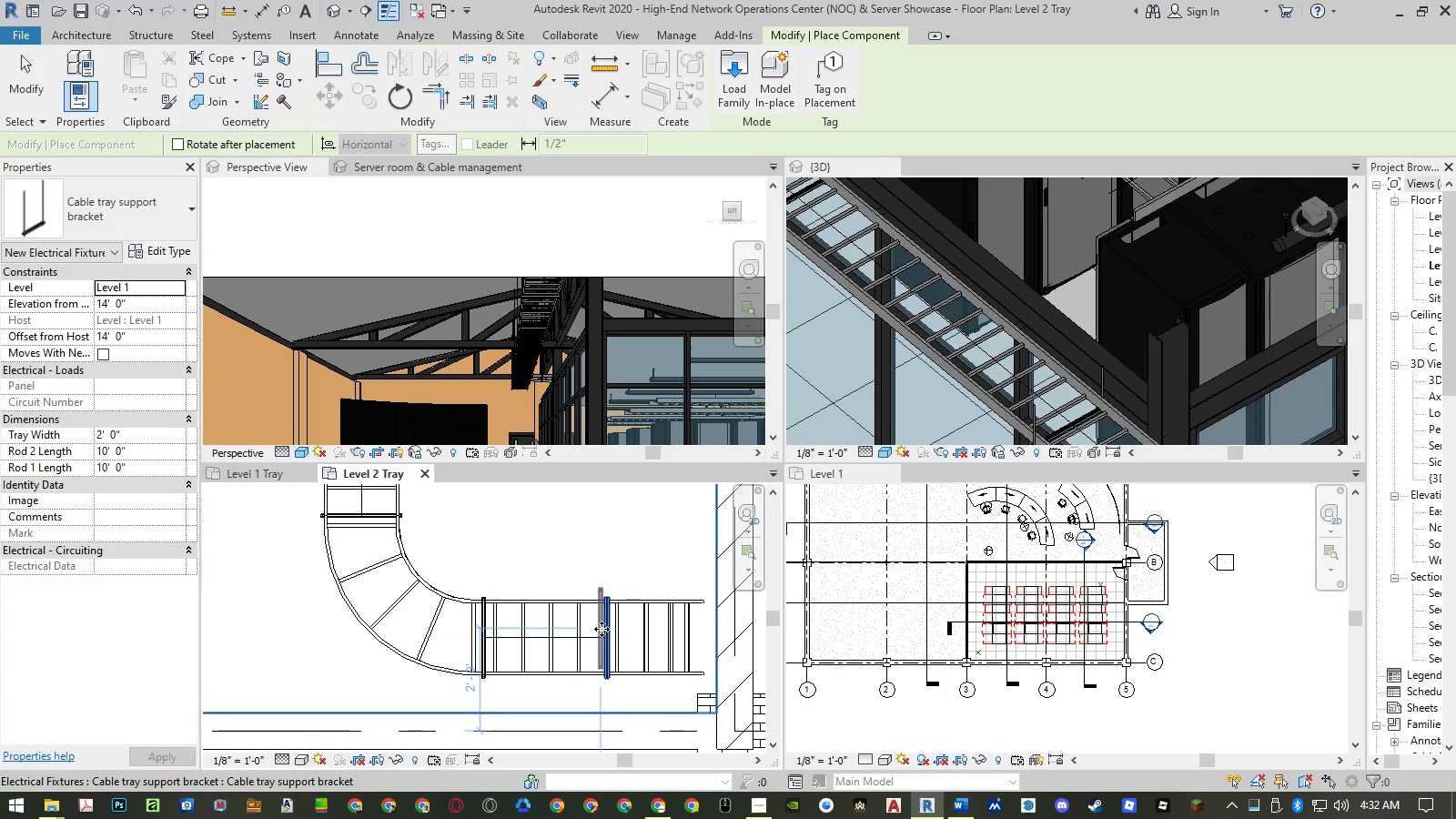 
key(Escape)
 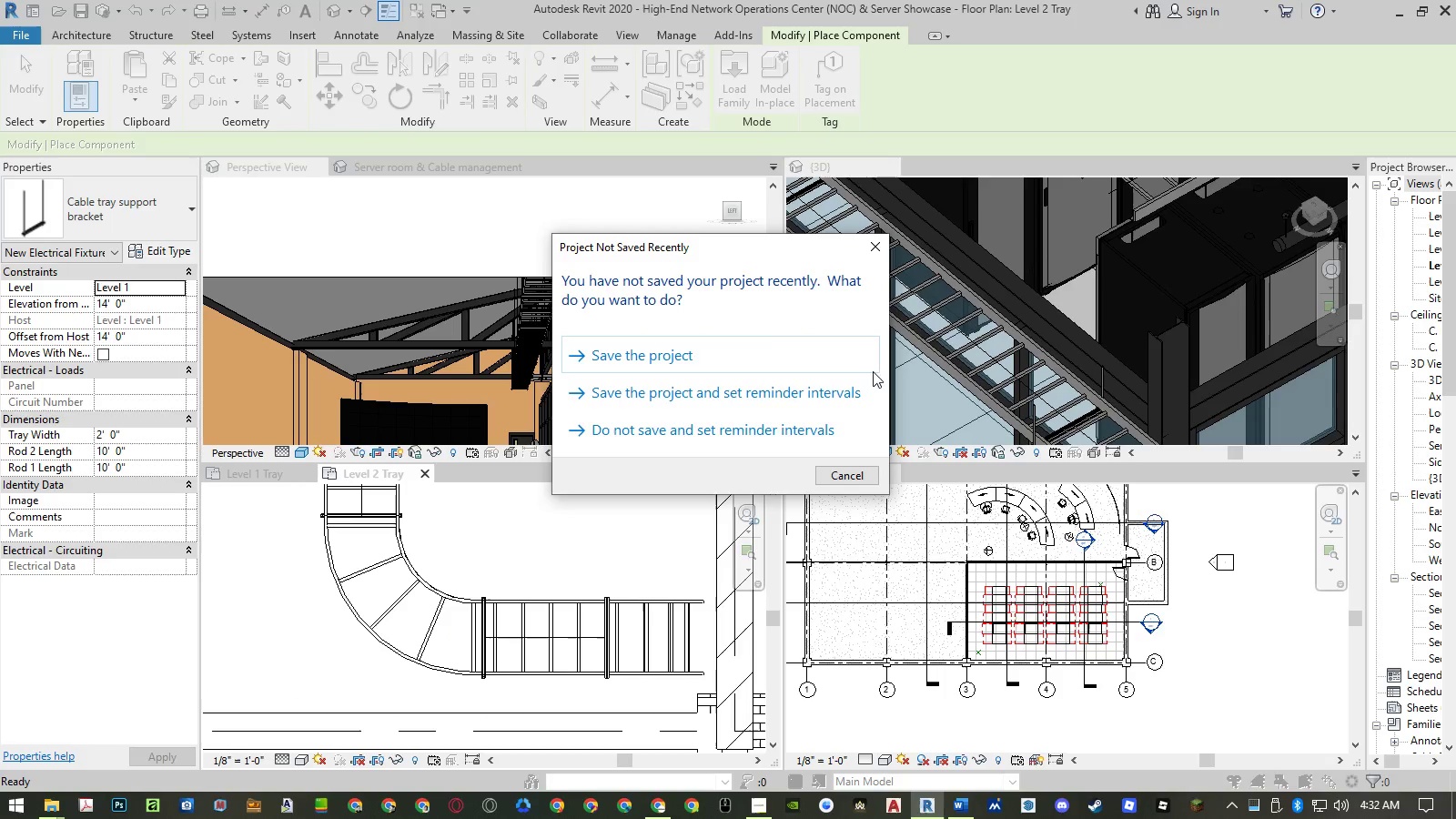 
left_click([809, 366])
 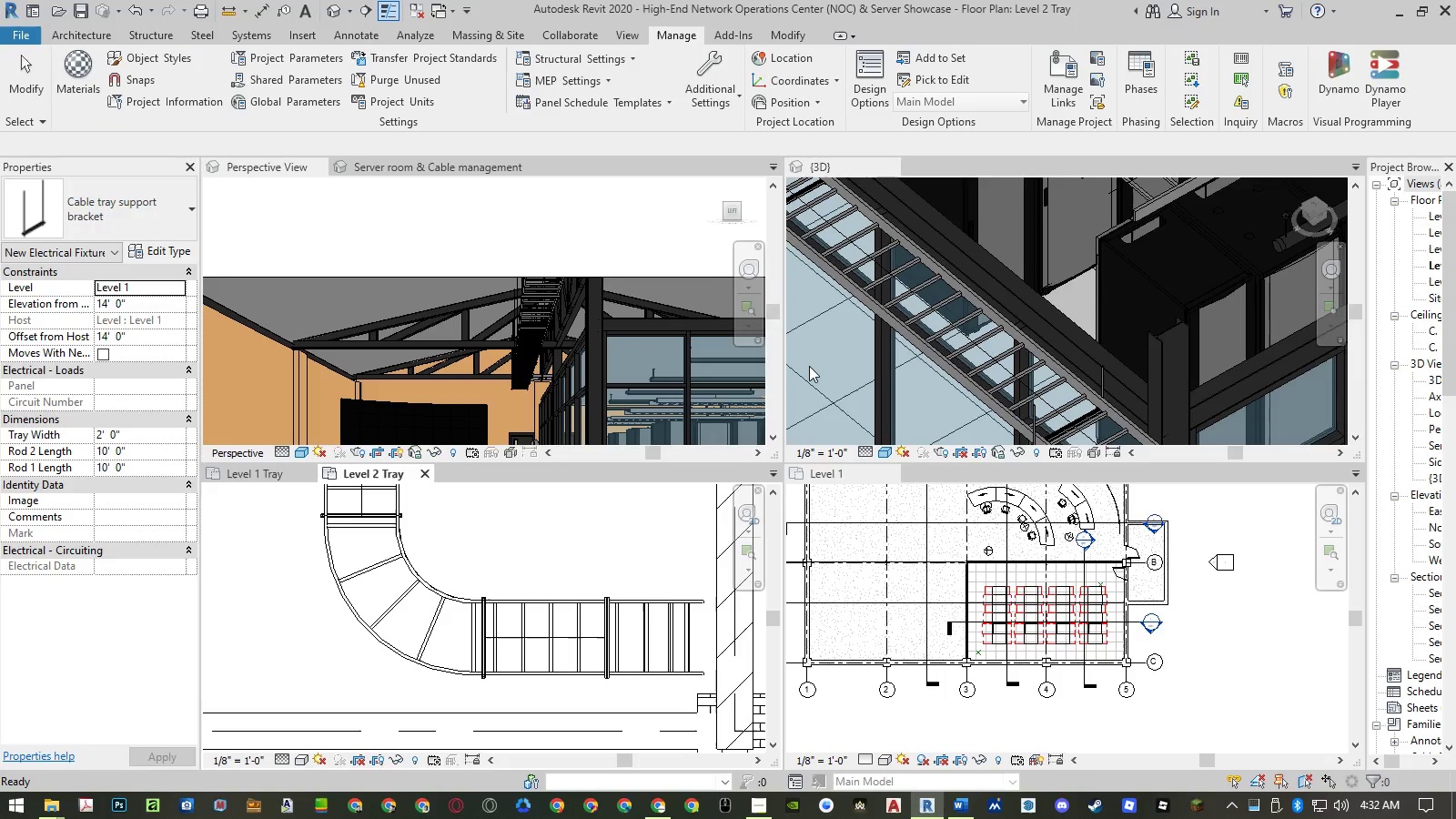 
scroll: coordinate [911, 368], scroll_direction: down, amount: 16.0
 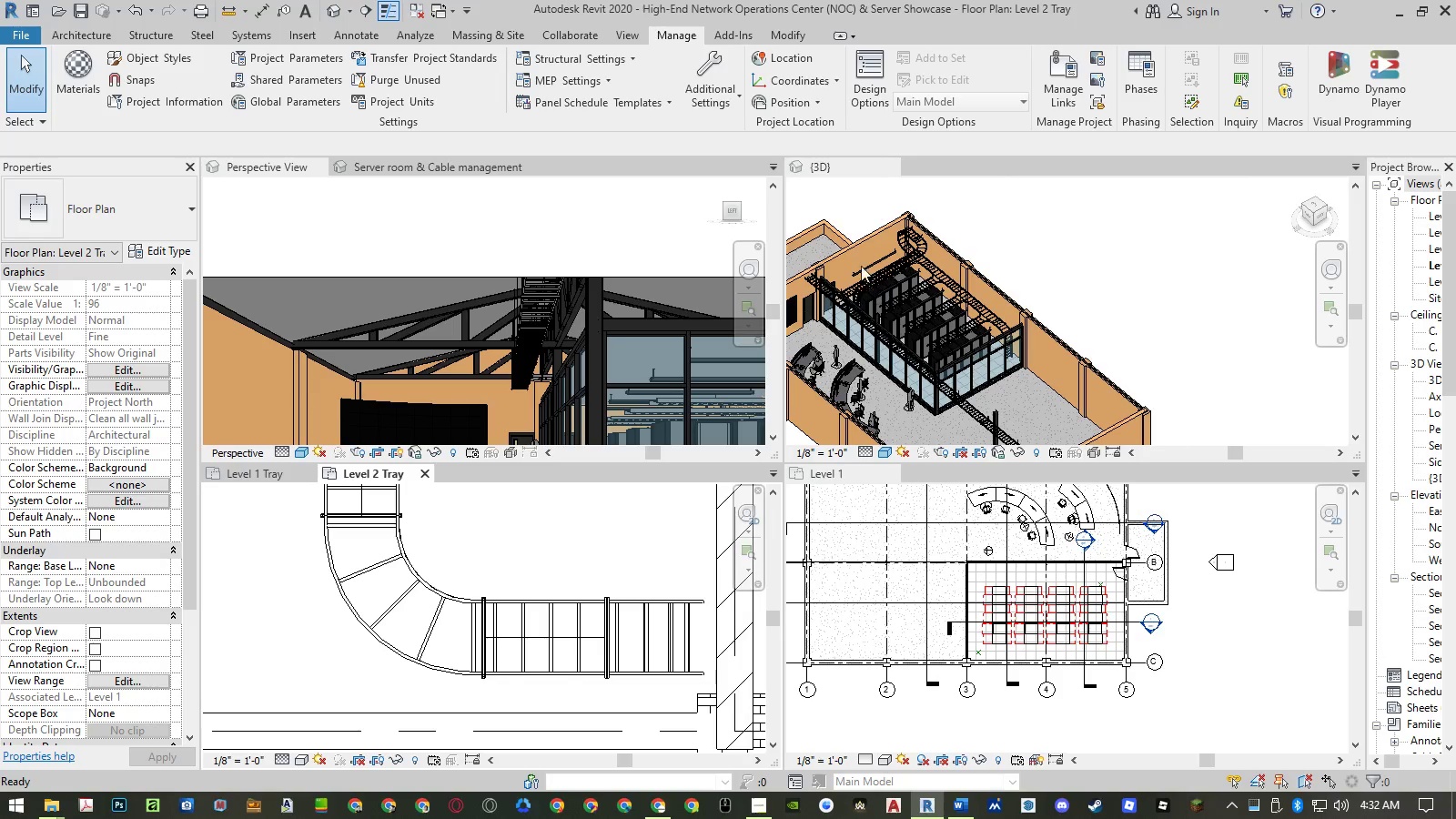 
scroll: coordinate [1024, 229], scroll_direction: up, amount: 17.0
 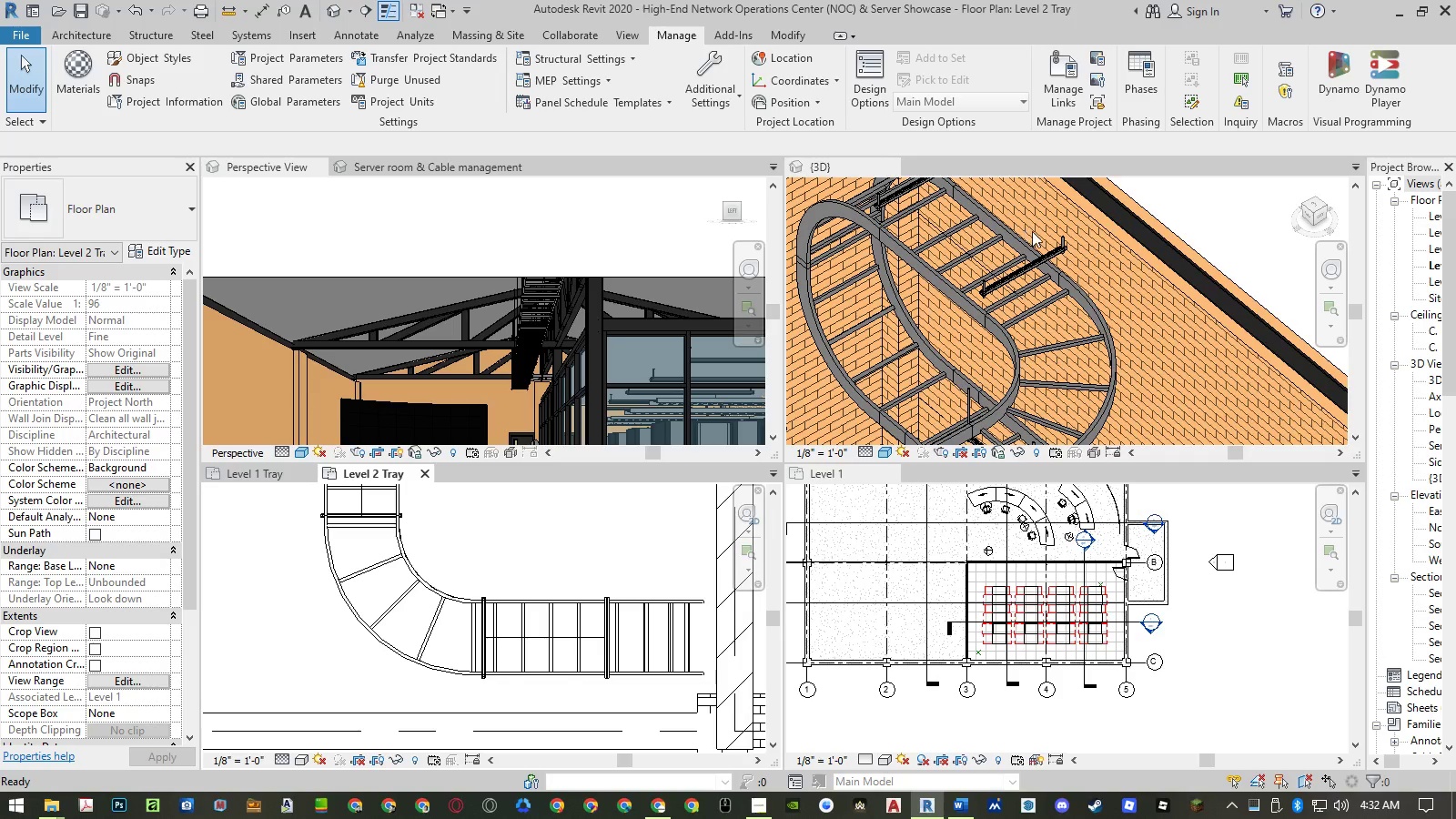 
scroll: coordinate [1087, 240], scroll_direction: down, amount: 2.0
 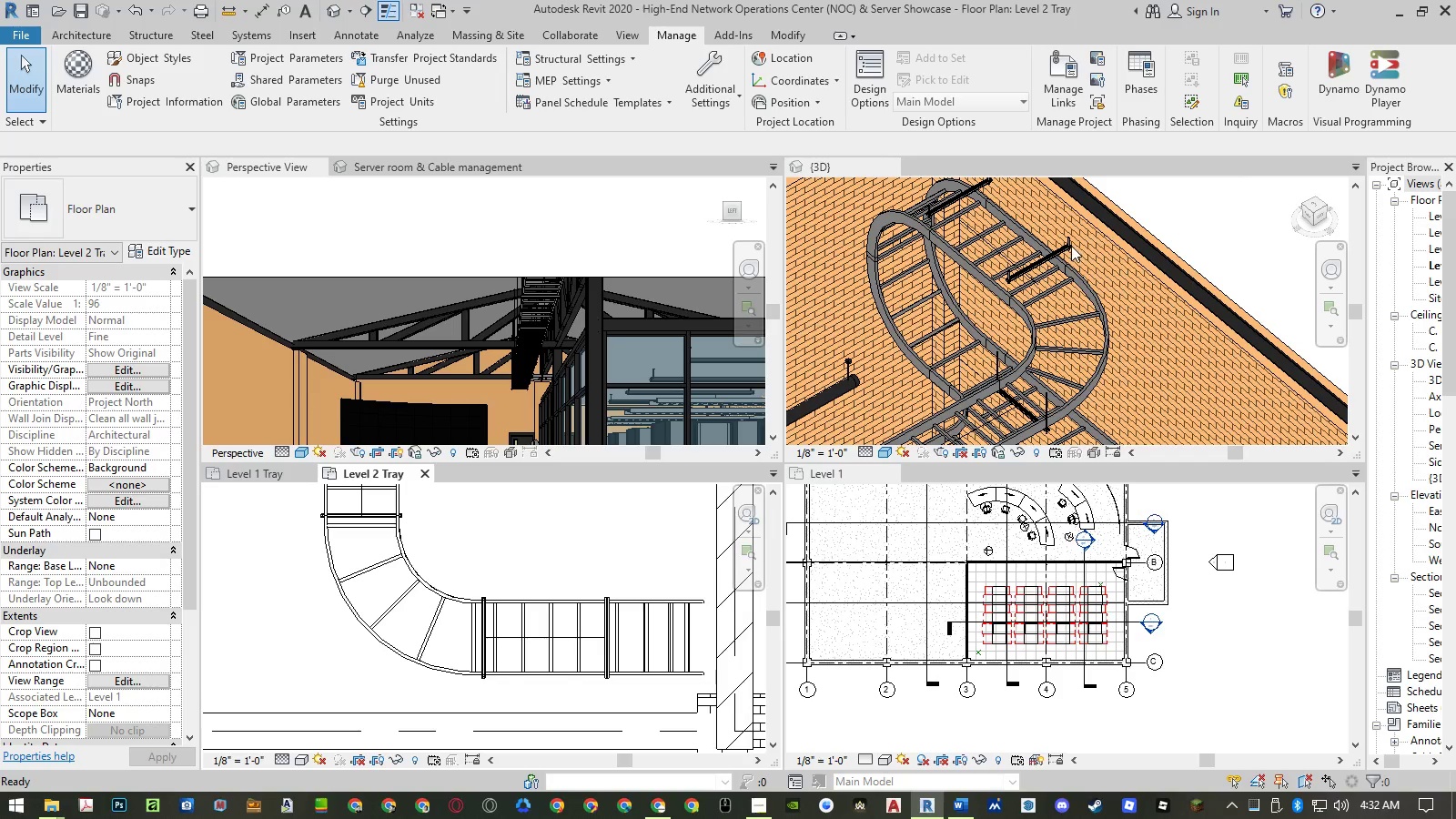 
scroll: coordinate [1036, 318], scroll_direction: up, amount: 3.0
 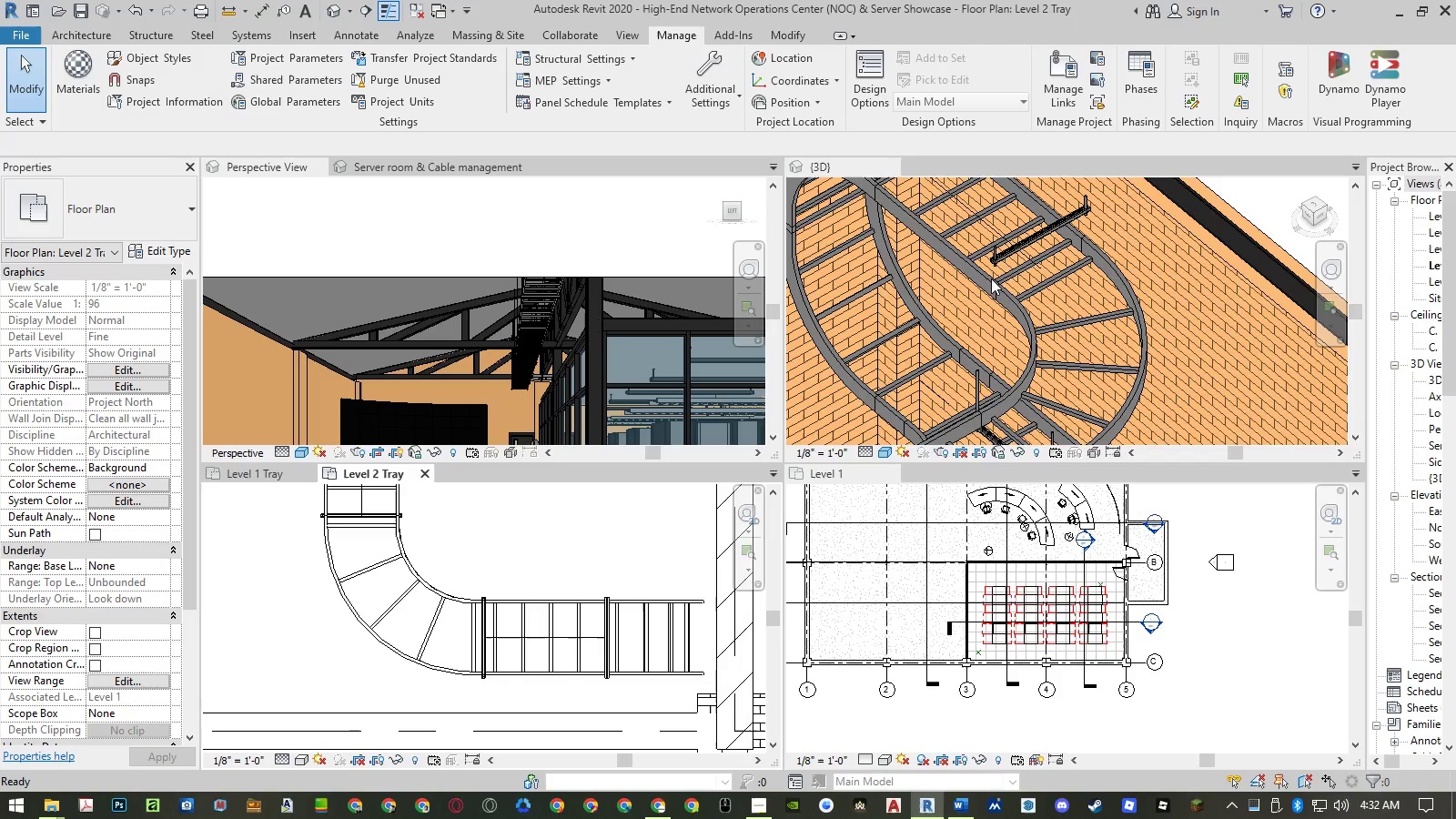 
left_click([976, 270])
 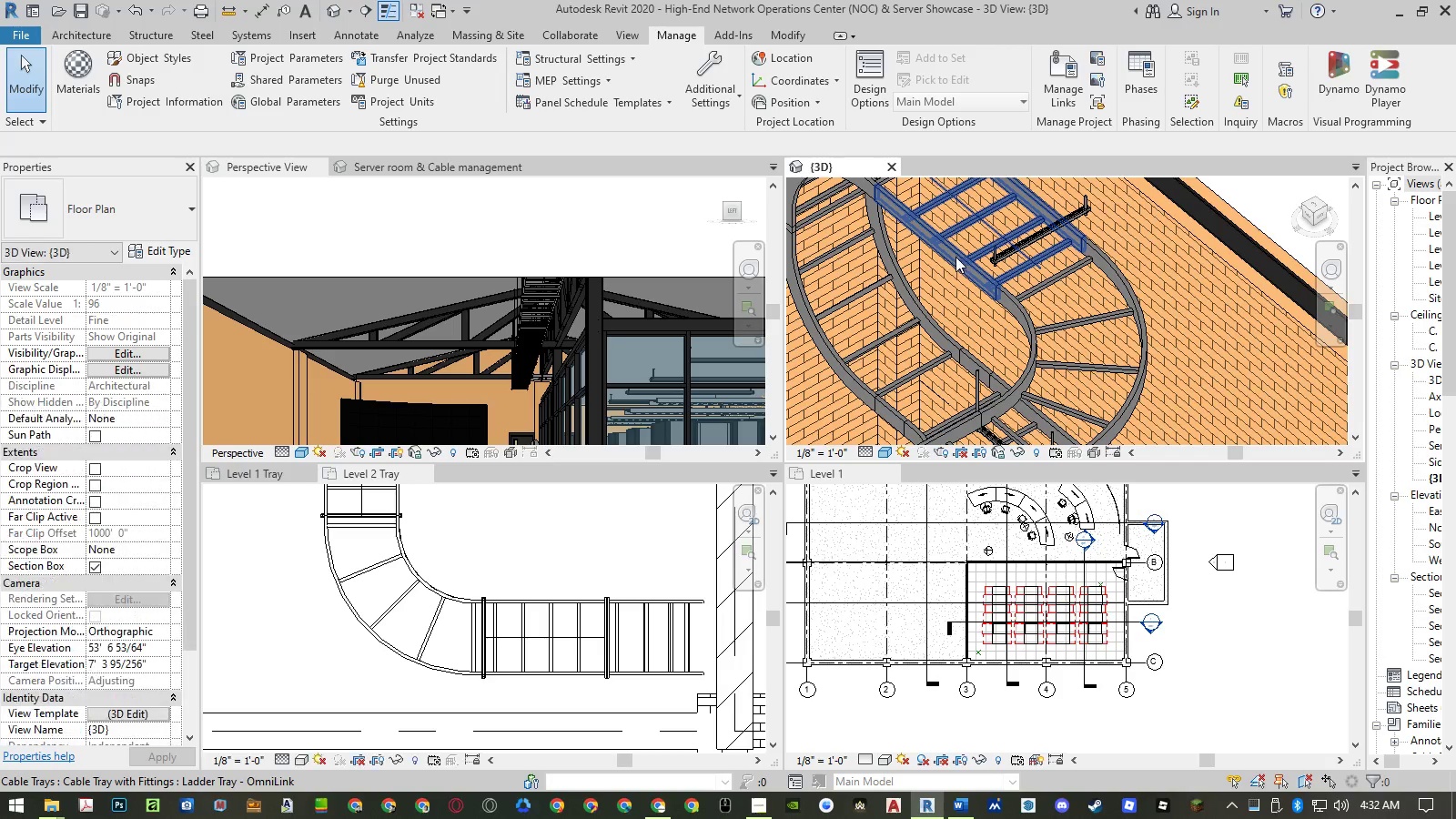 
left_click([952, 252])
 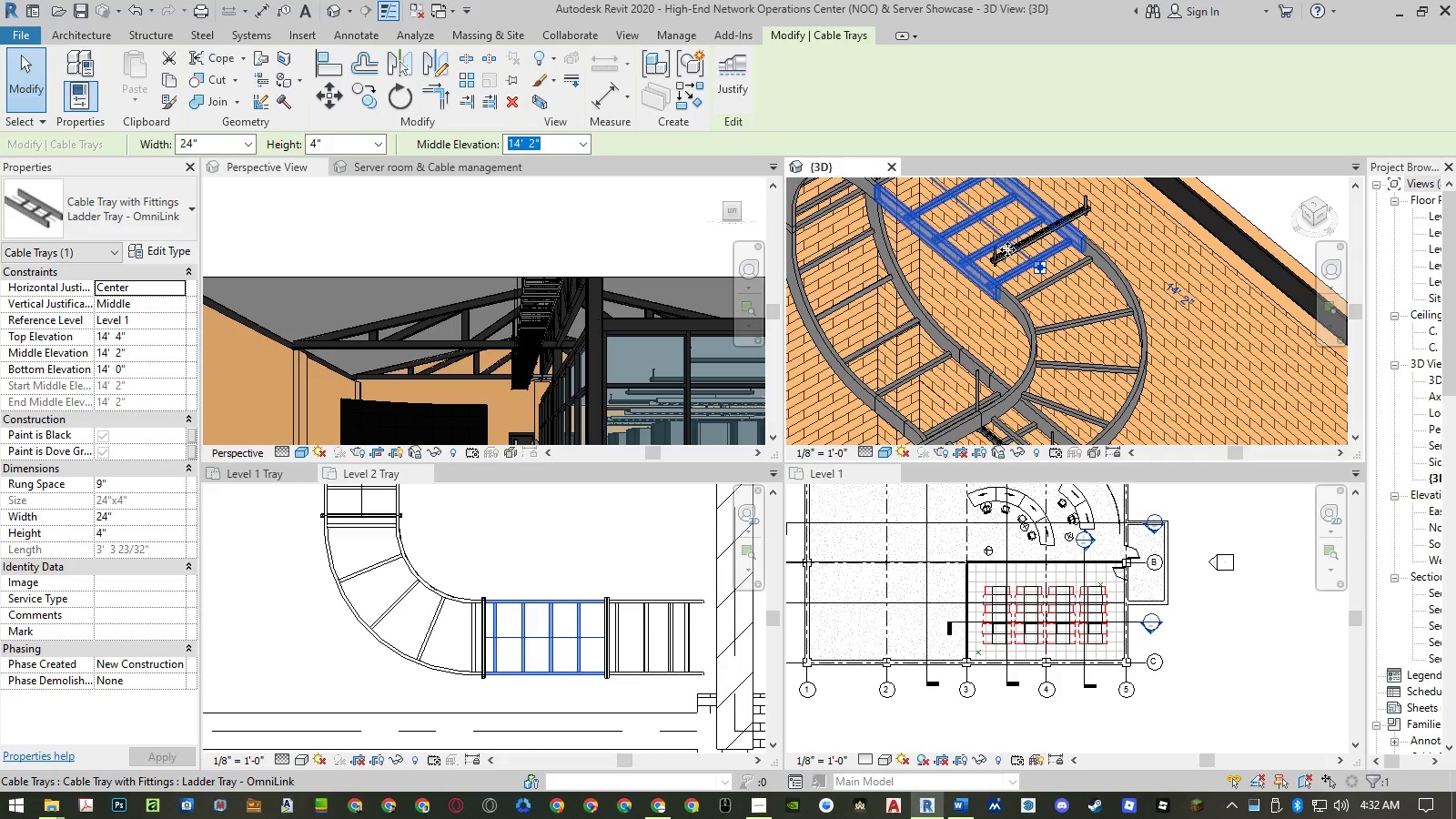 
key(Escape)
 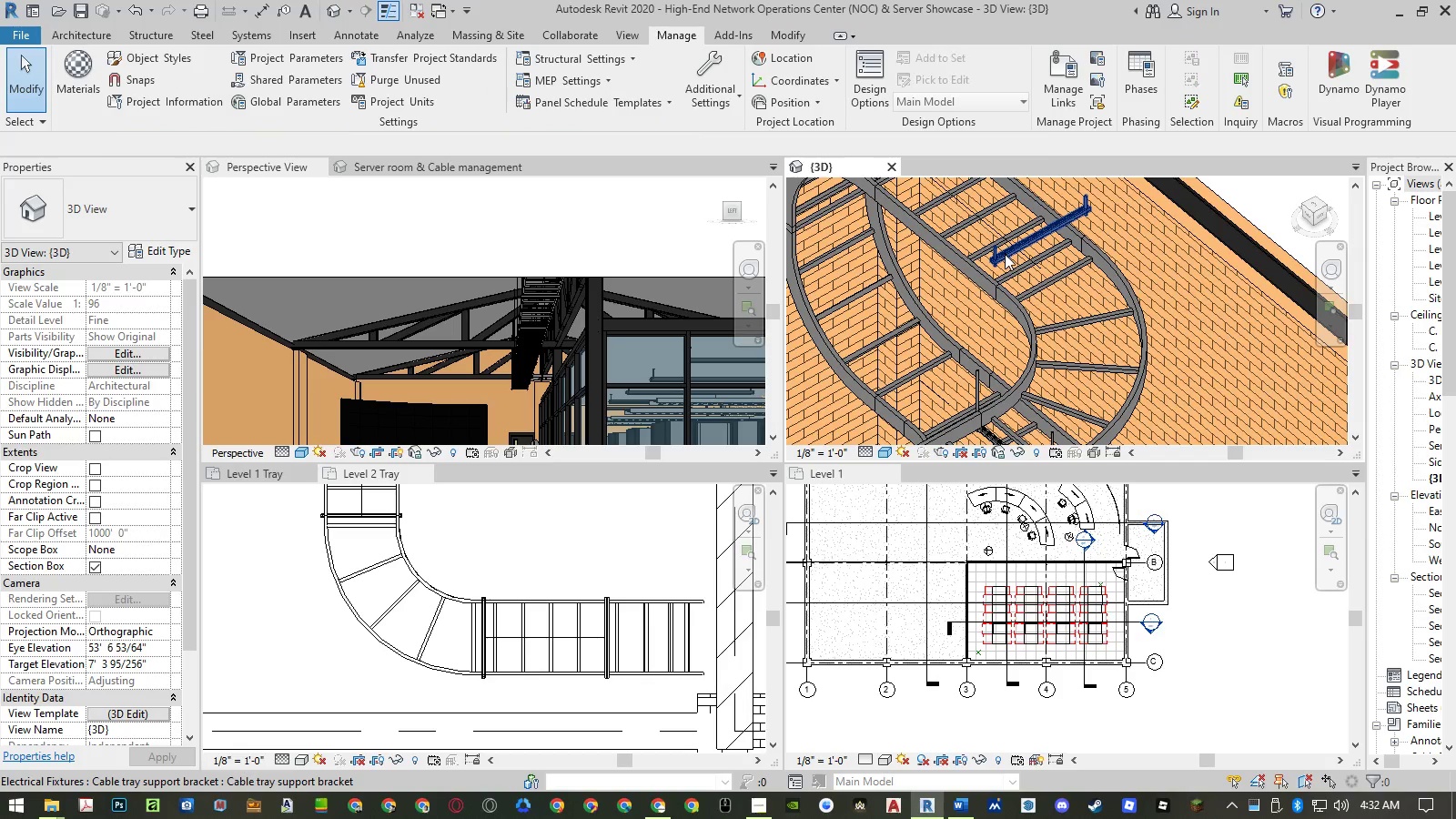 
left_click([1005, 254])
 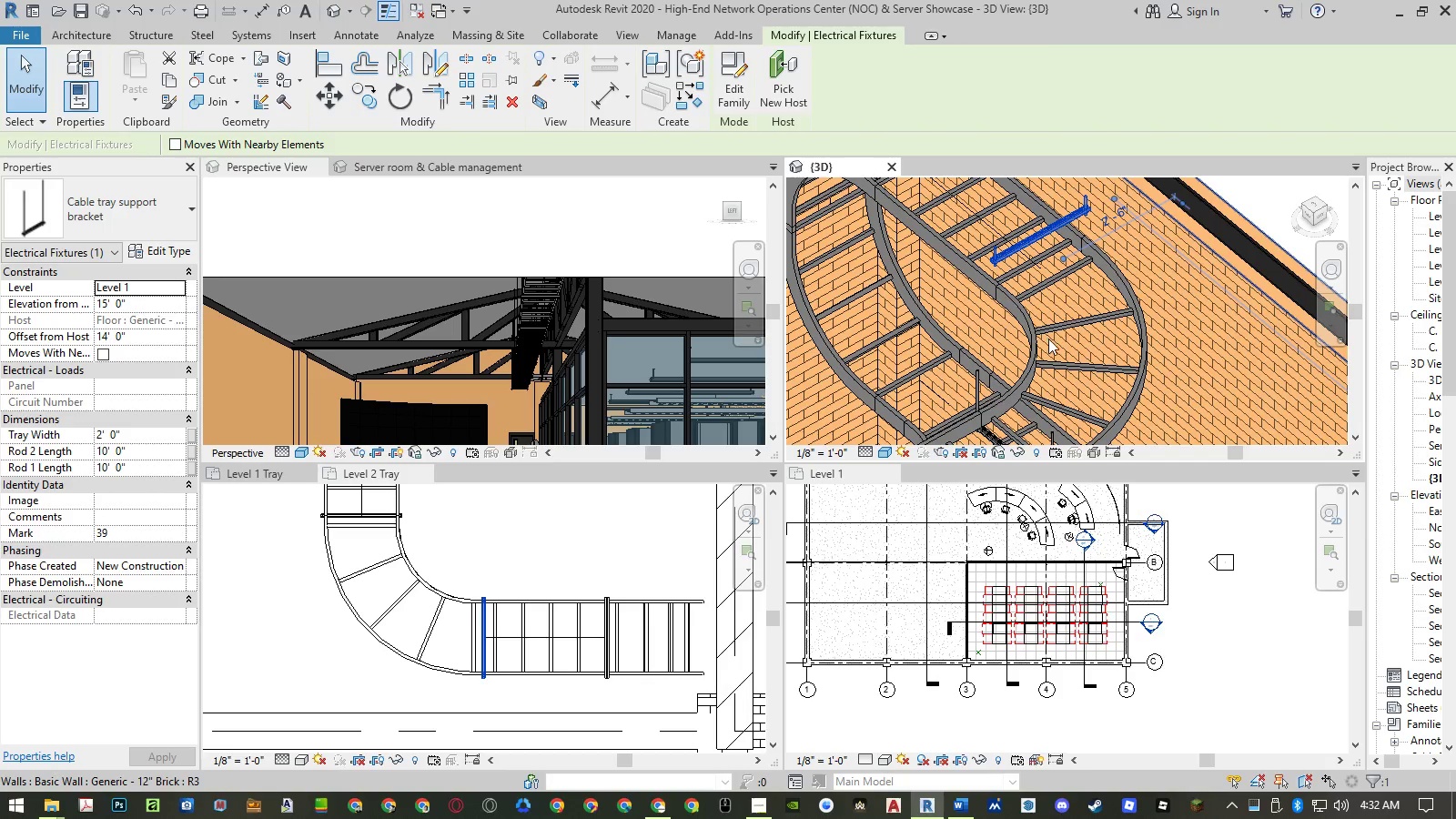 
scroll: coordinate [1061, 344], scroll_direction: down, amount: 6.0
 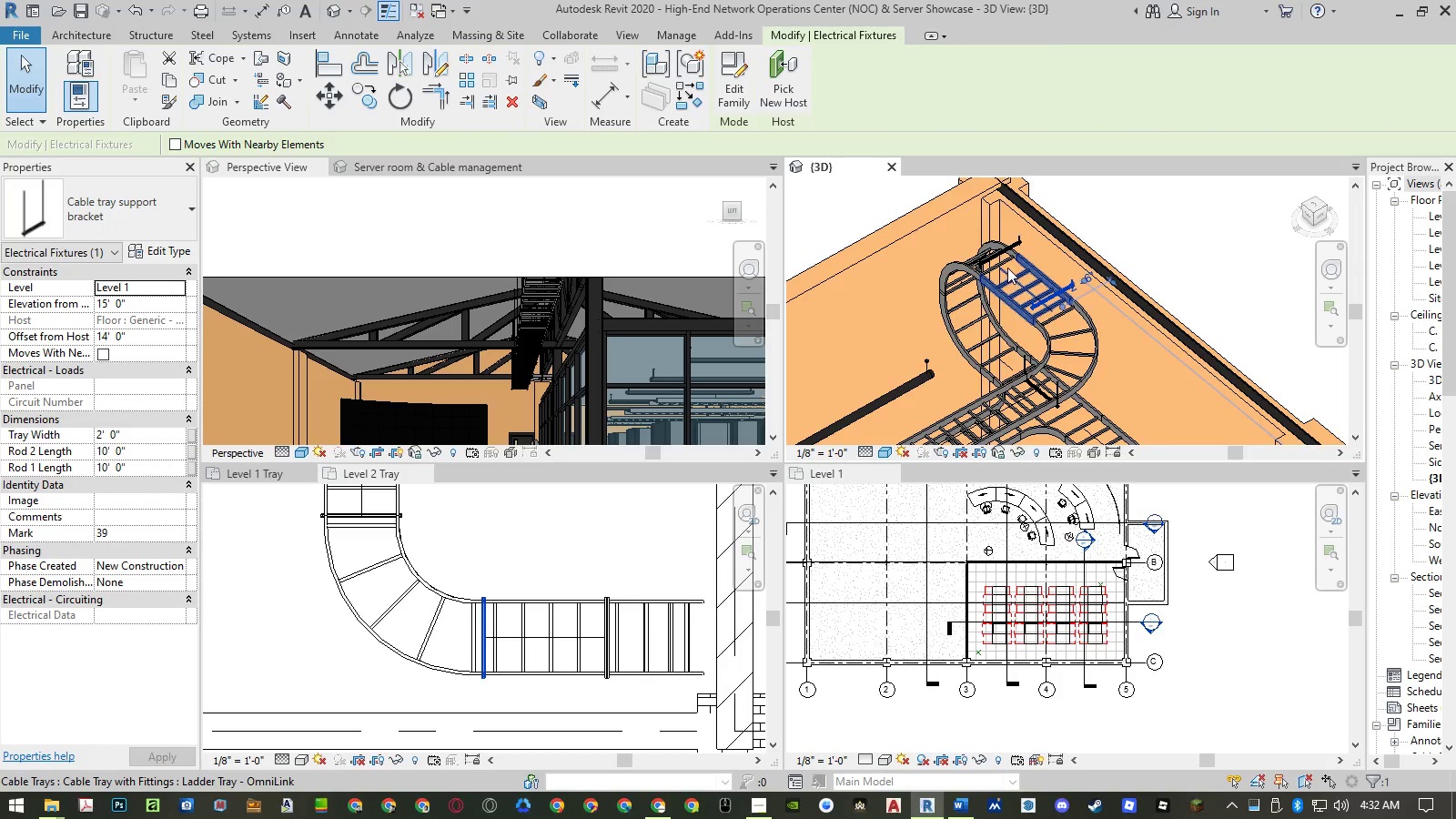 
hold_key(key=ControlLeft, duration=0.73)
 